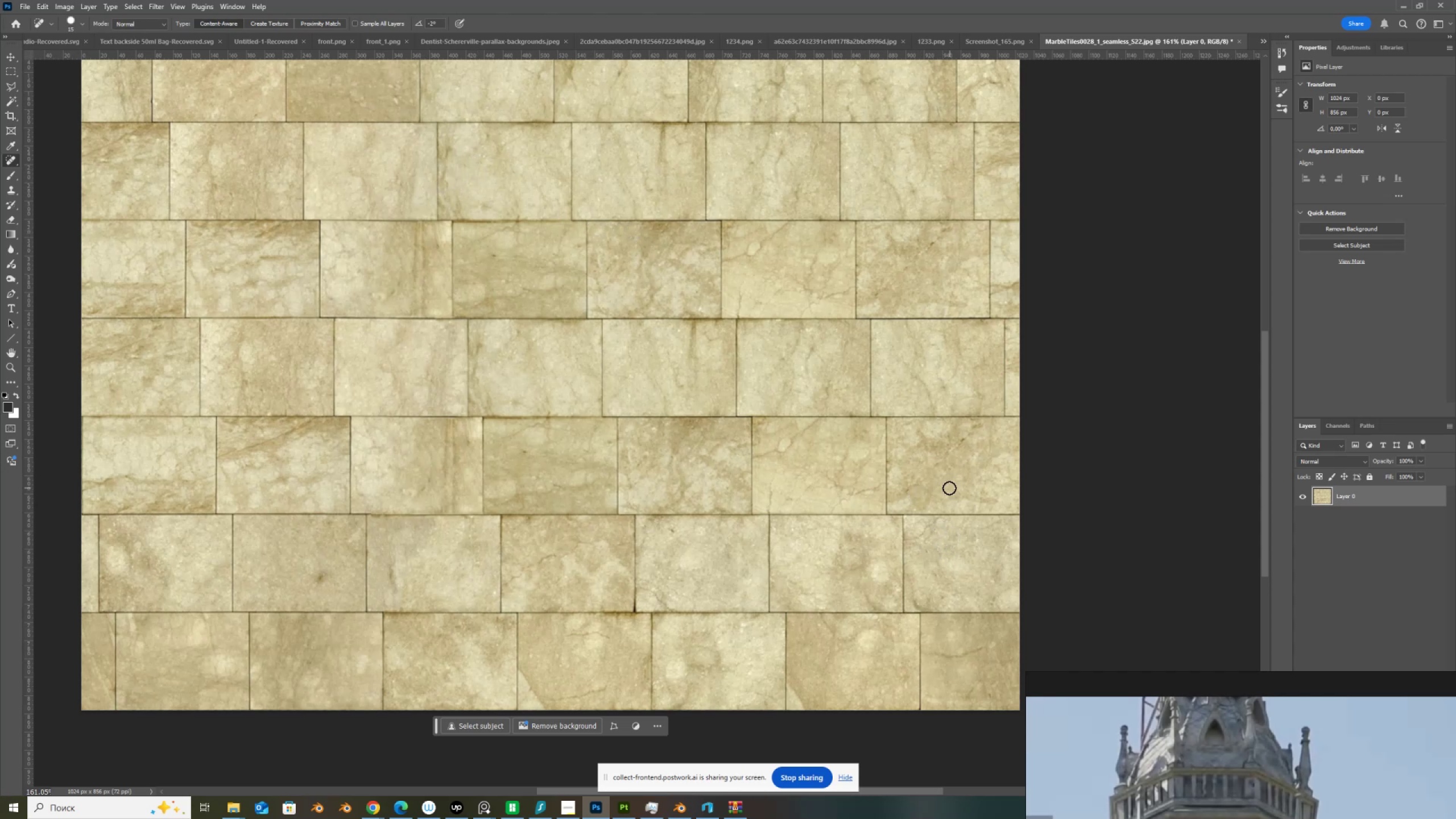 
left_click([949, 487])
 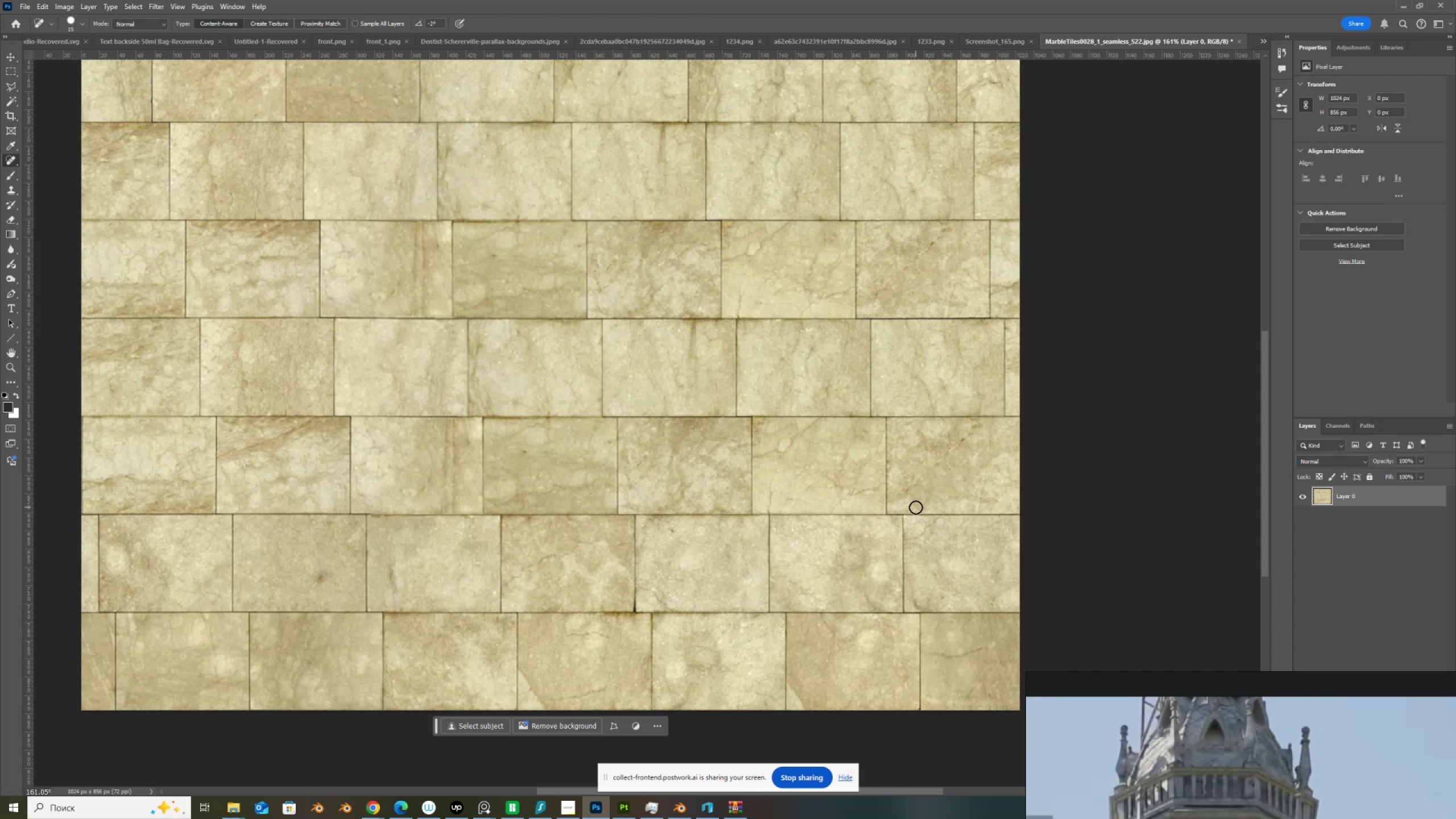 
left_click([916, 507])
 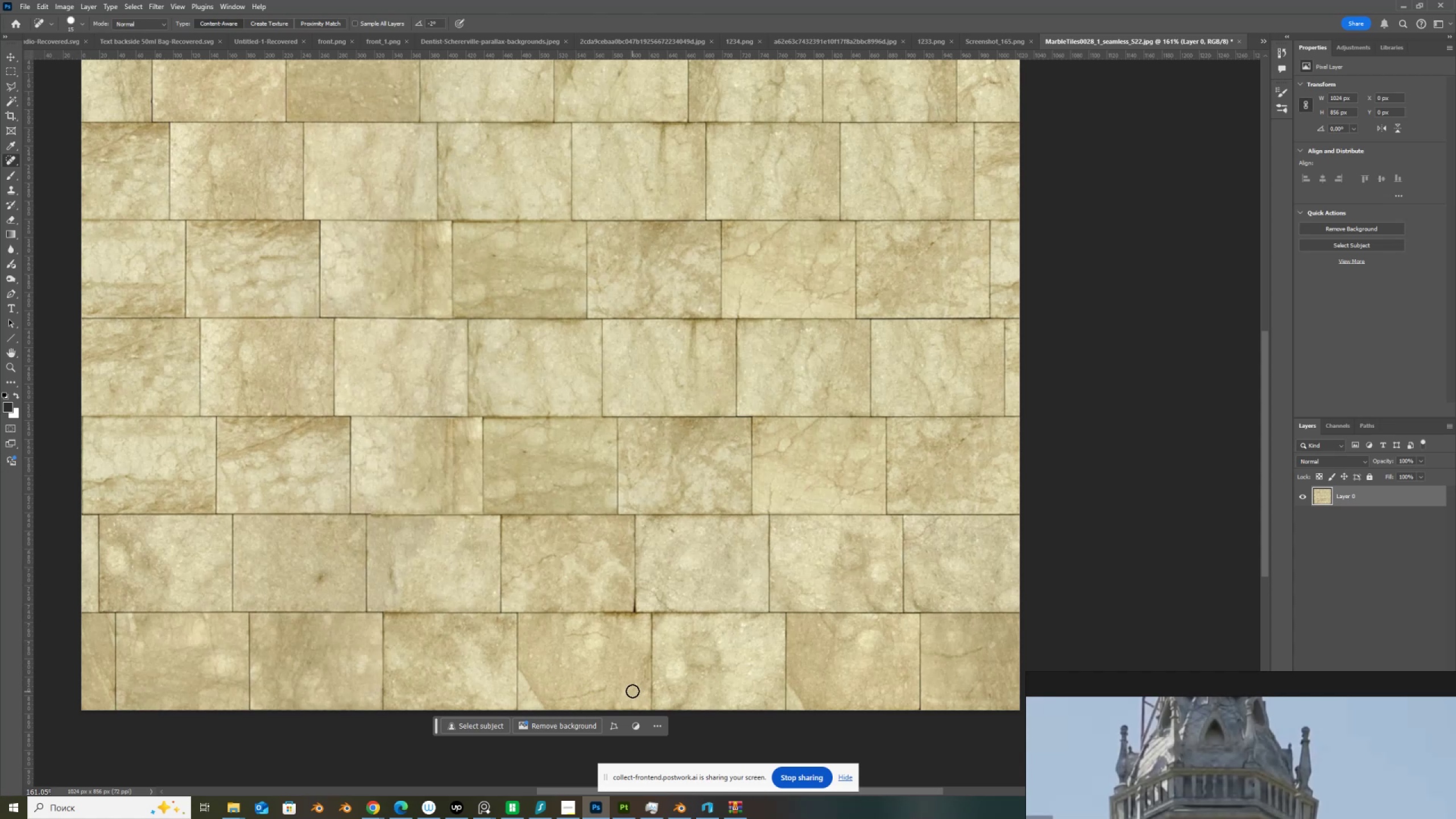 
left_click([636, 688])
 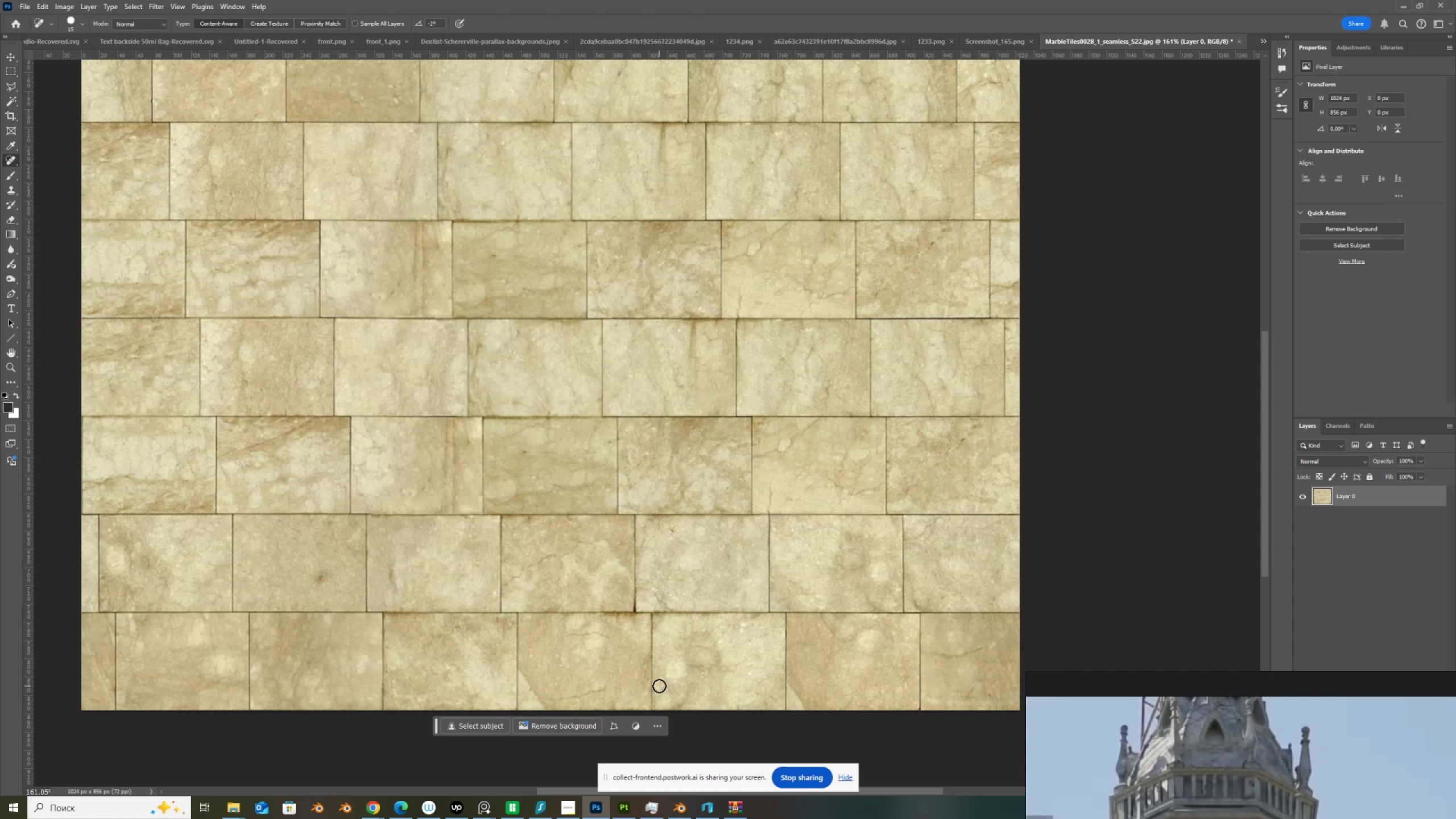 
left_click([659, 686])
 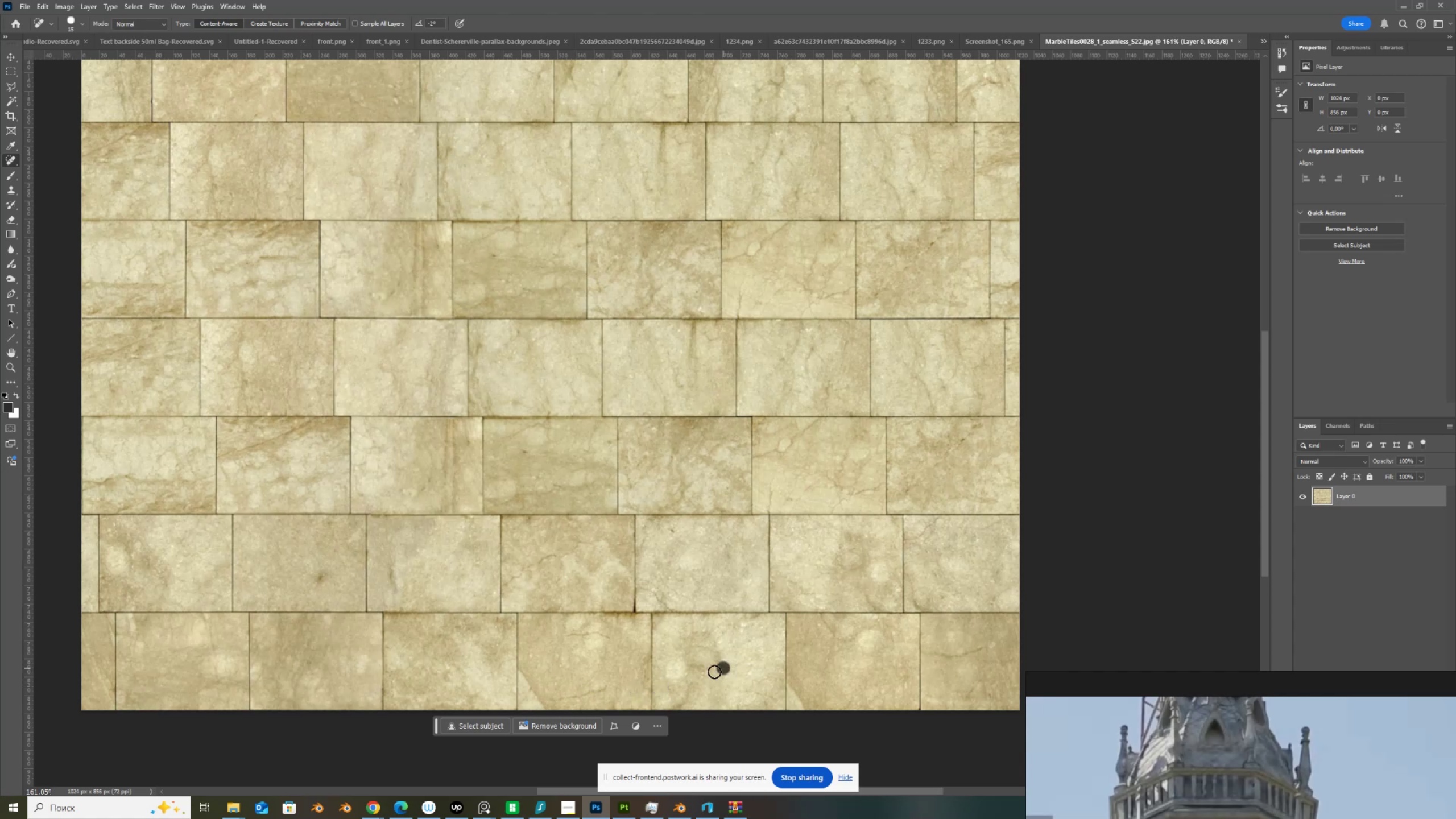 
double_click([710, 672])
 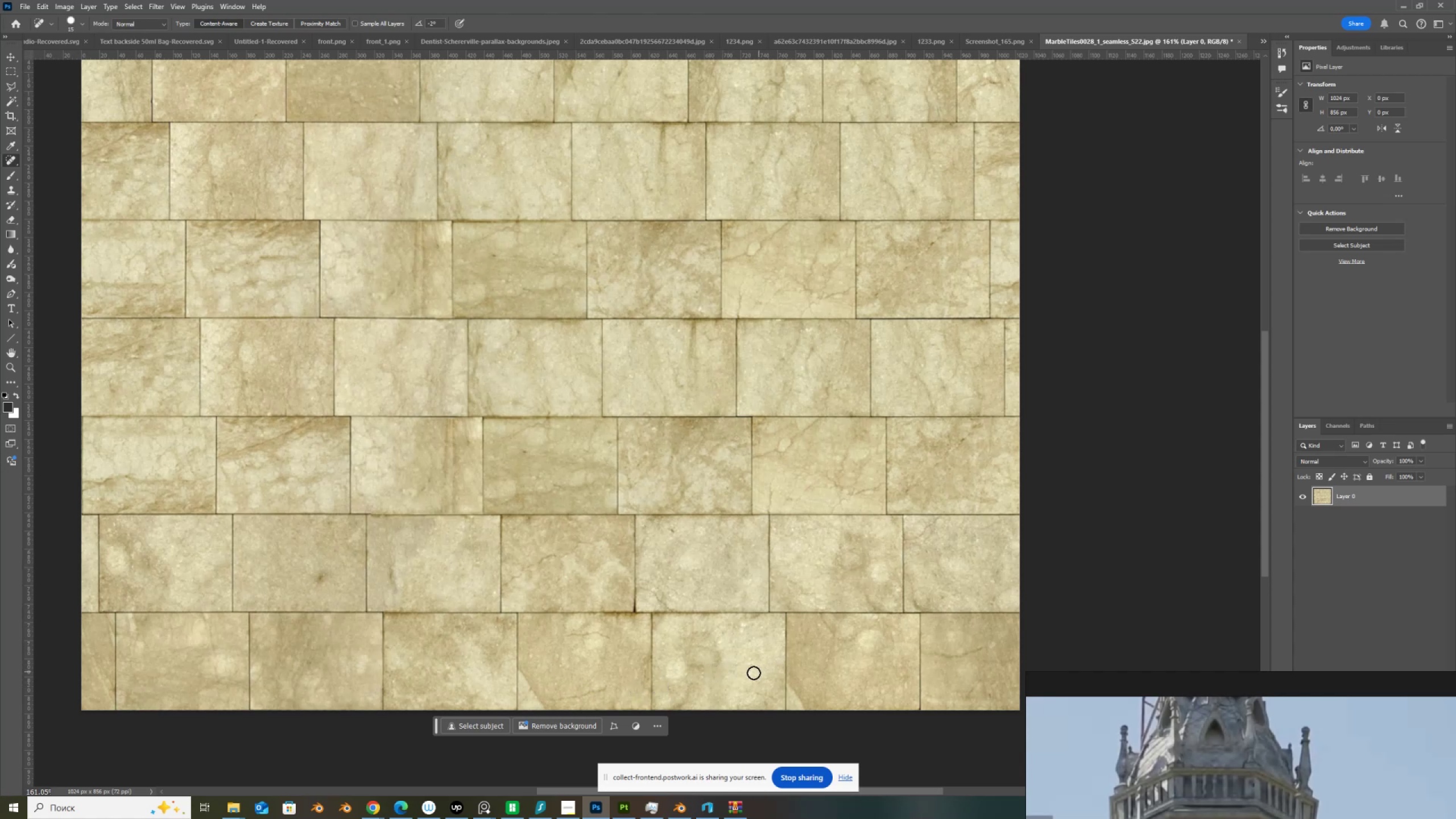 
left_click([750, 674])
 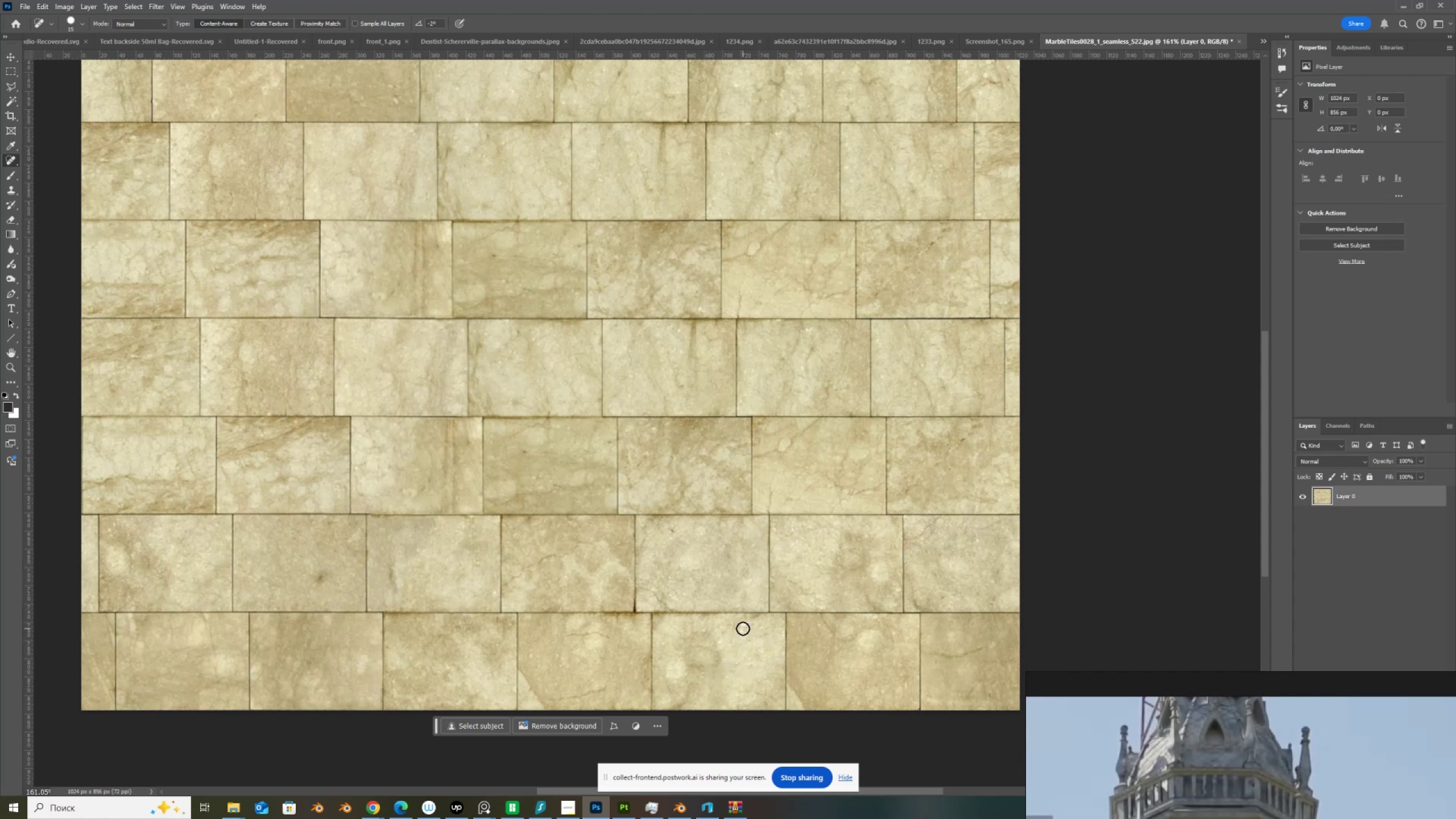 
left_click([743, 628])
 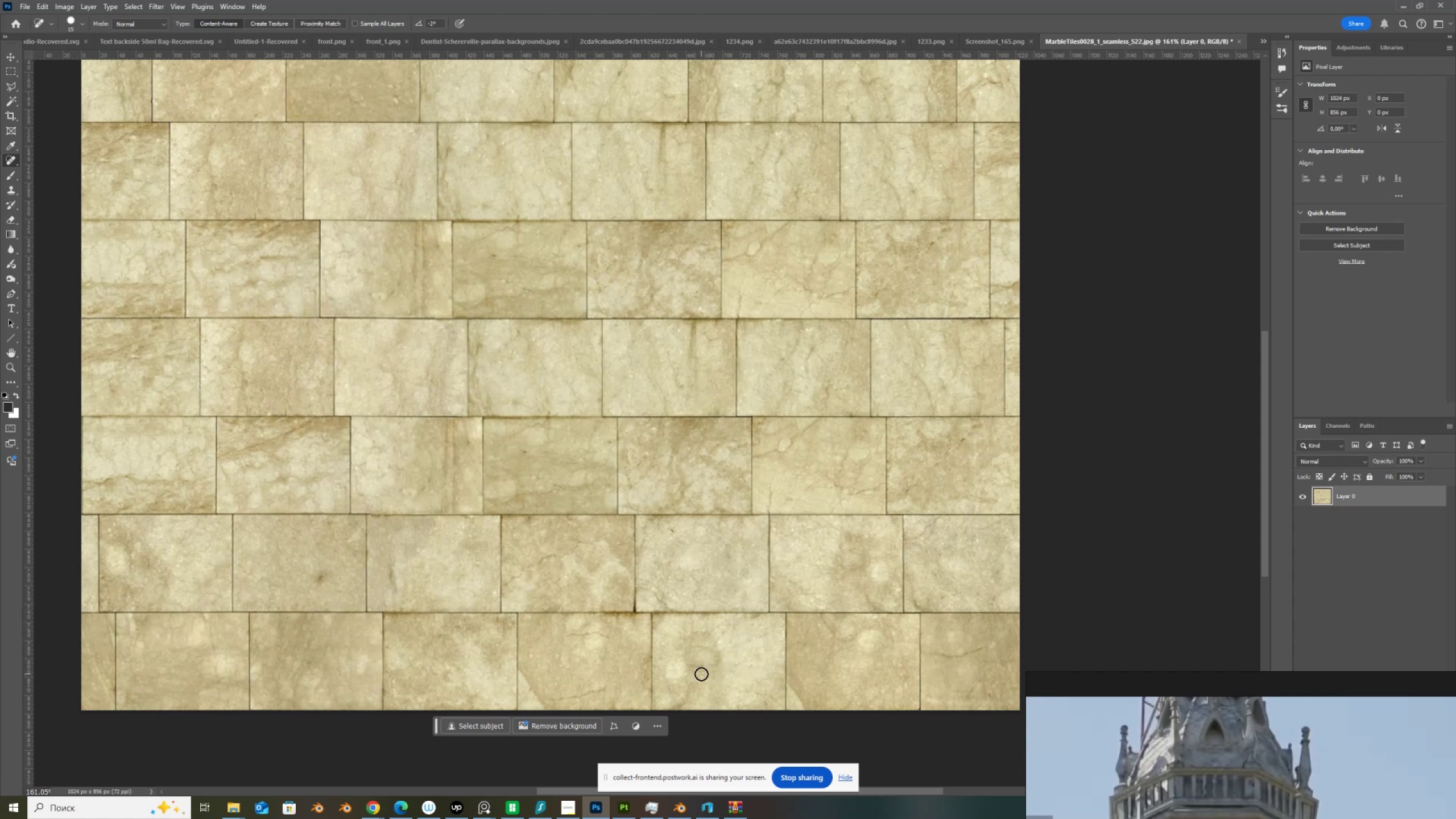 
left_click([701, 675])
 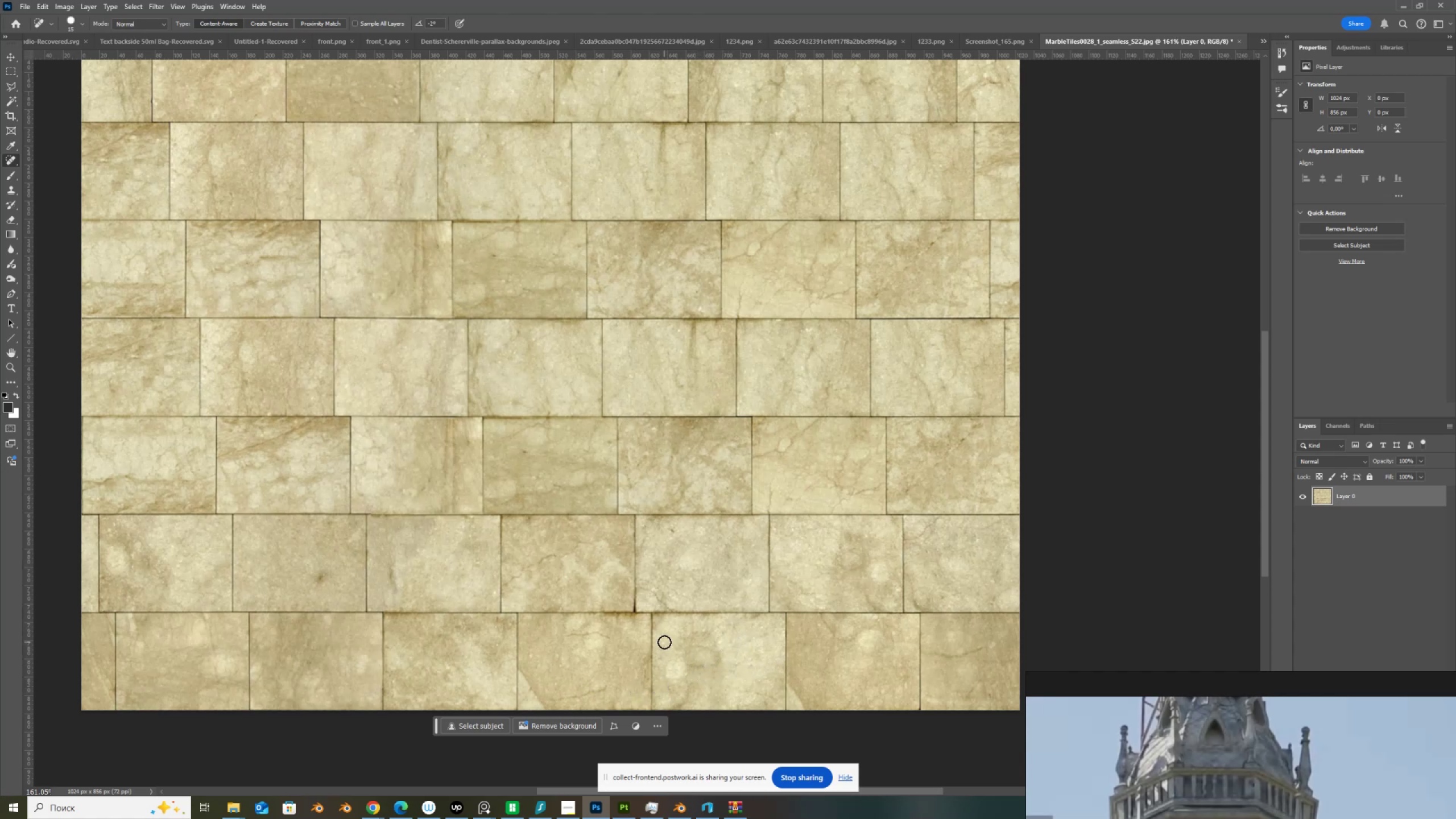 
left_click([664, 642])
 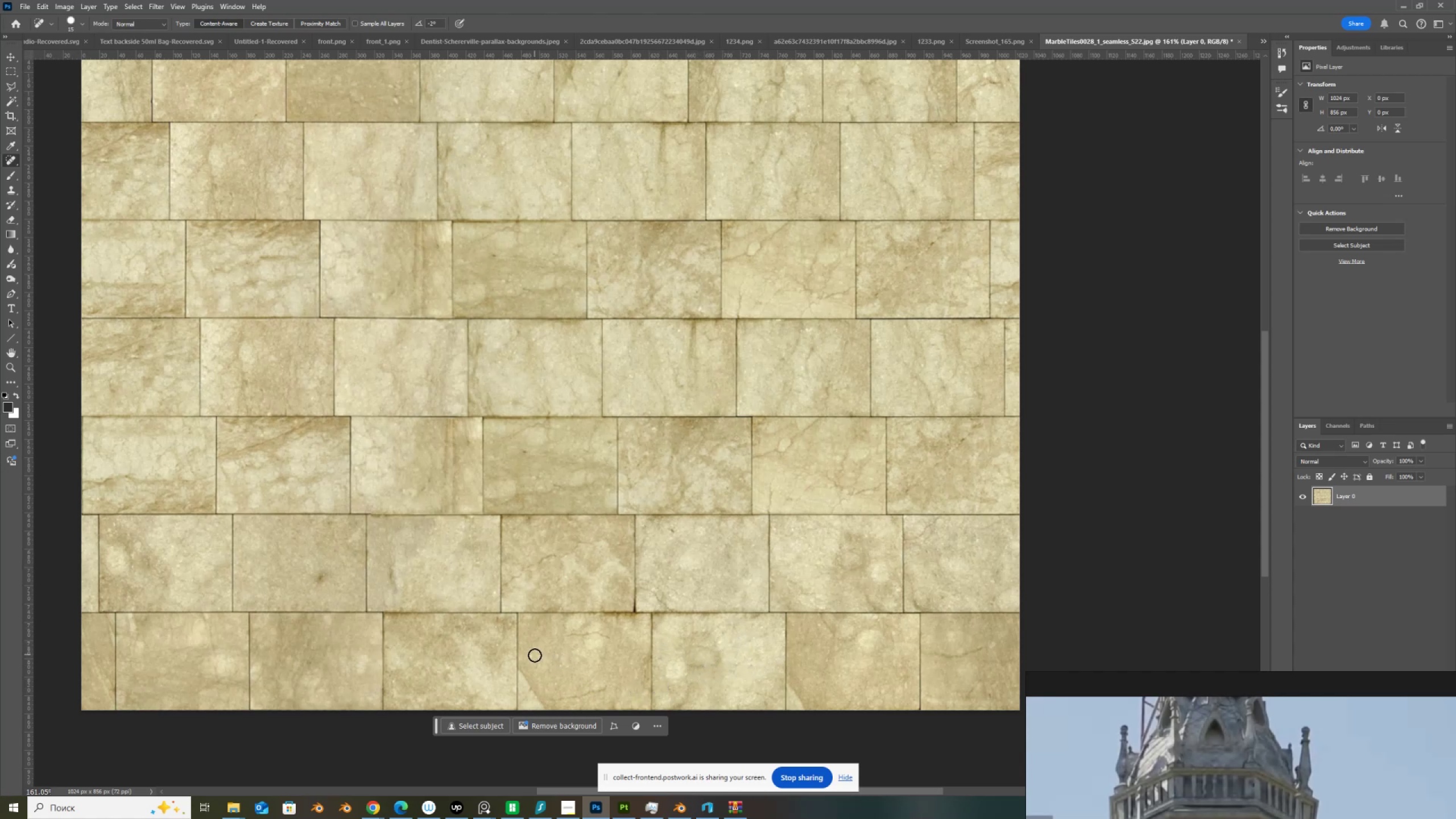 
left_click([535, 655])
 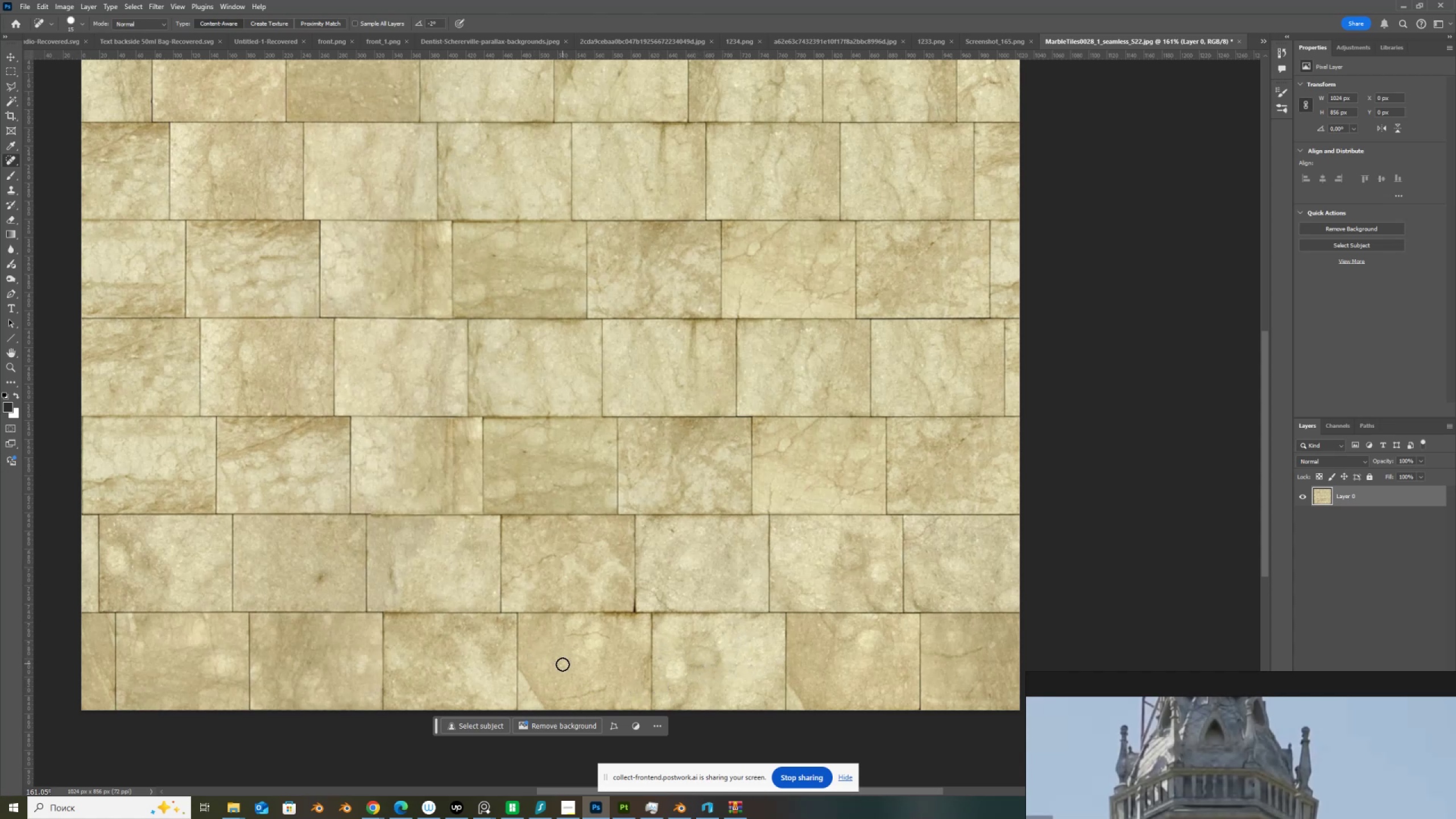 
double_click([562, 664])
 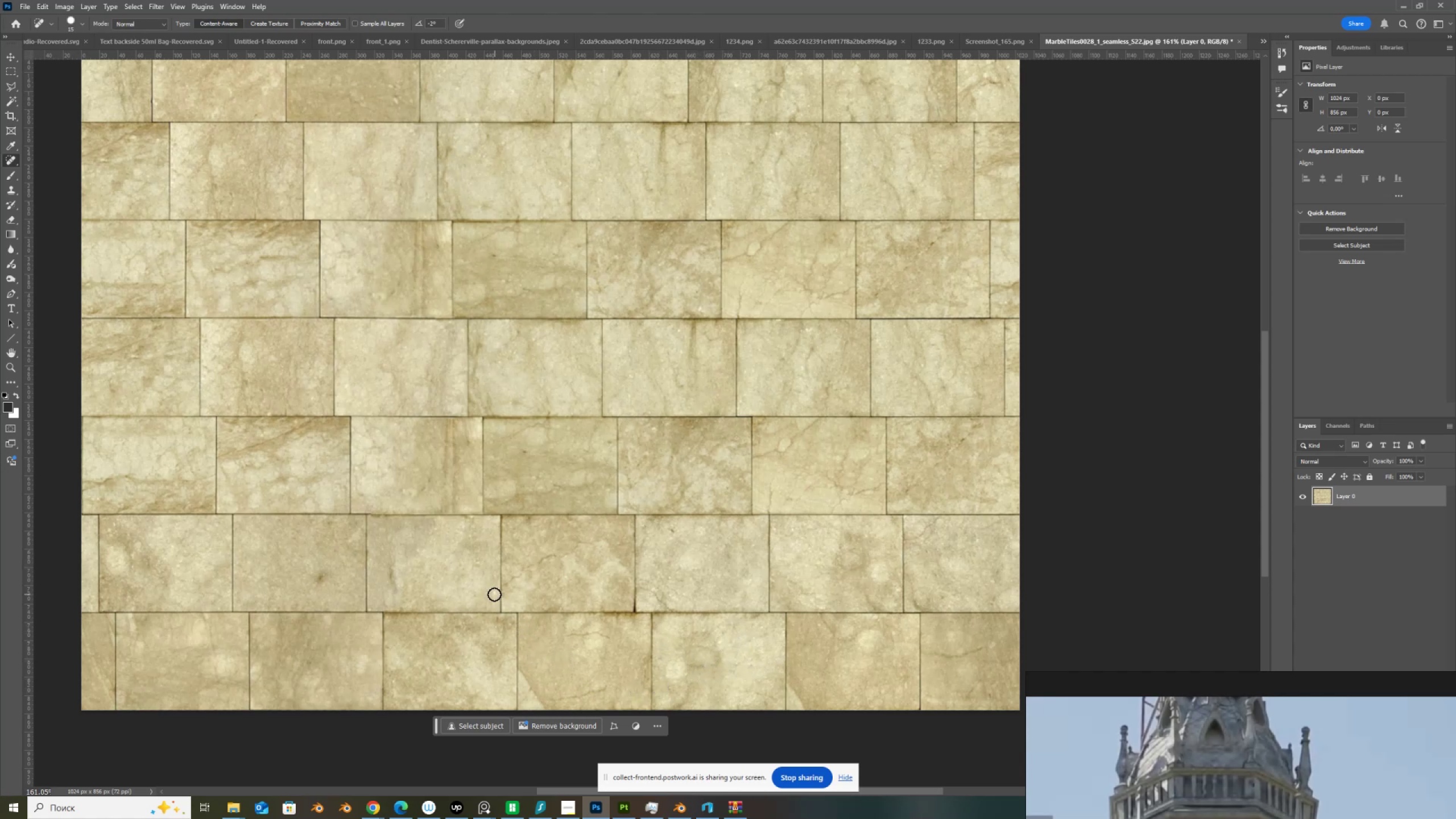 
left_click([493, 593])
 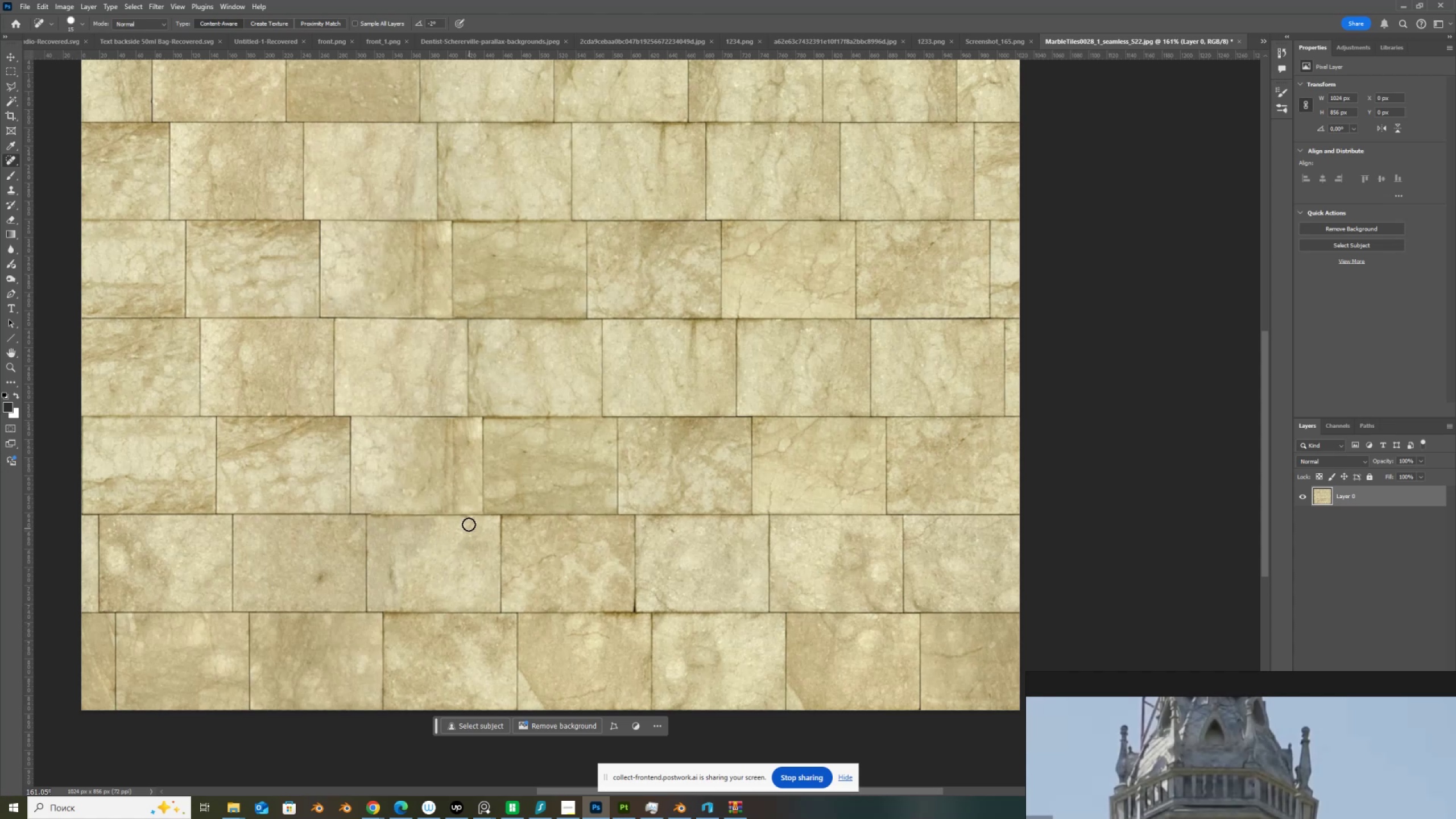 
left_click([470, 516])
 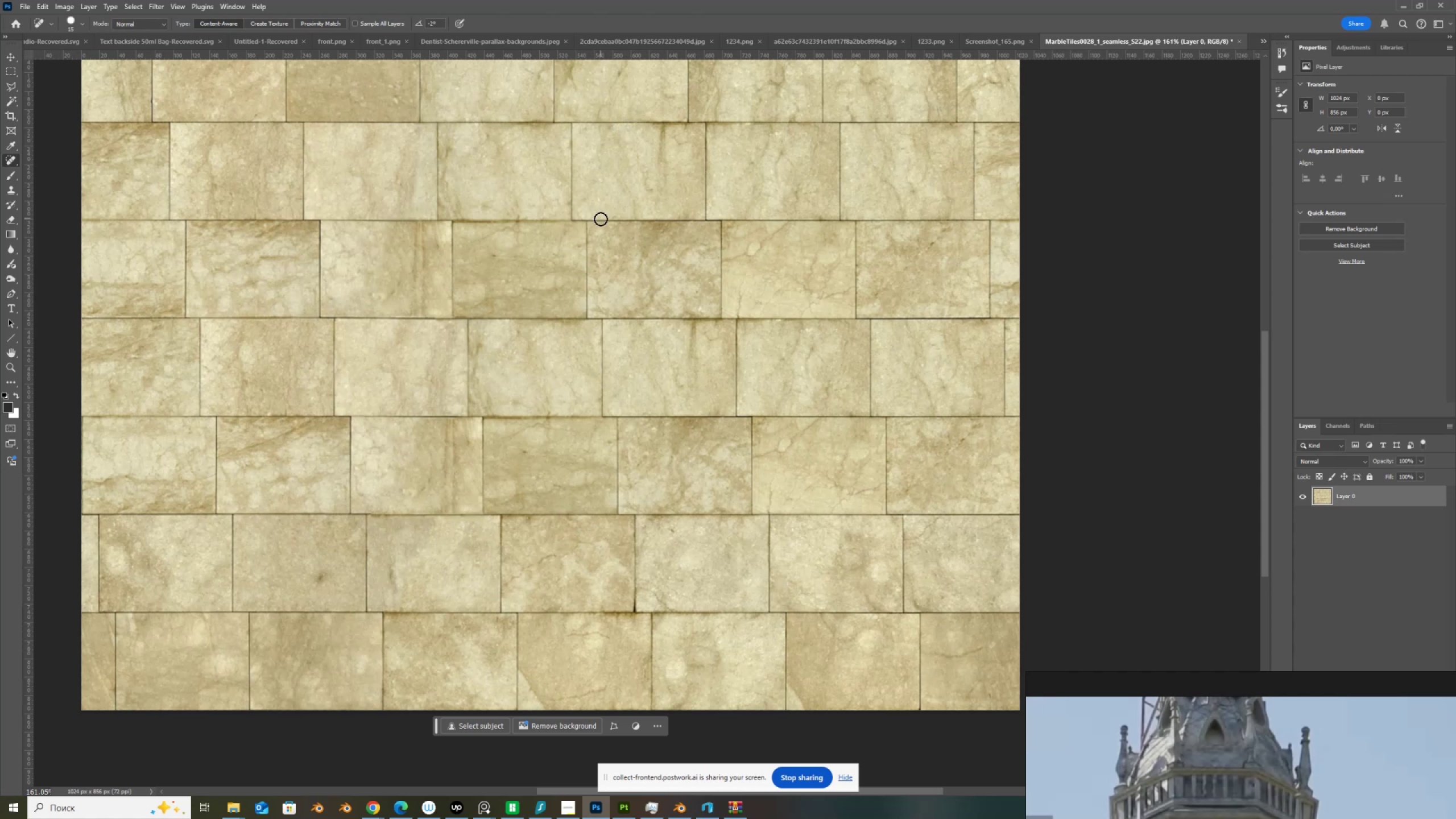 
scroll: coordinate [601, 227], scroll_direction: up, amount: 20.0
 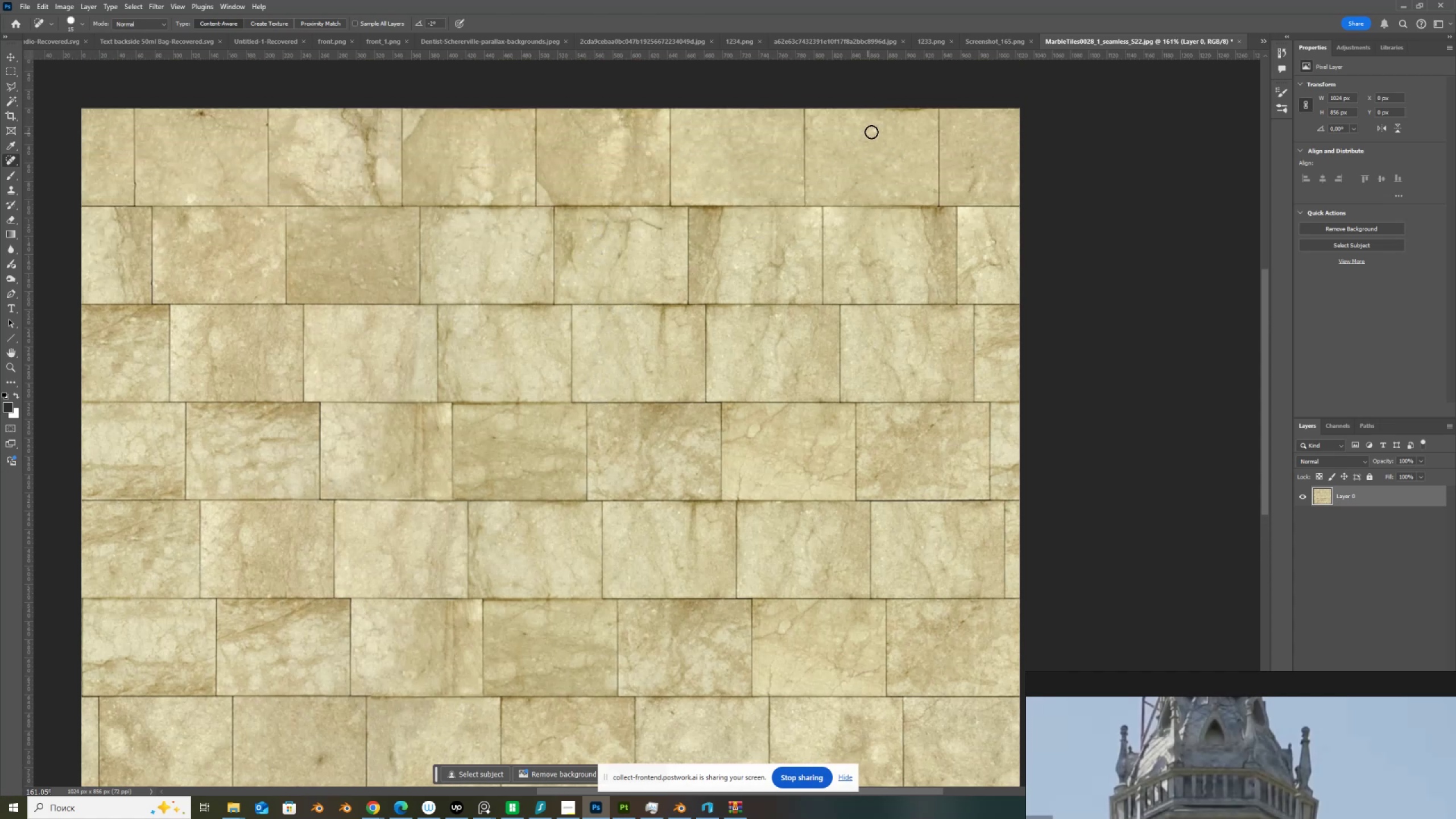 
left_click([874, 131])
 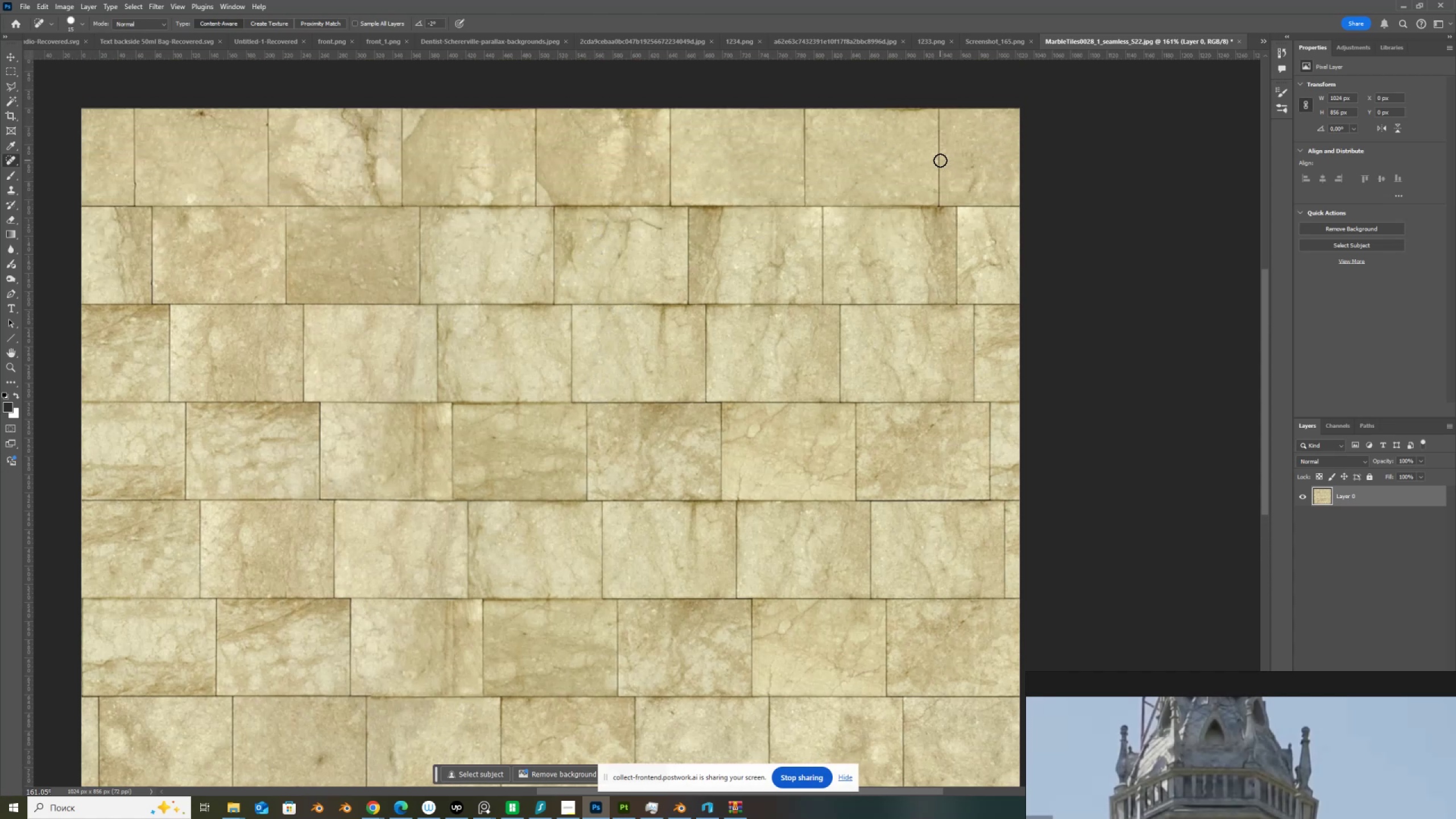 
left_click([939, 161])
 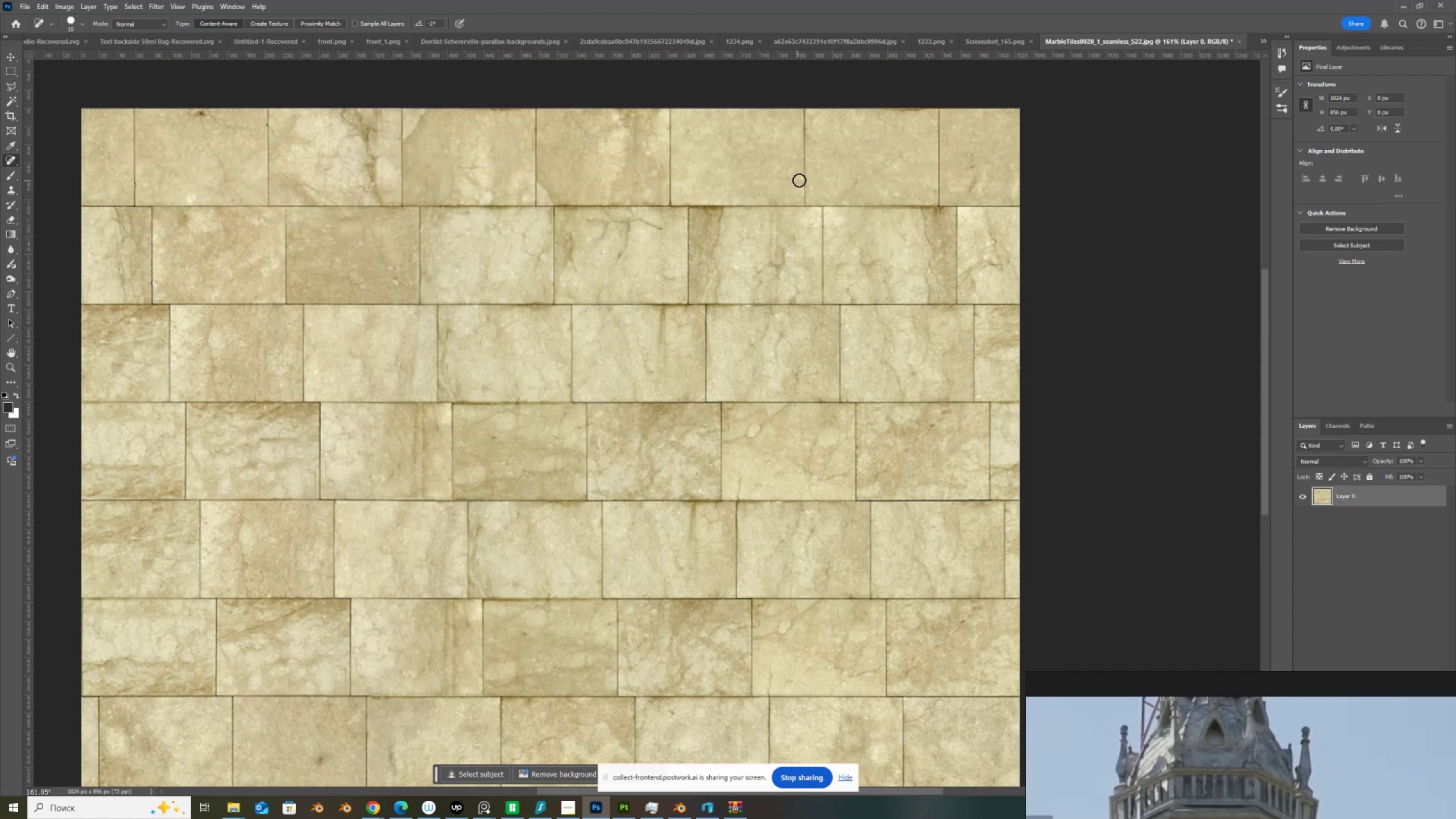 
left_click([801, 180])
 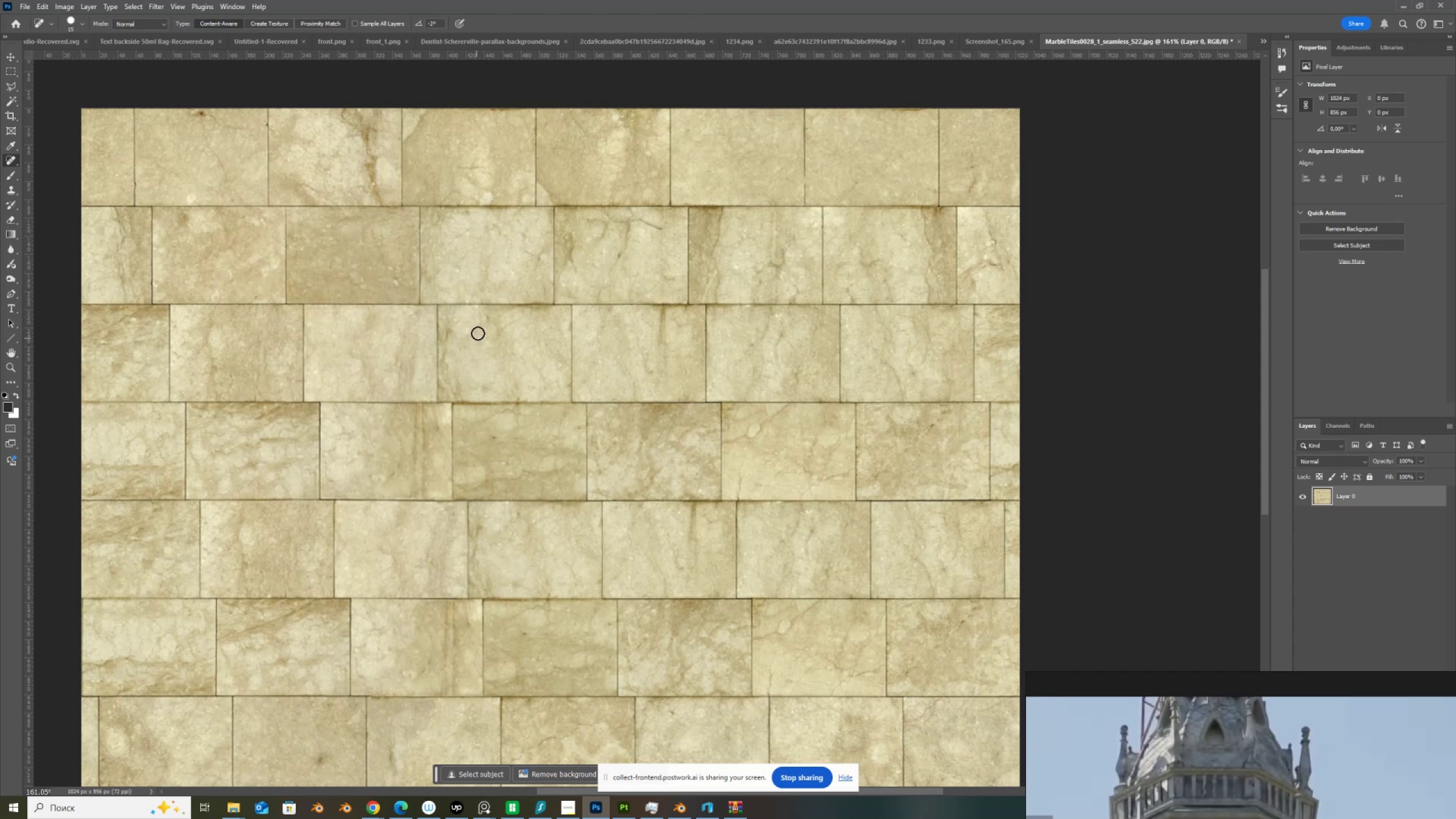 
left_click([477, 309])
 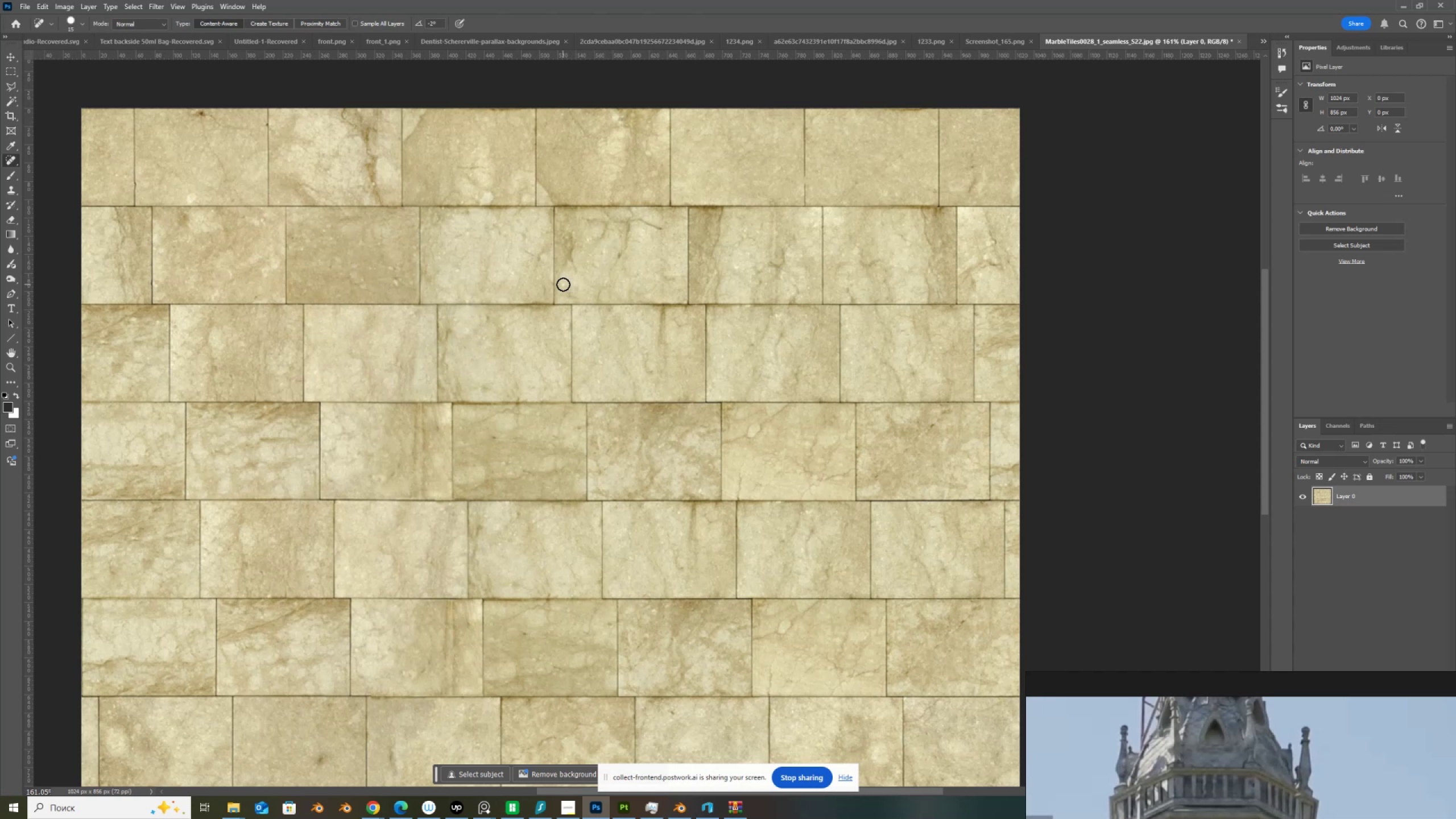 
left_click([563, 284])
 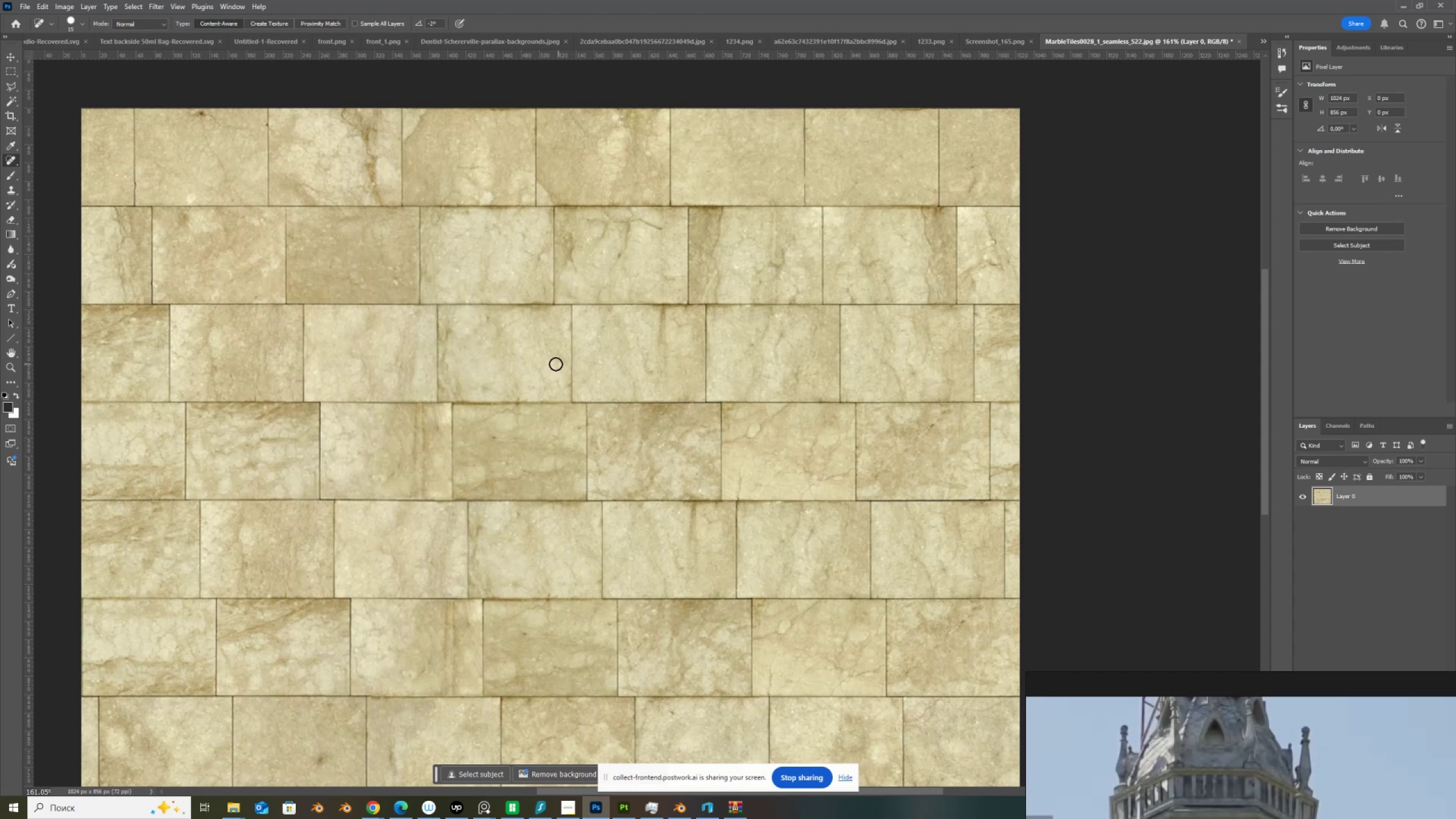 
left_click([556, 364])
 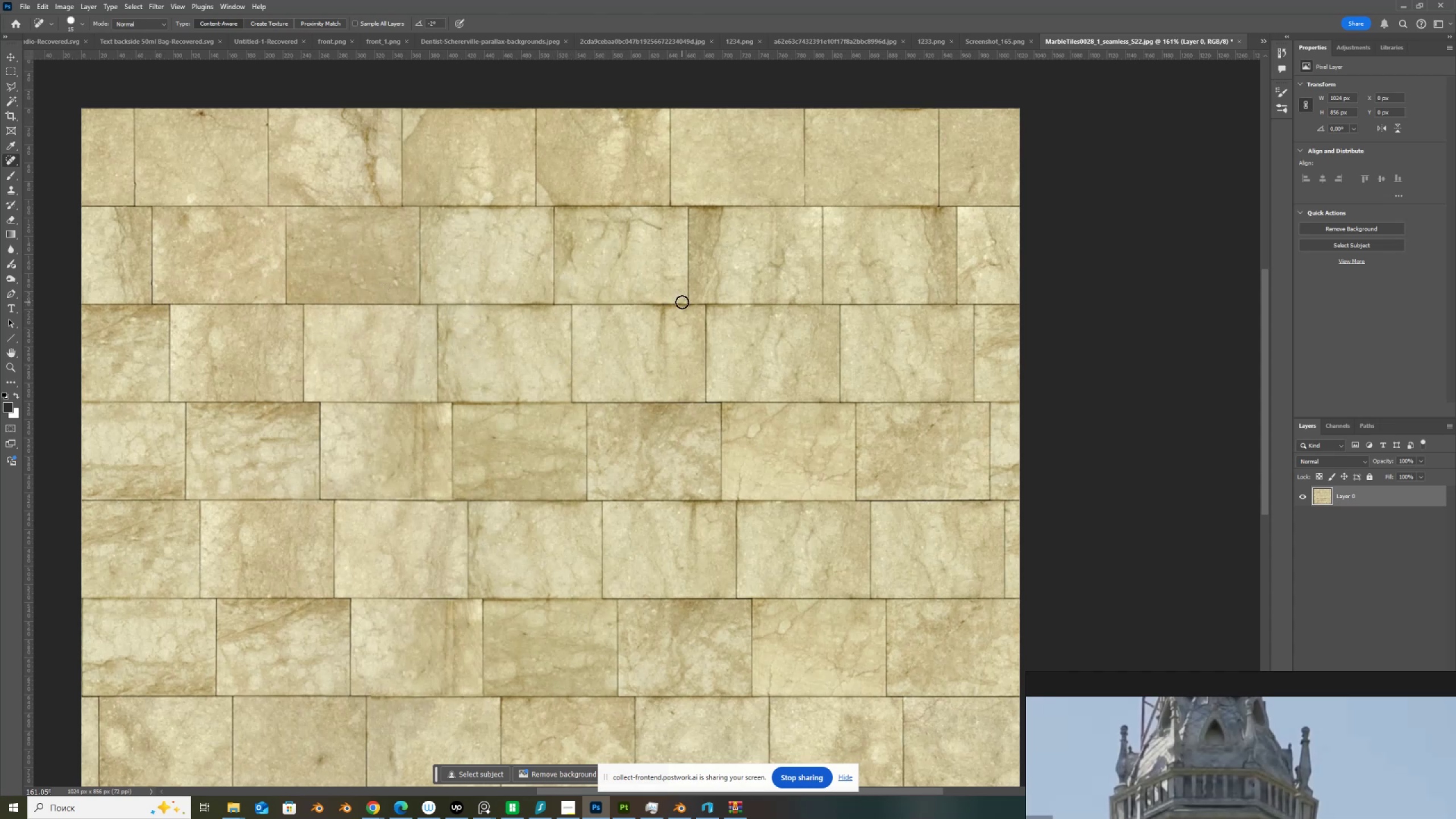 
left_click([683, 302])
 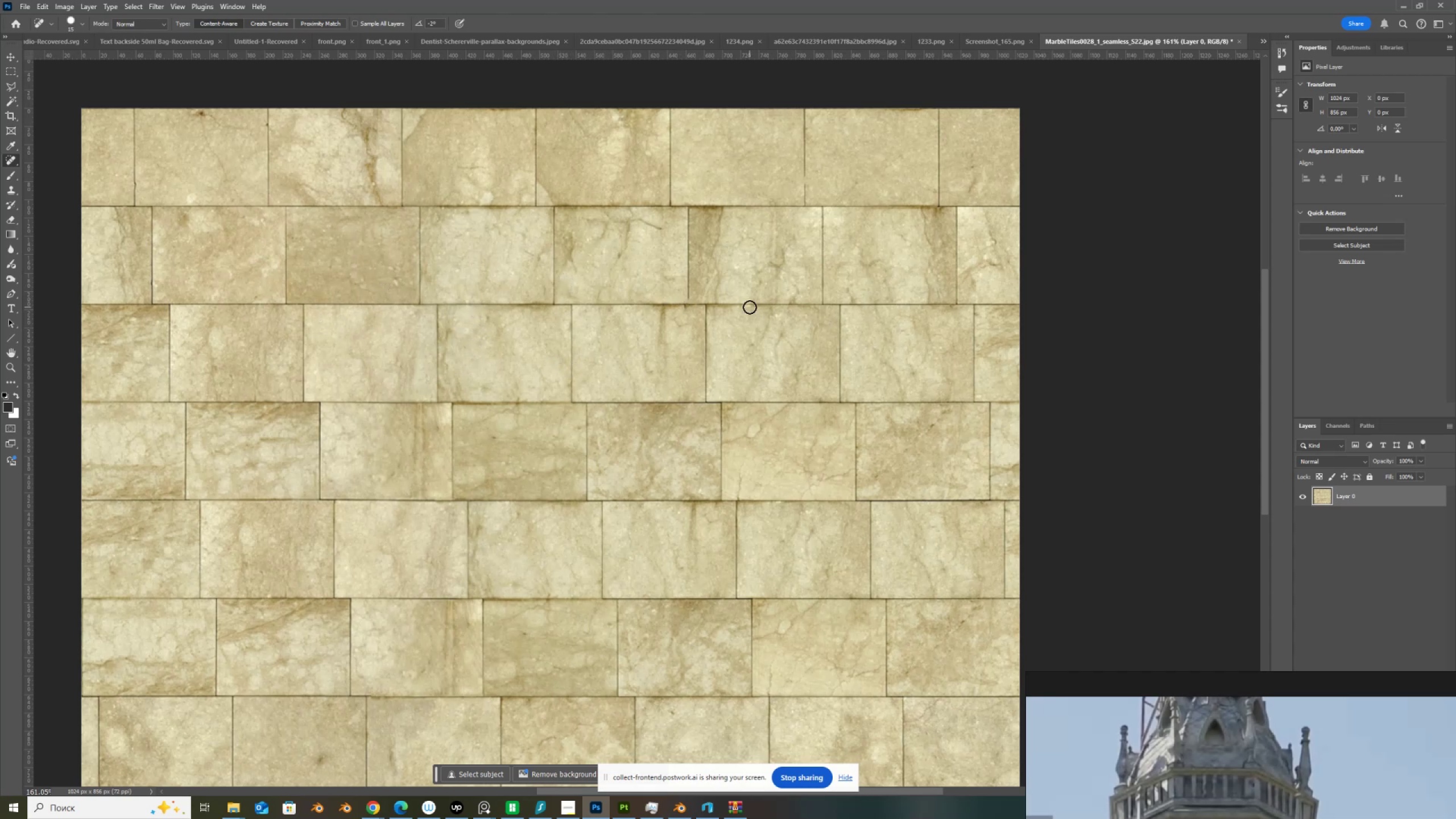 
left_click([750, 307])
 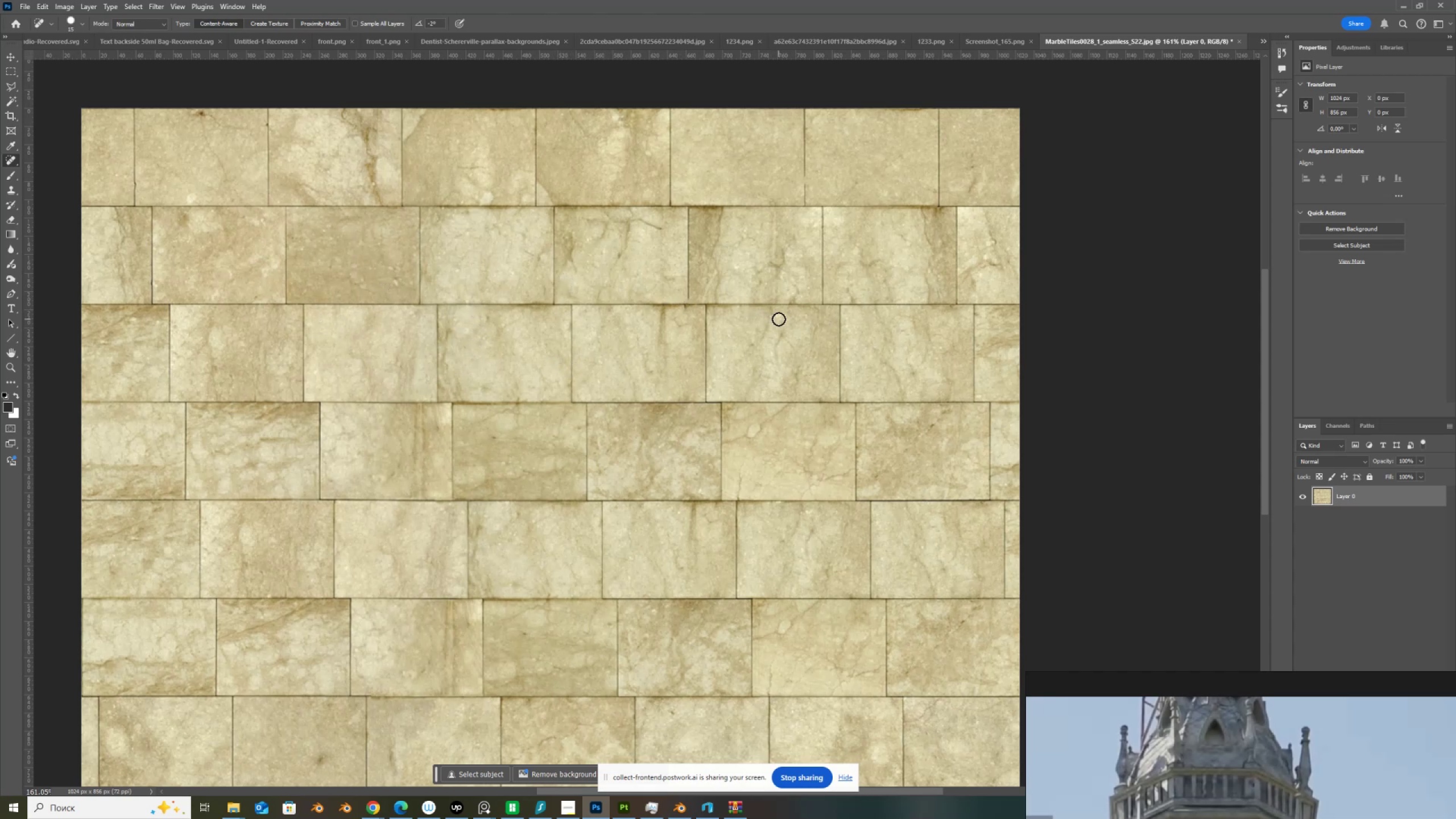 
left_click([779, 319])
 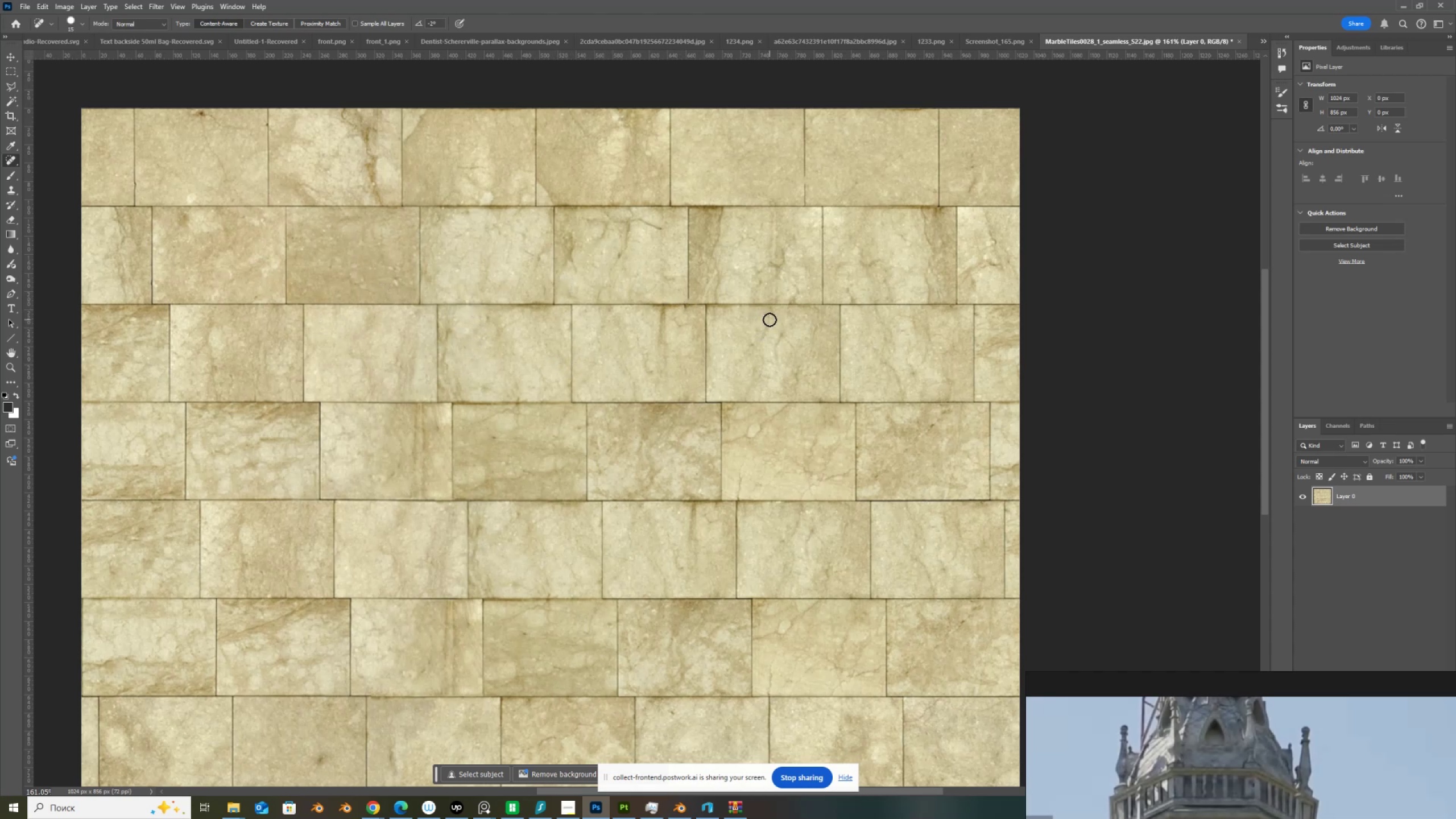 
left_click([770, 320])
 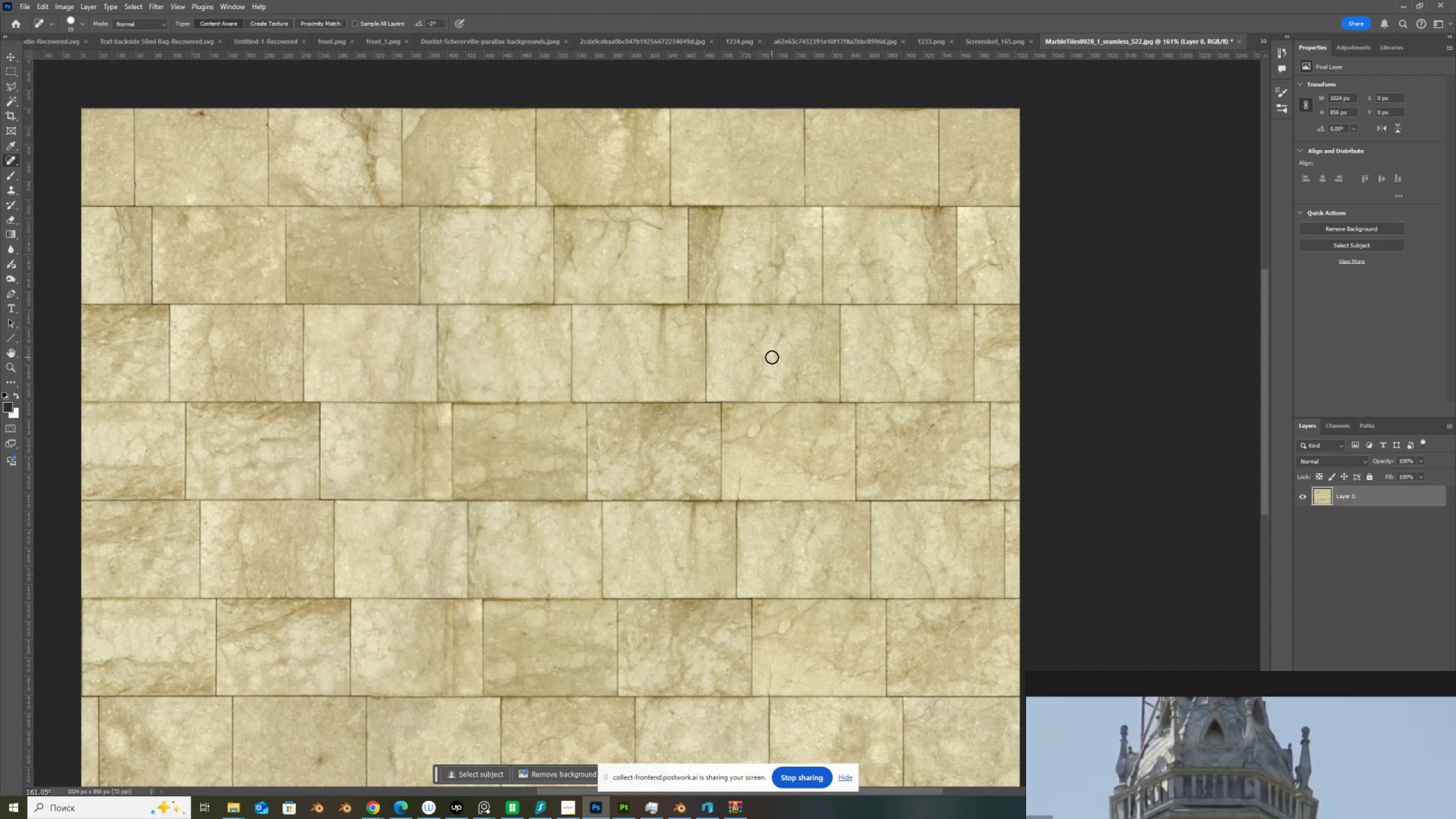 
left_click([772, 357])
 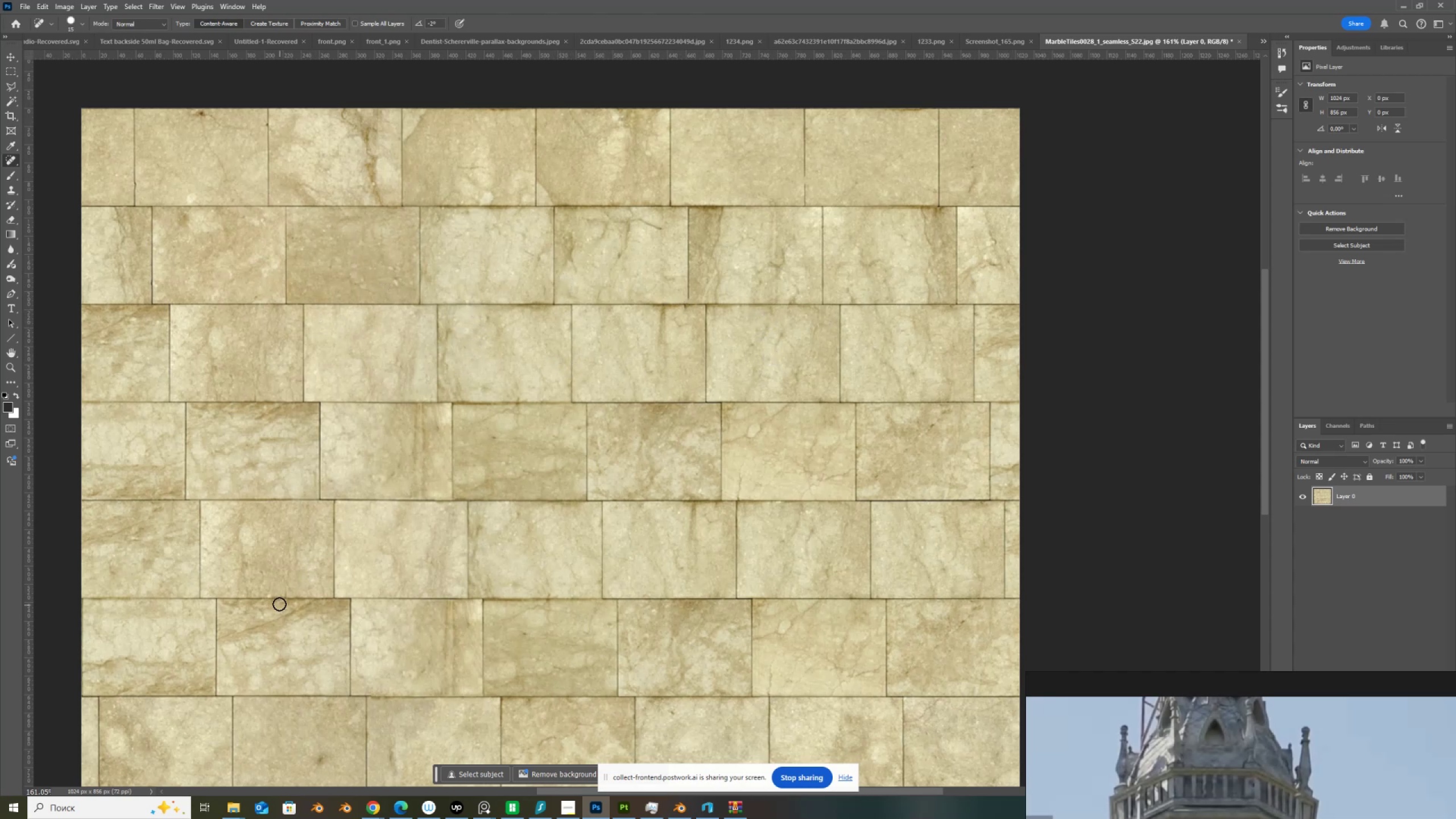 
left_click([270, 599])
 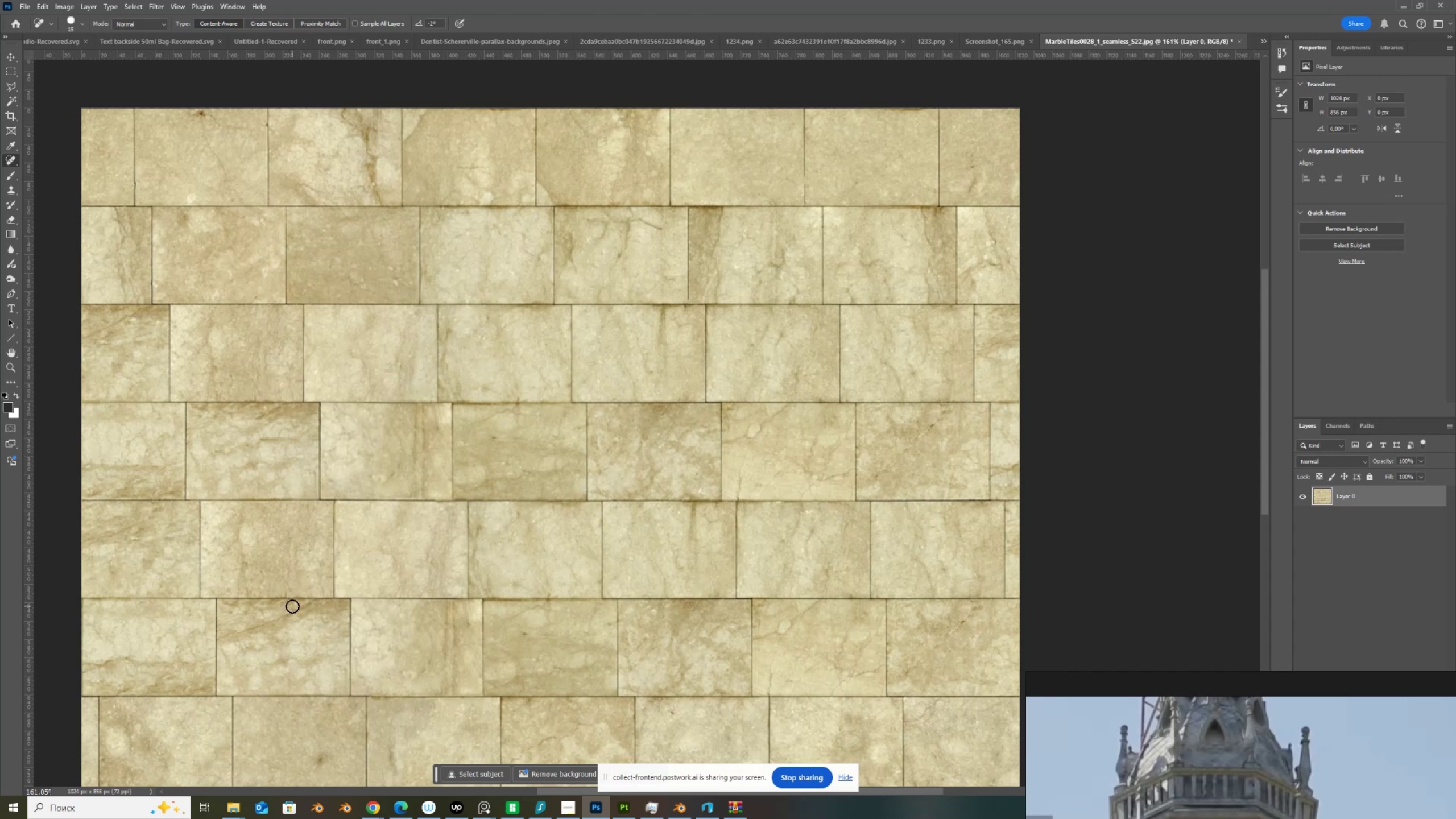 
left_click([292, 606])
 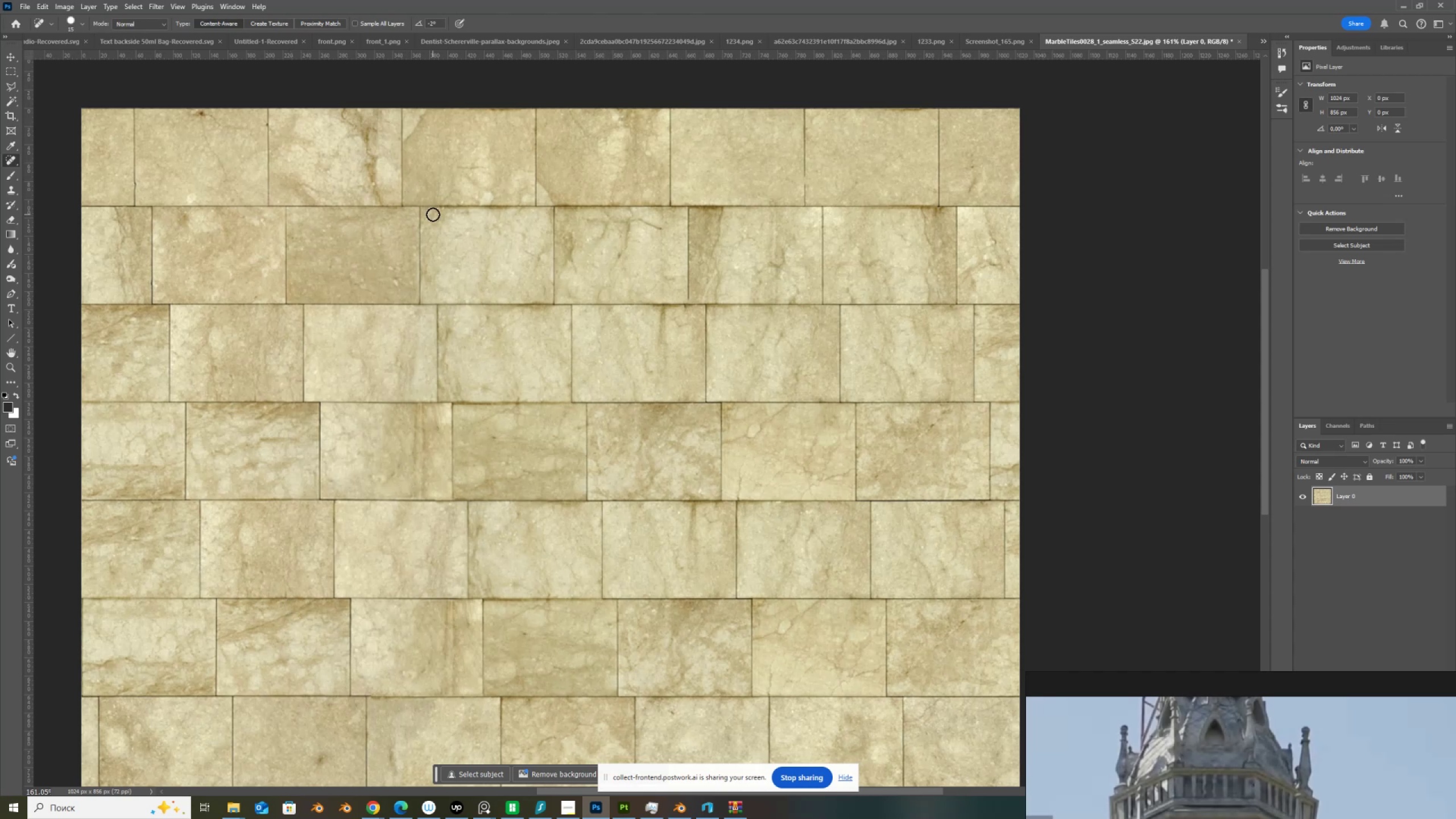 
left_click([441, 208])
 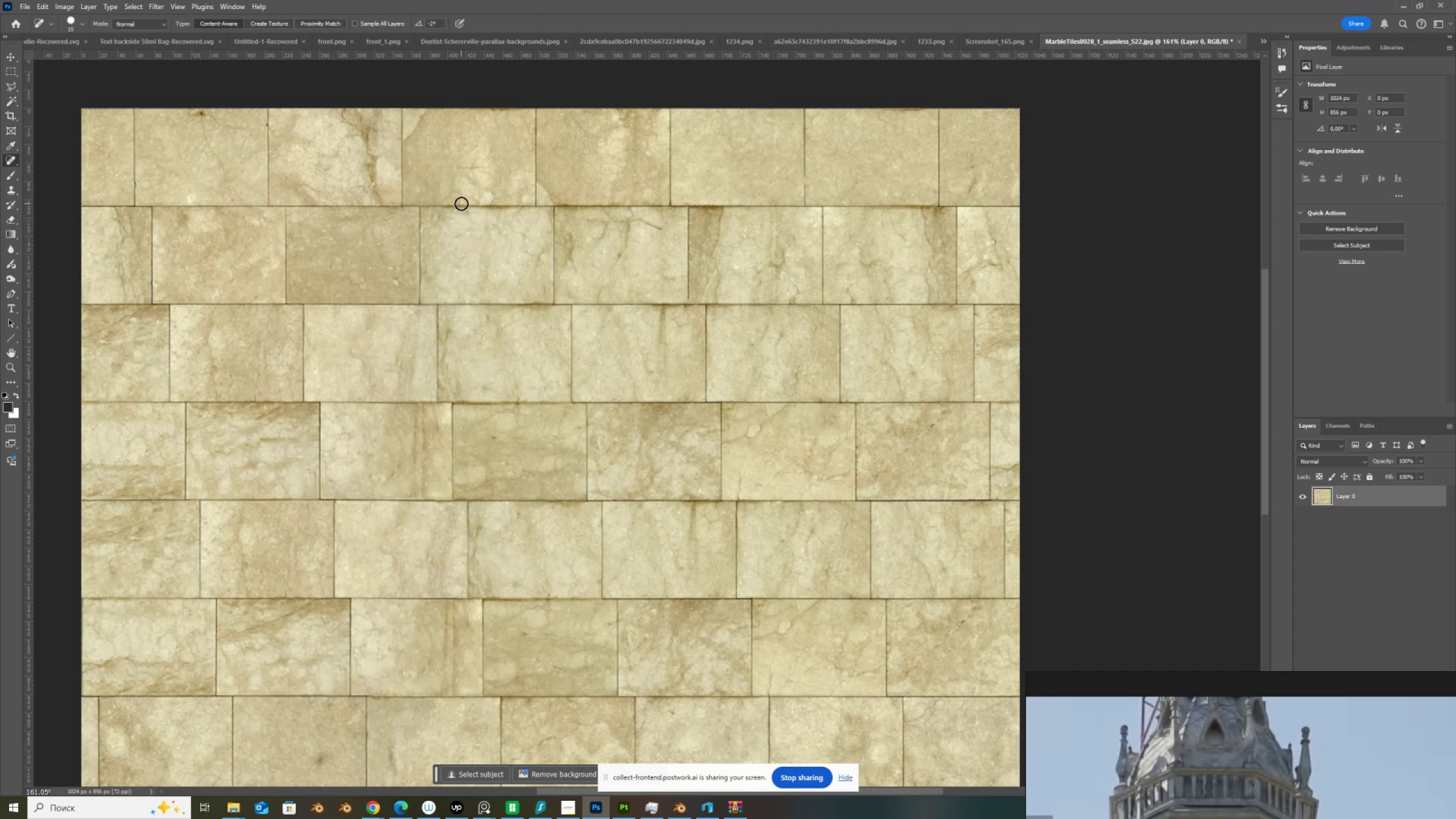 
left_click([461, 204])
 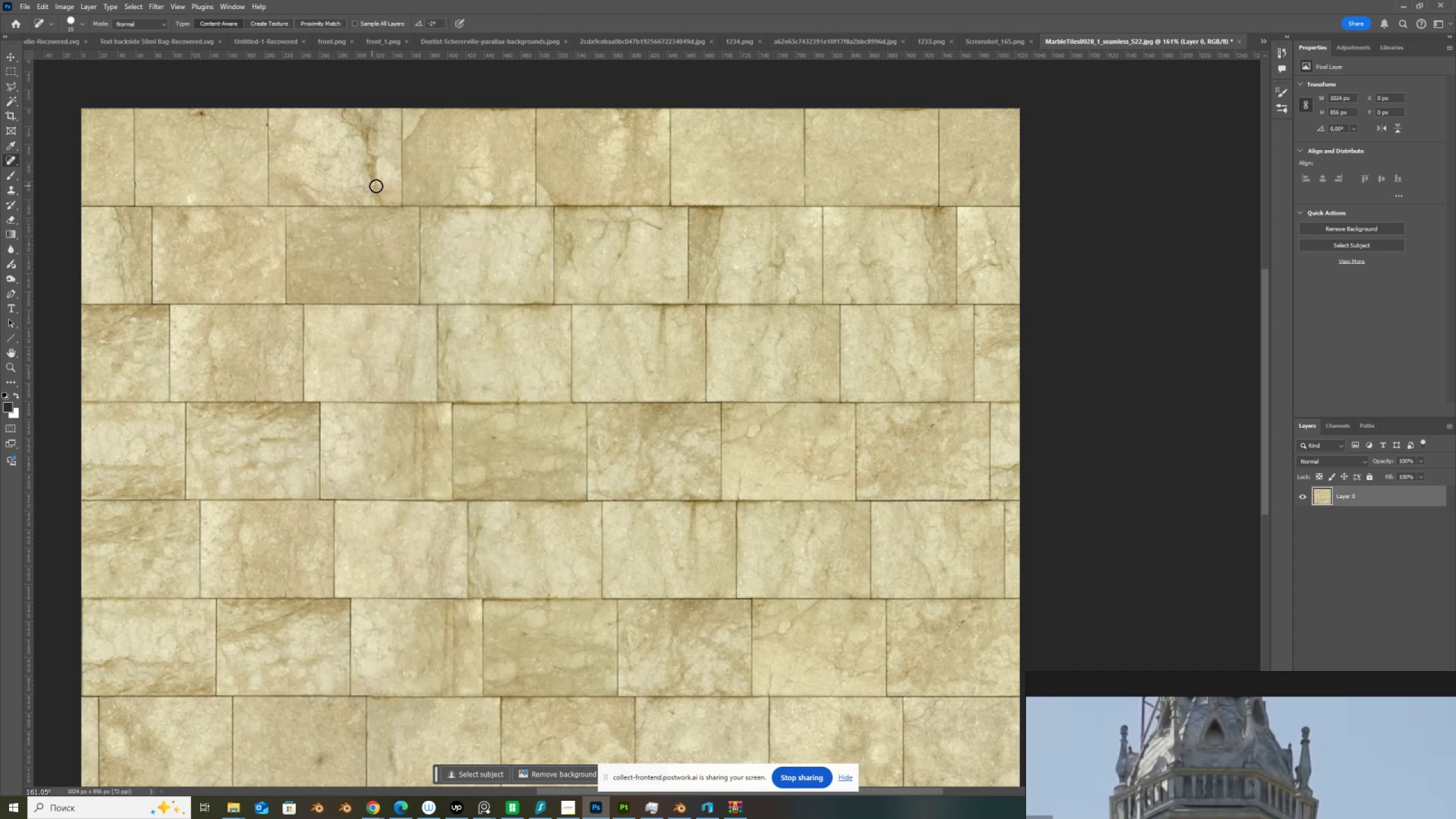 
left_click([376, 186])
 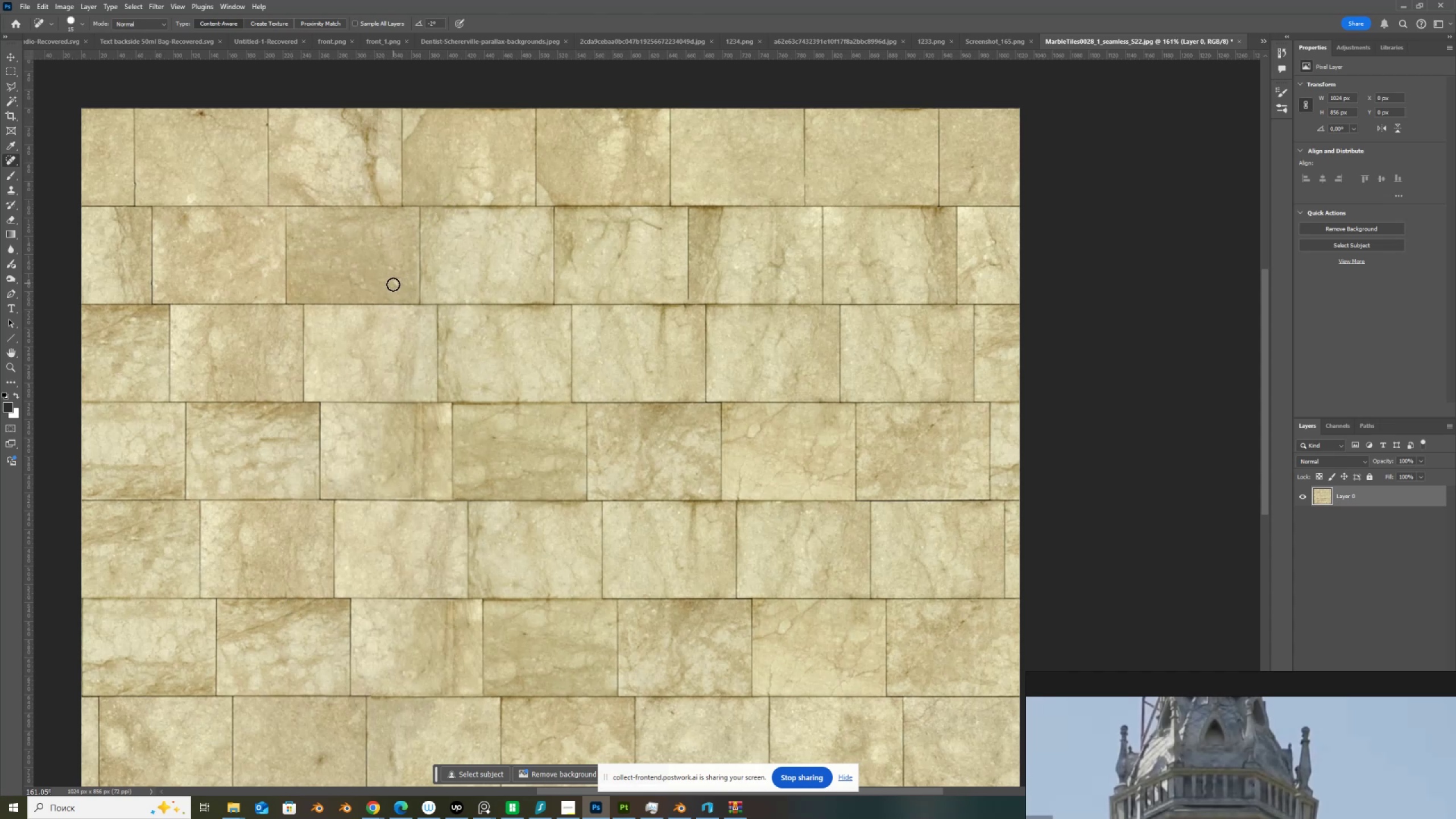 
left_click([392, 284])
 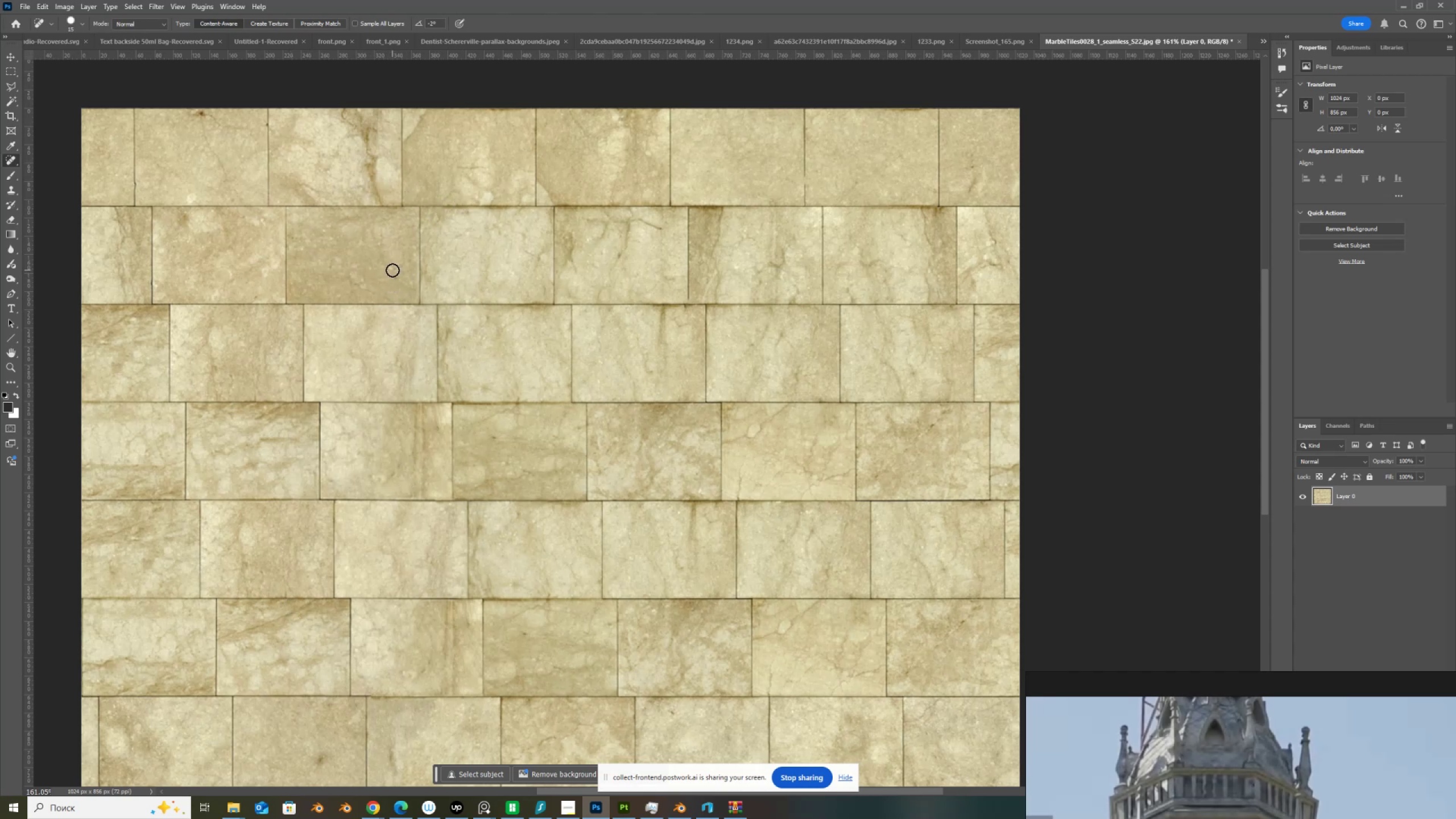 
left_click([392, 270])
 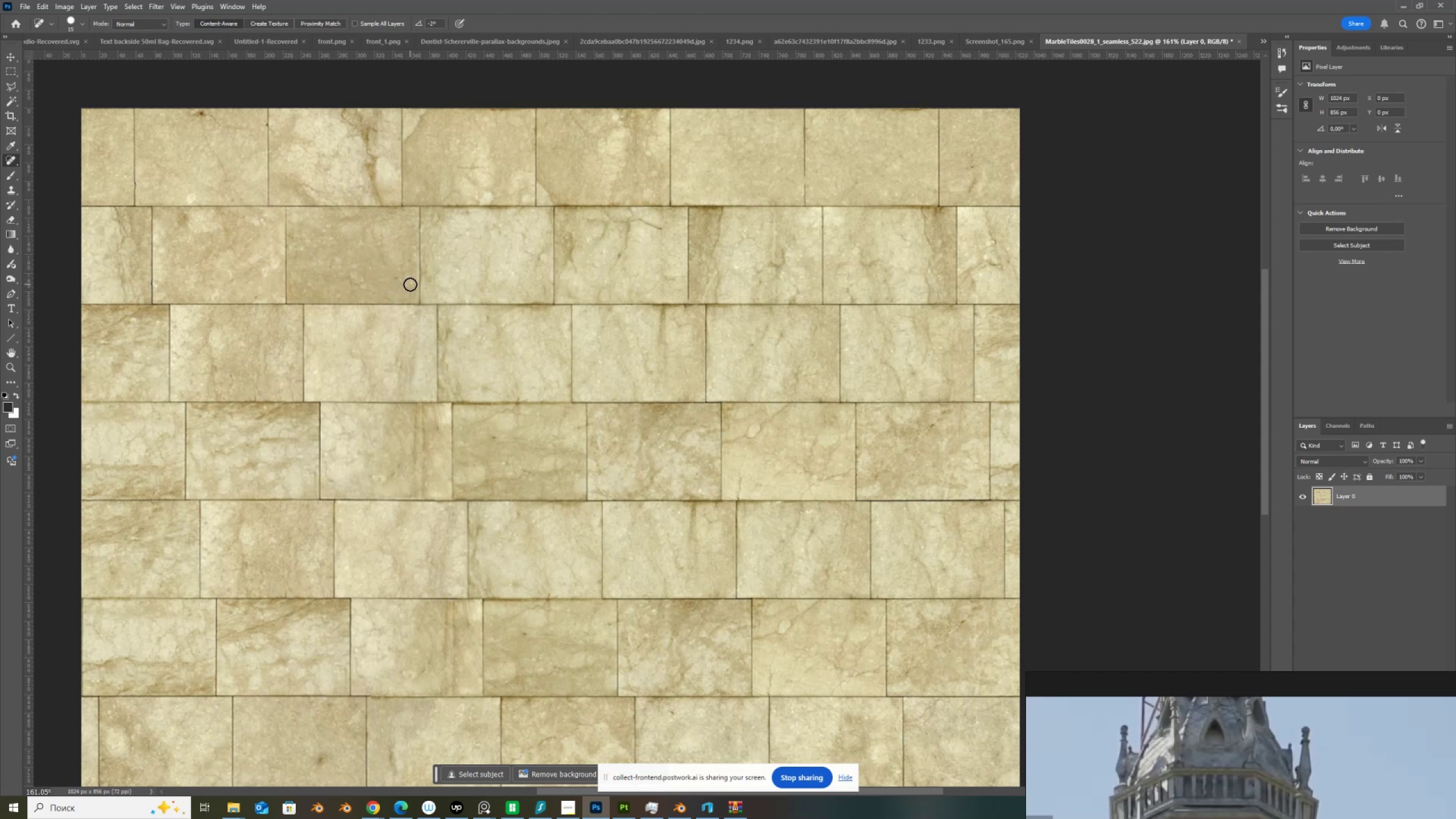 
left_click([410, 284])
 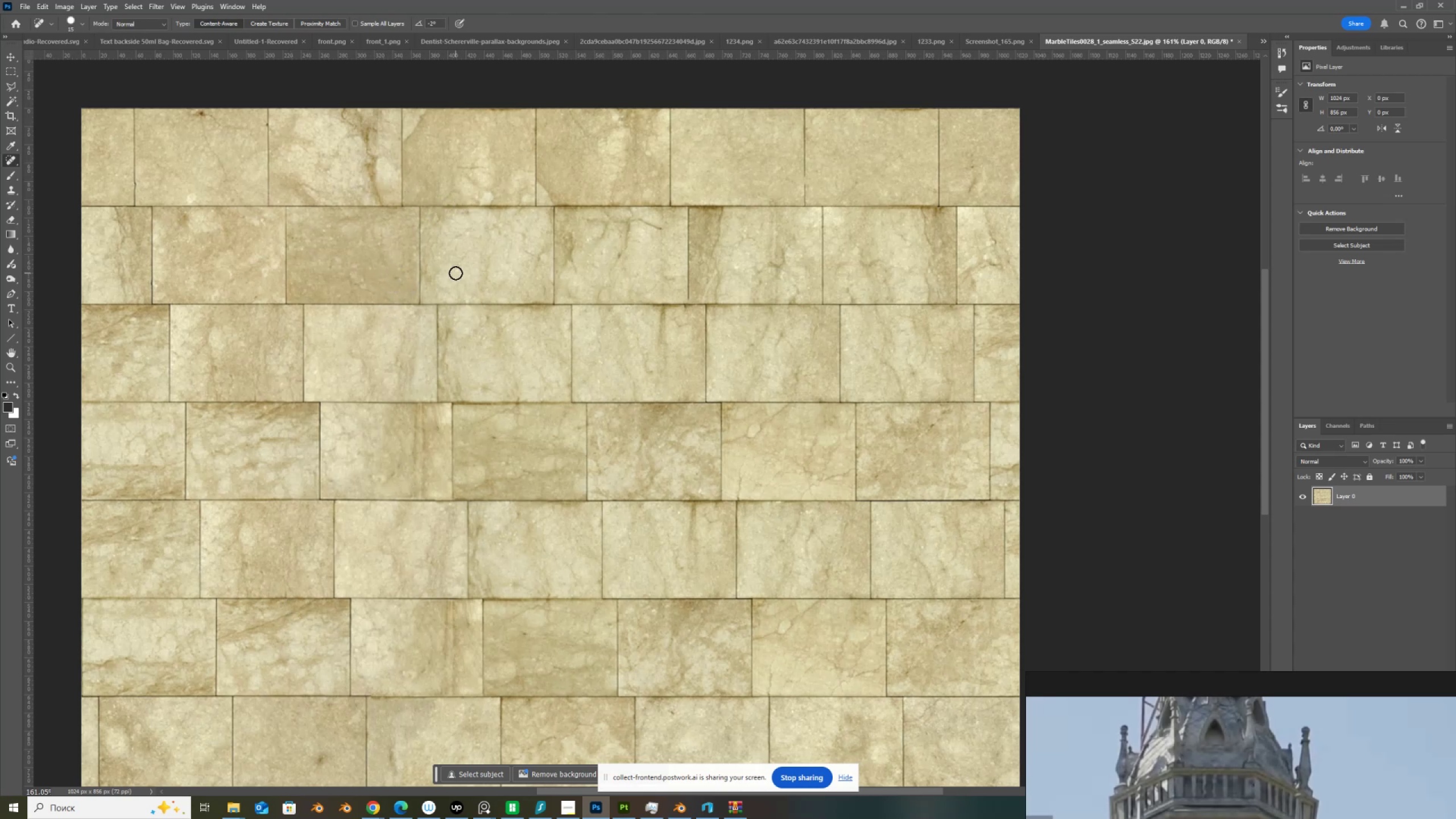 
left_click([456, 272])
 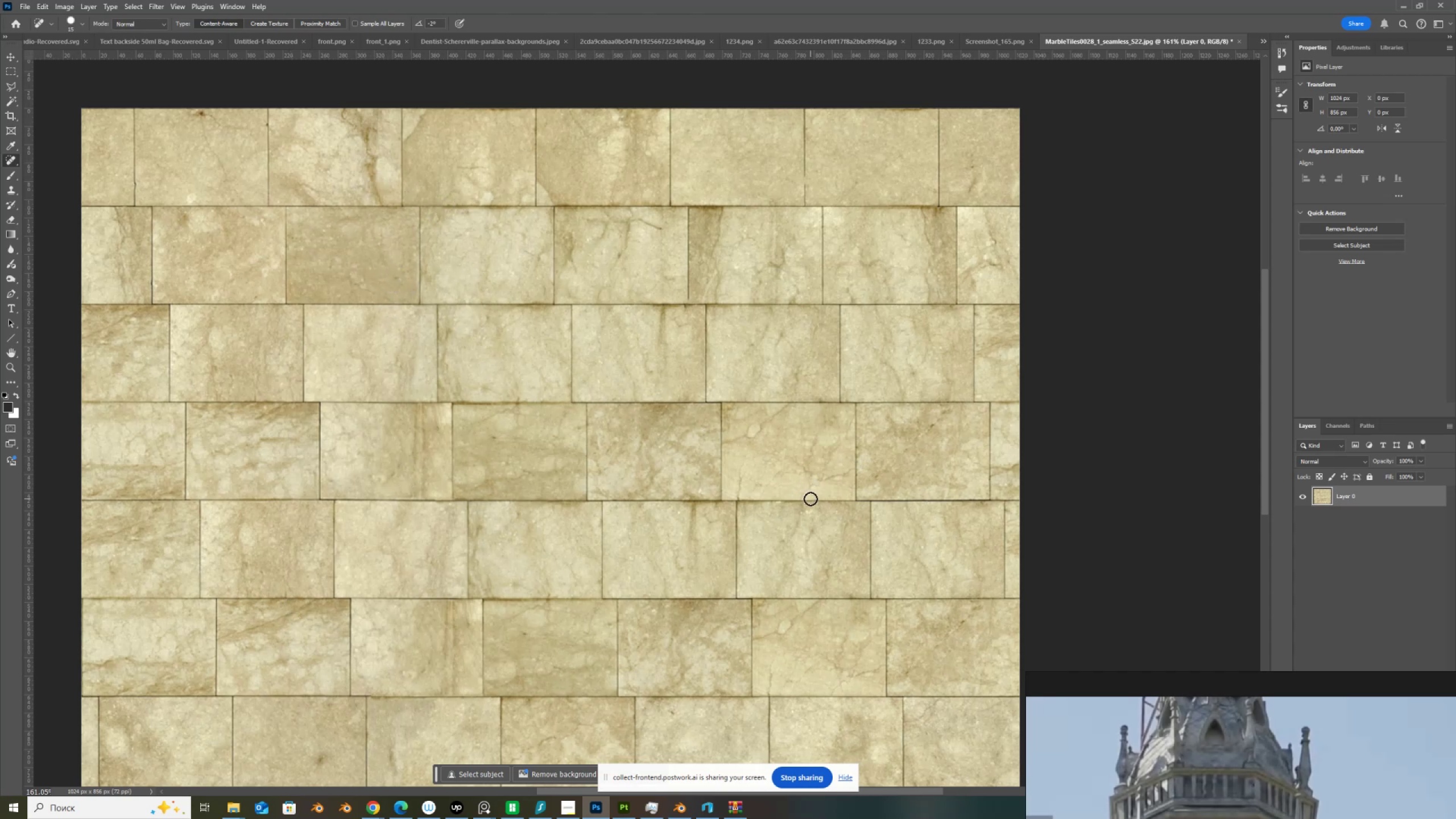 
left_click([780, 503])
 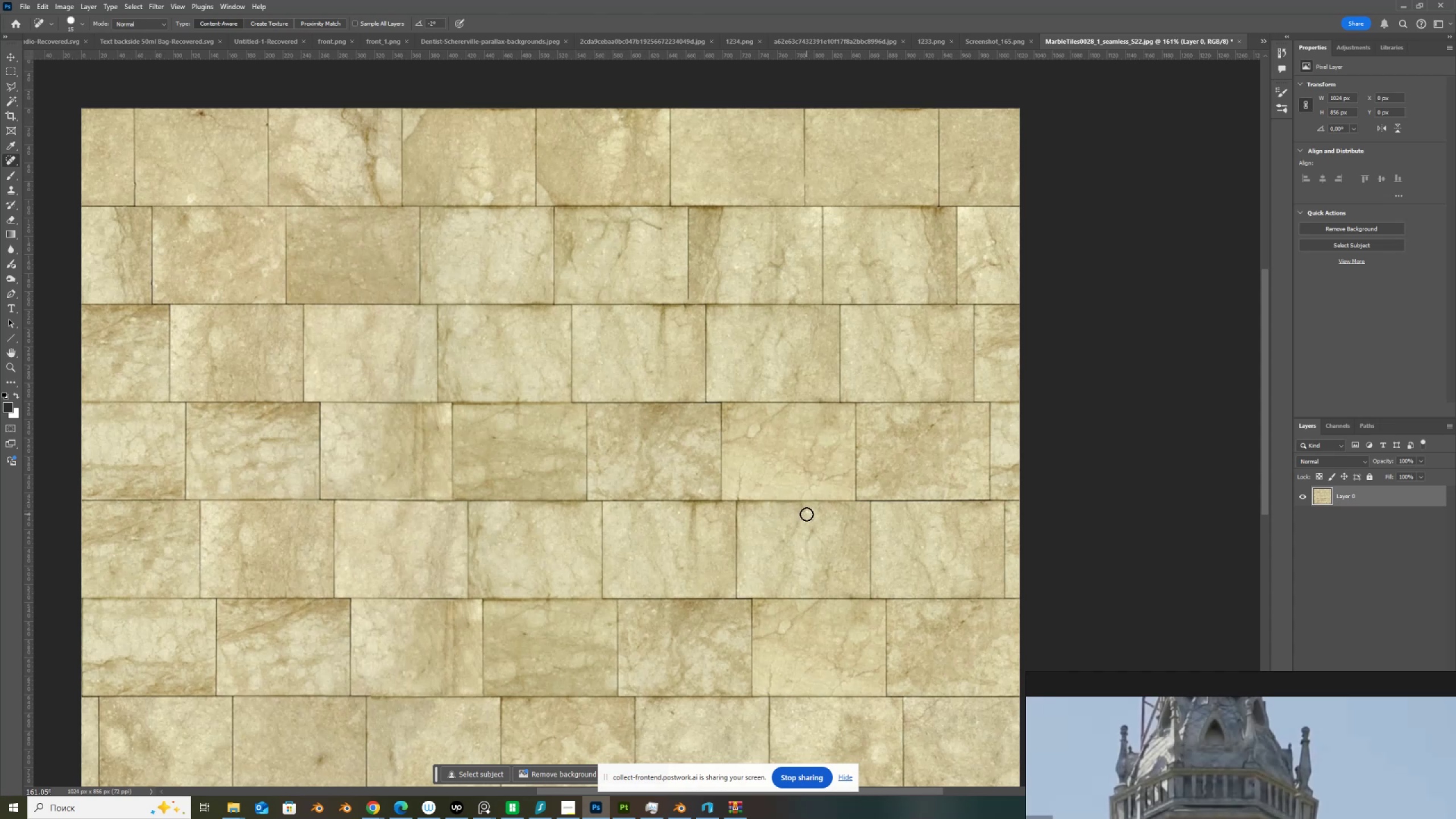 
left_click([806, 514])
 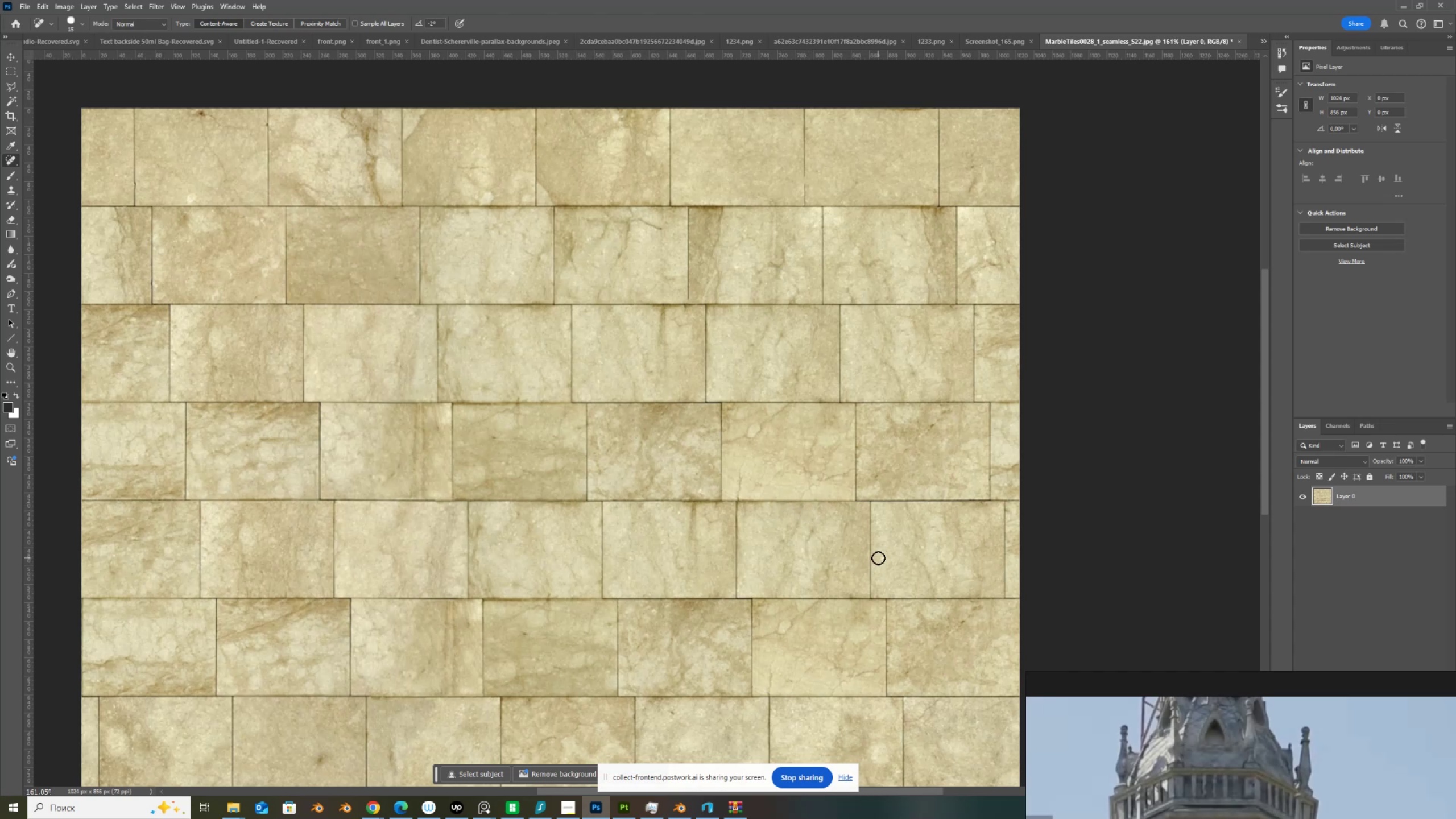 
left_click([878, 557])
 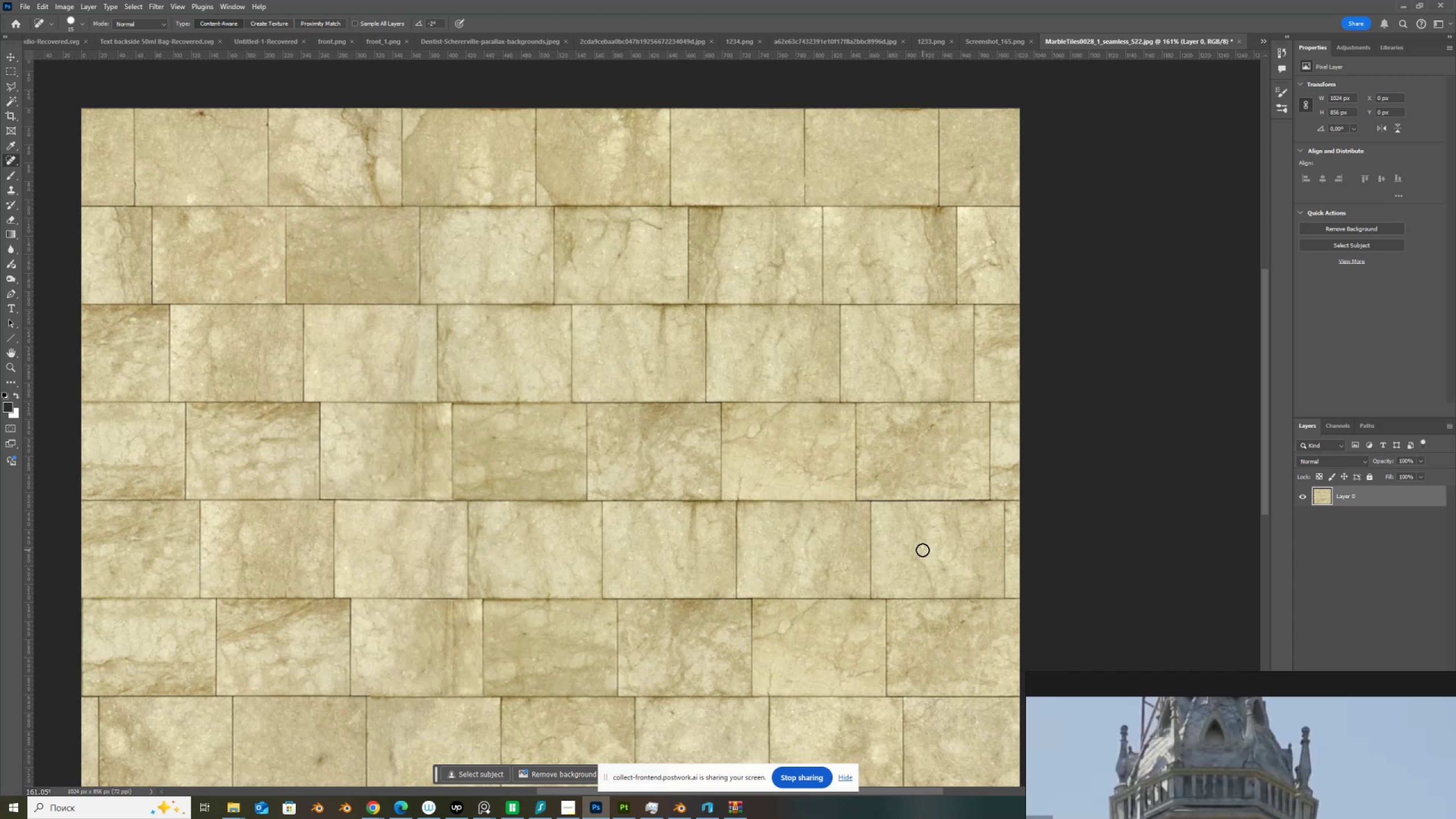 
left_click([923, 550])
 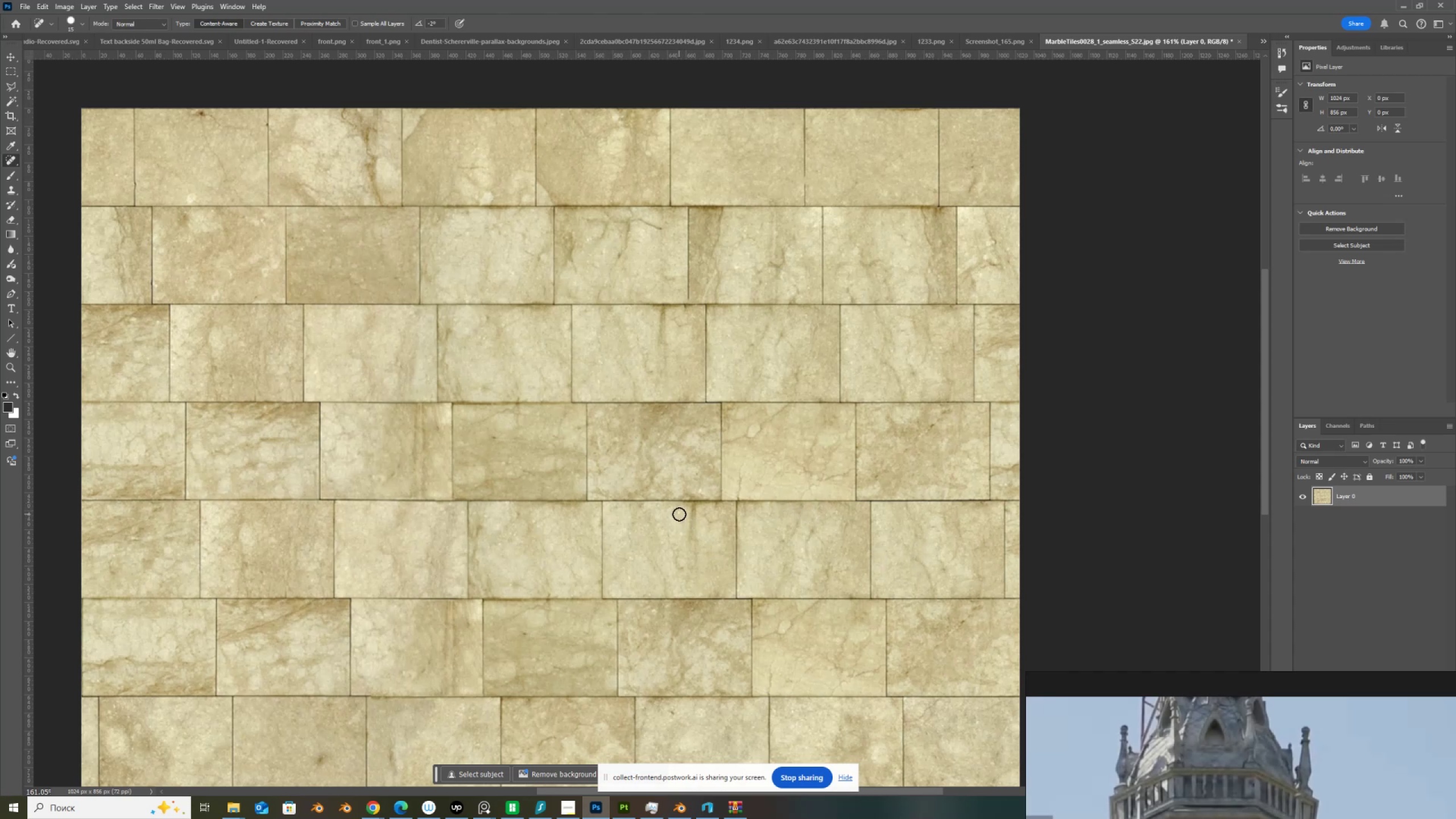 
double_click([680, 530])
 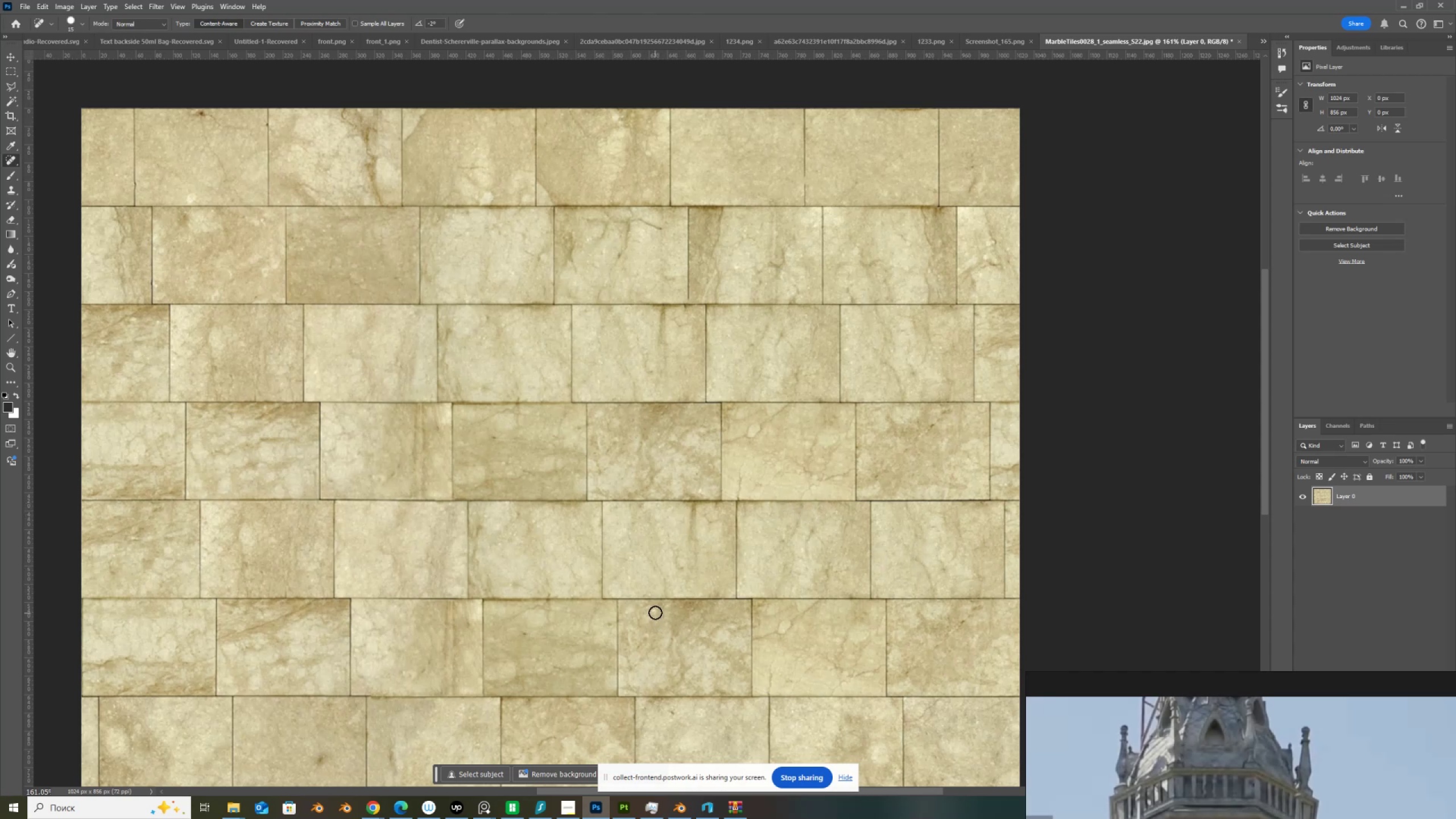 
left_click([655, 613])
 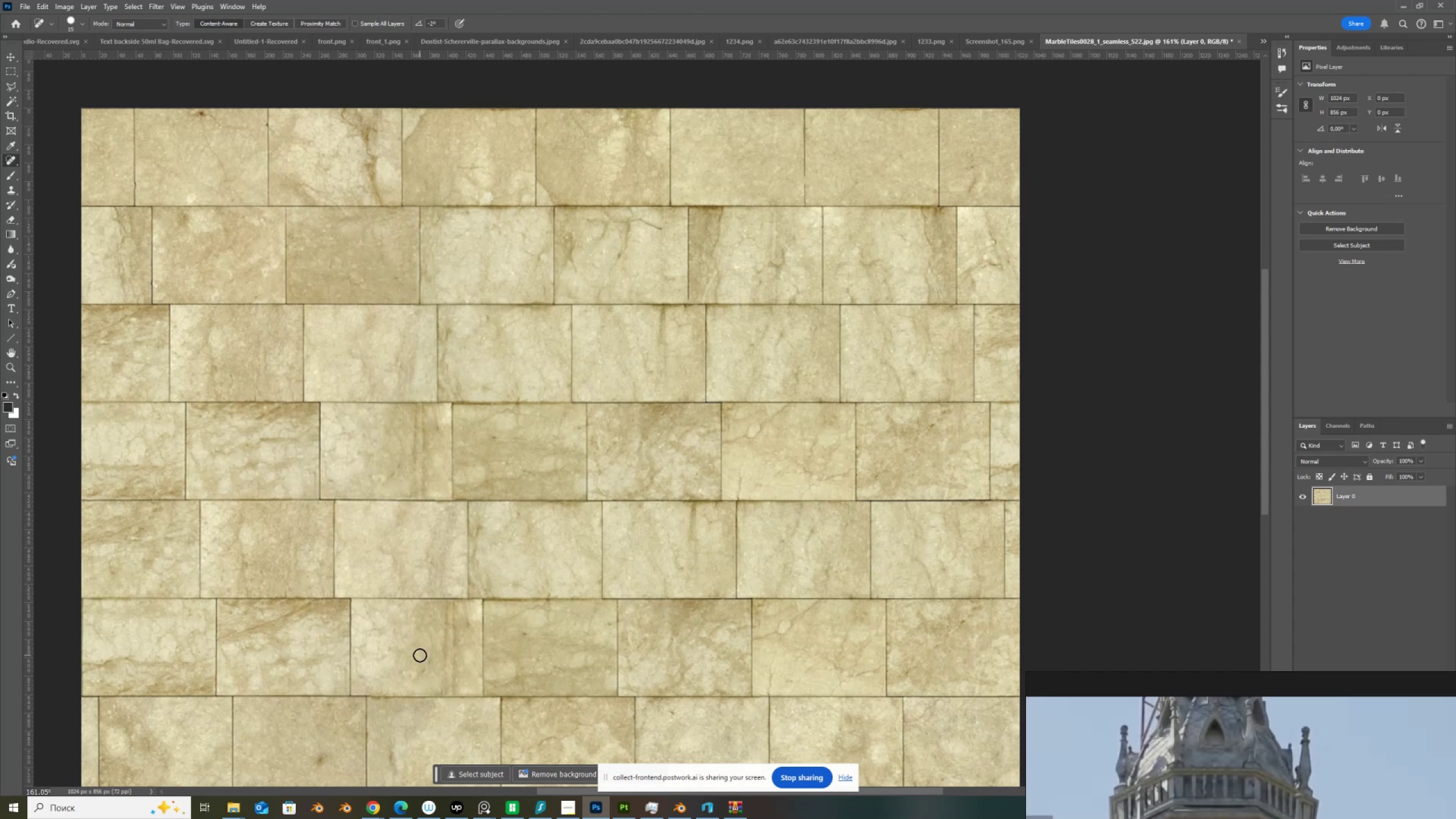 
left_click([416, 652])
 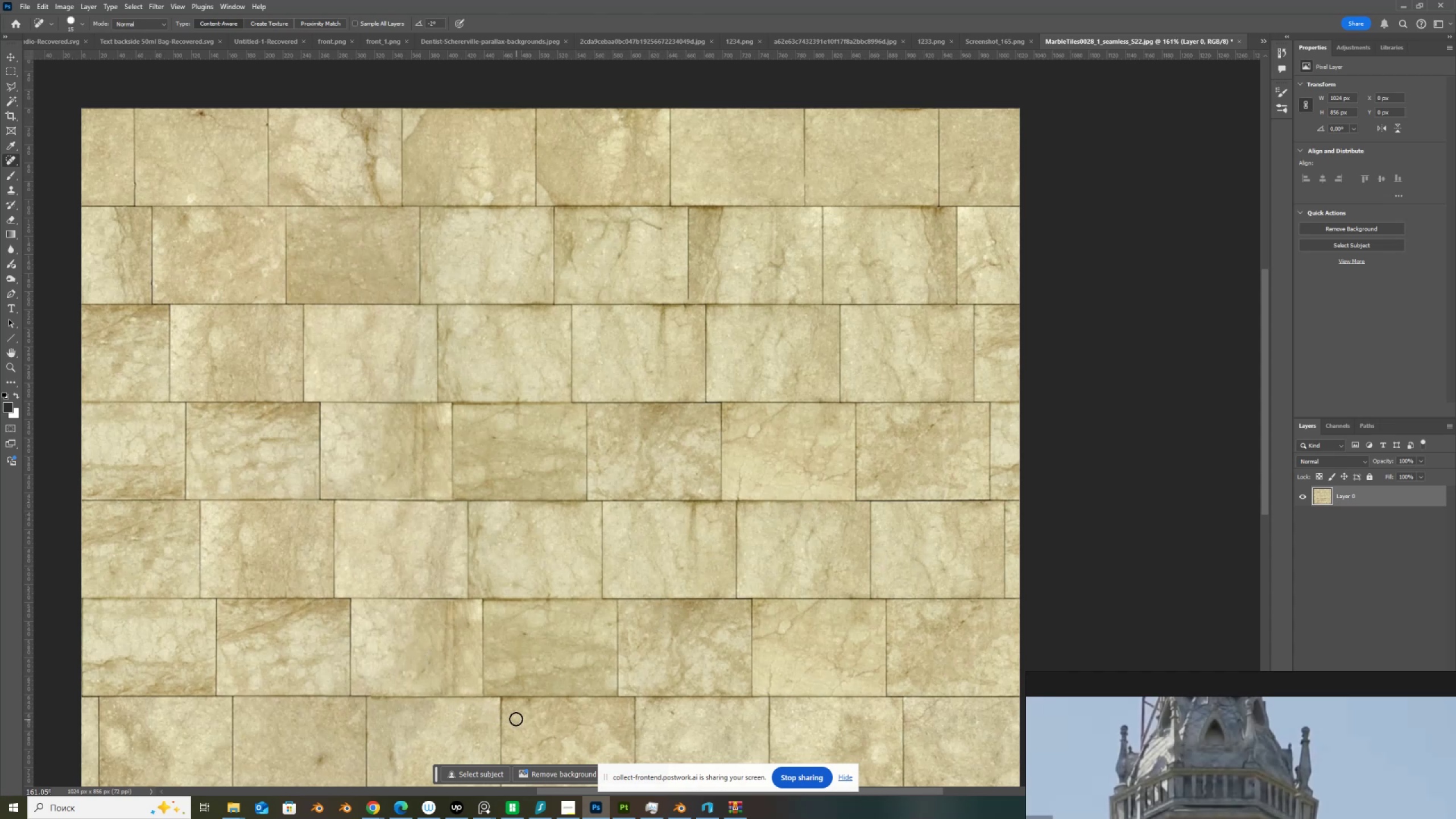 
left_click([516, 719])
 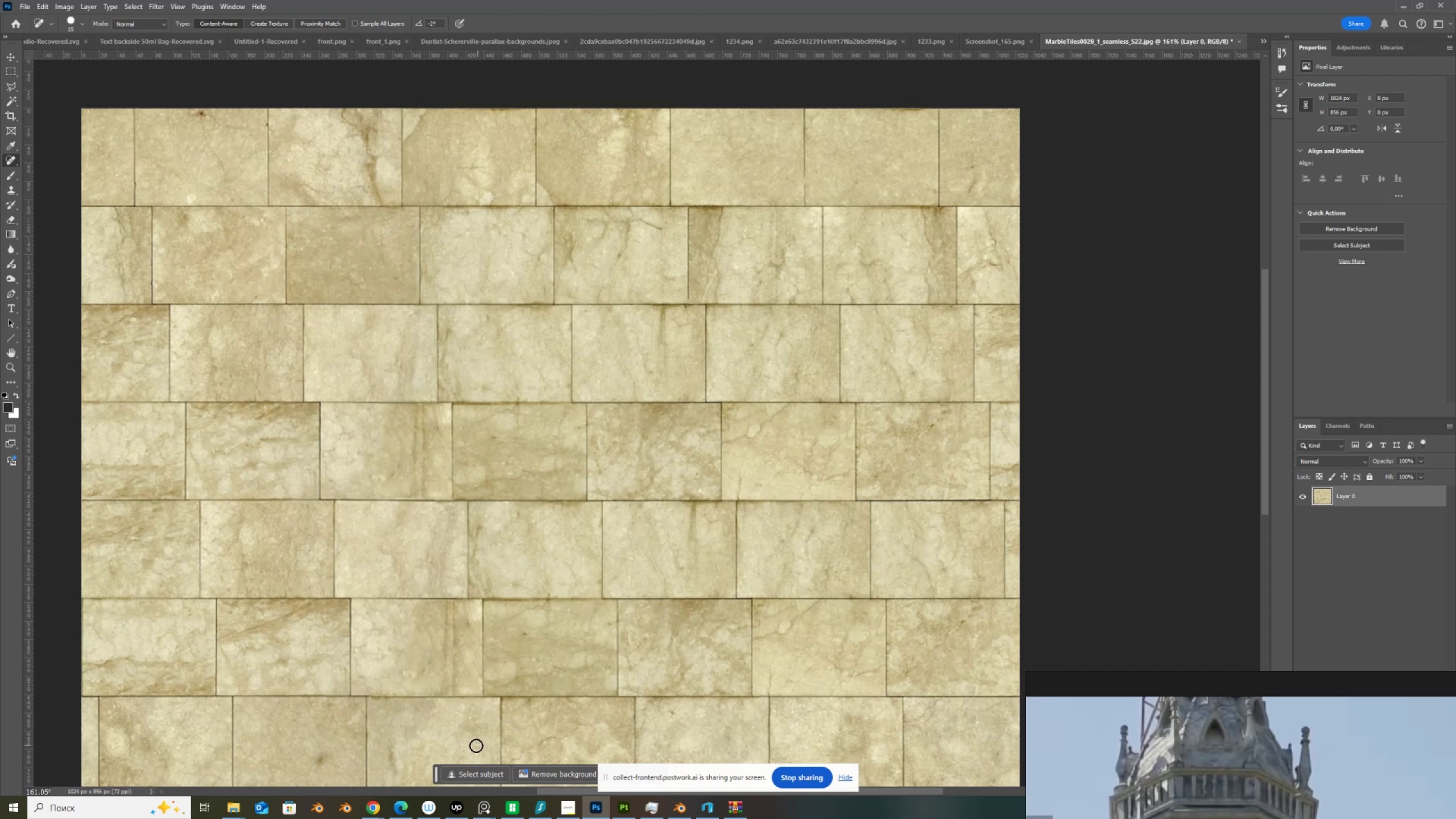 
left_click([476, 745])
 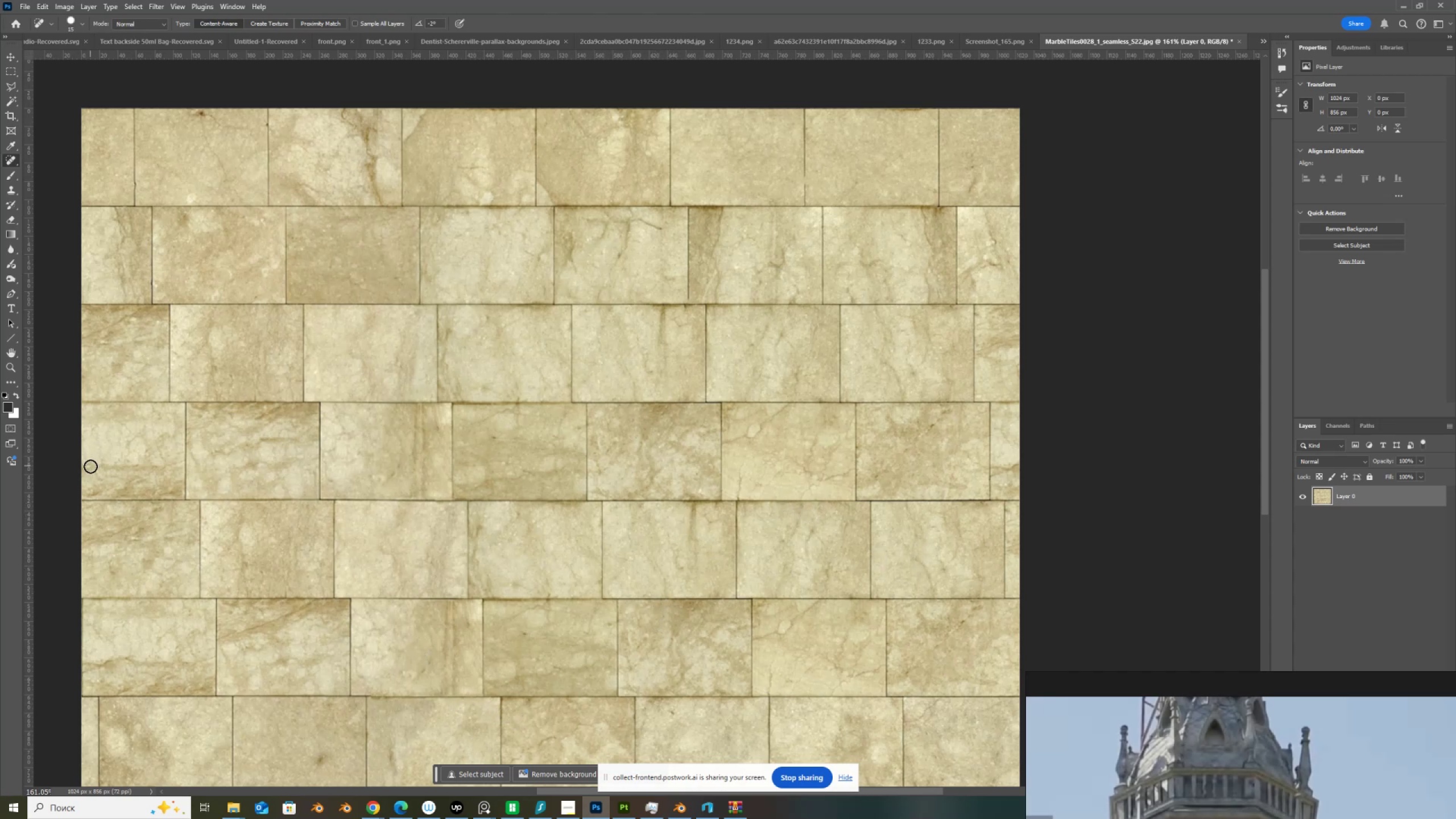 
left_click([90, 466])
 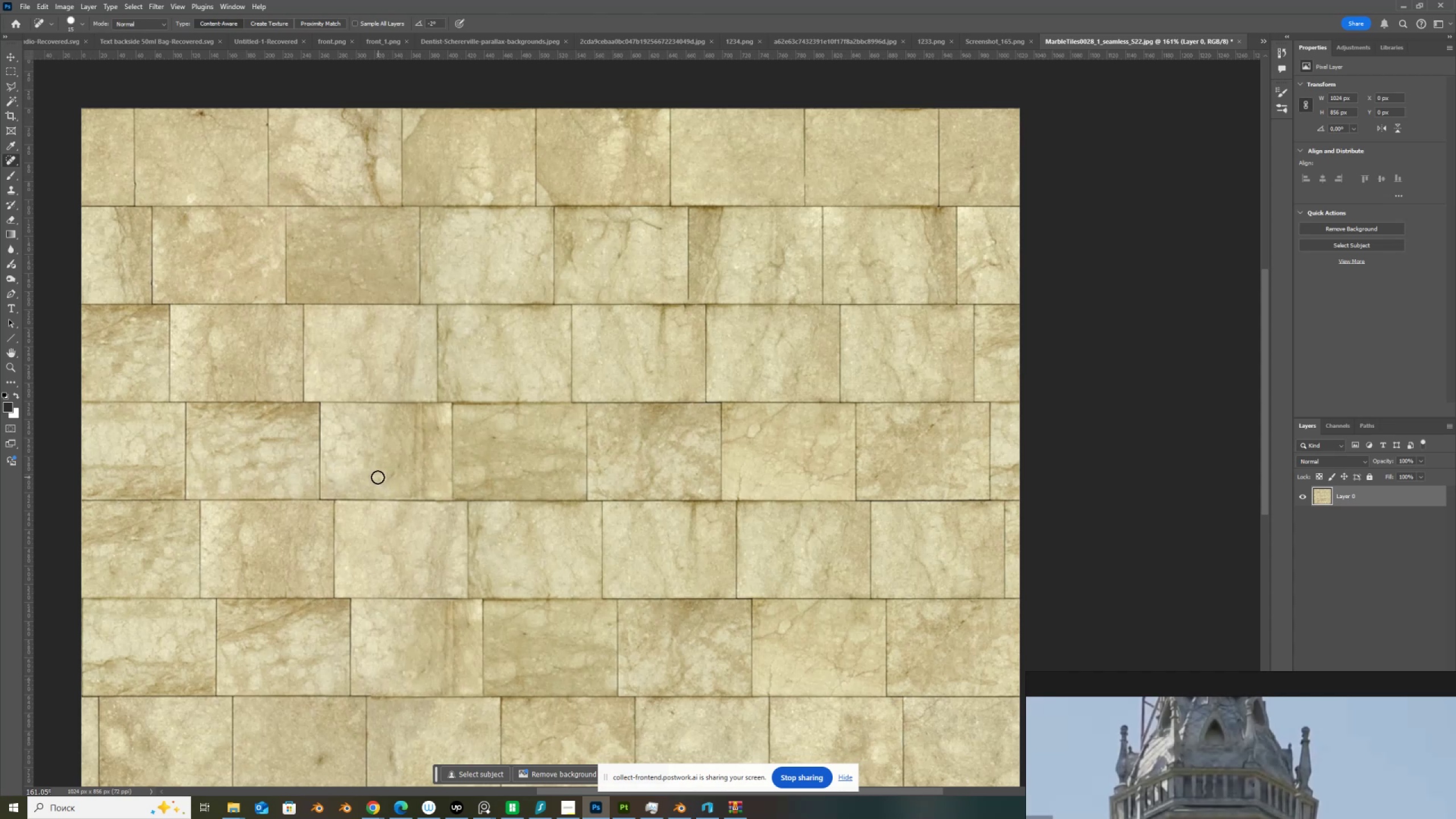 
left_click([378, 477])
 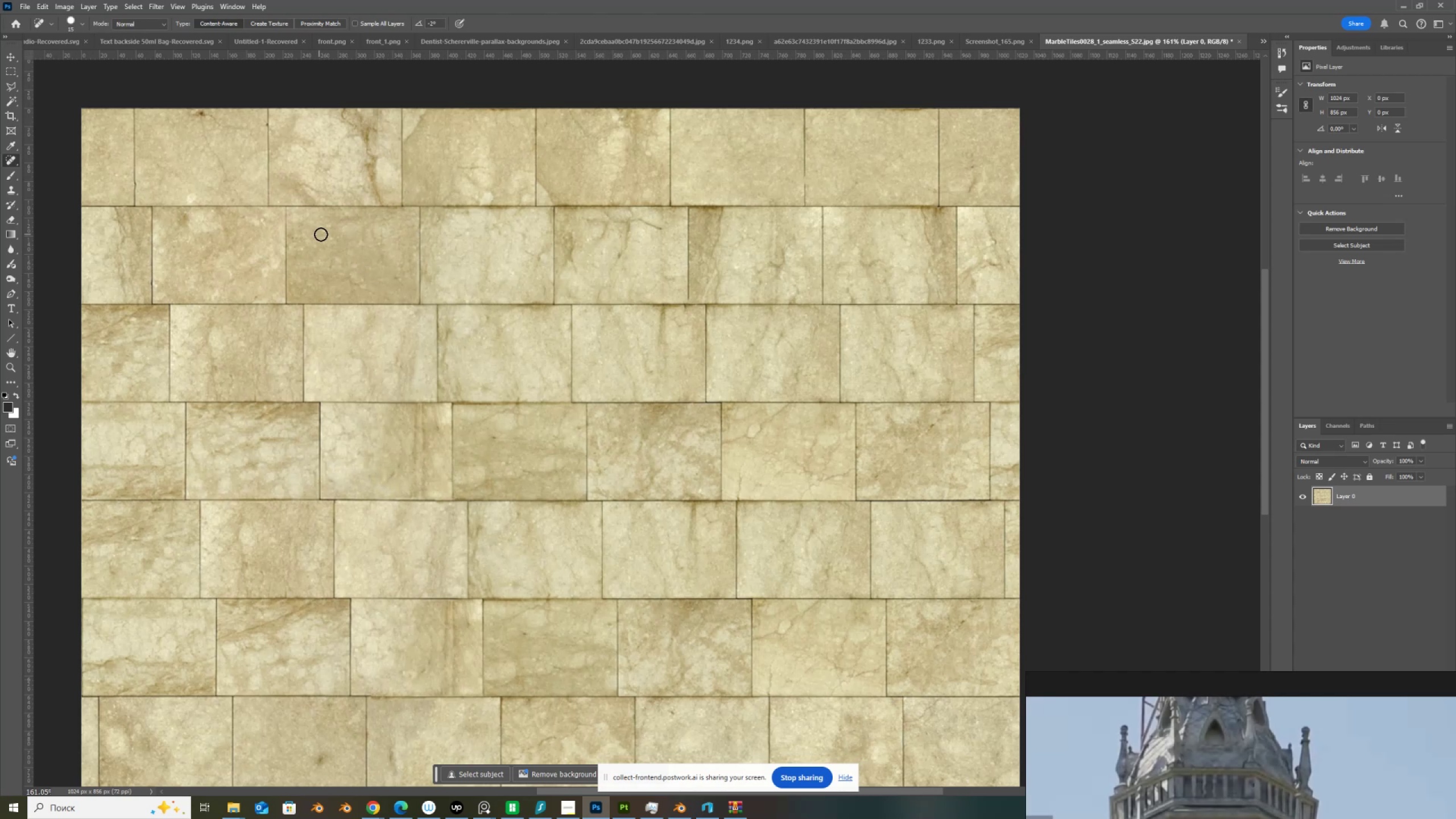 
left_click([323, 233])
 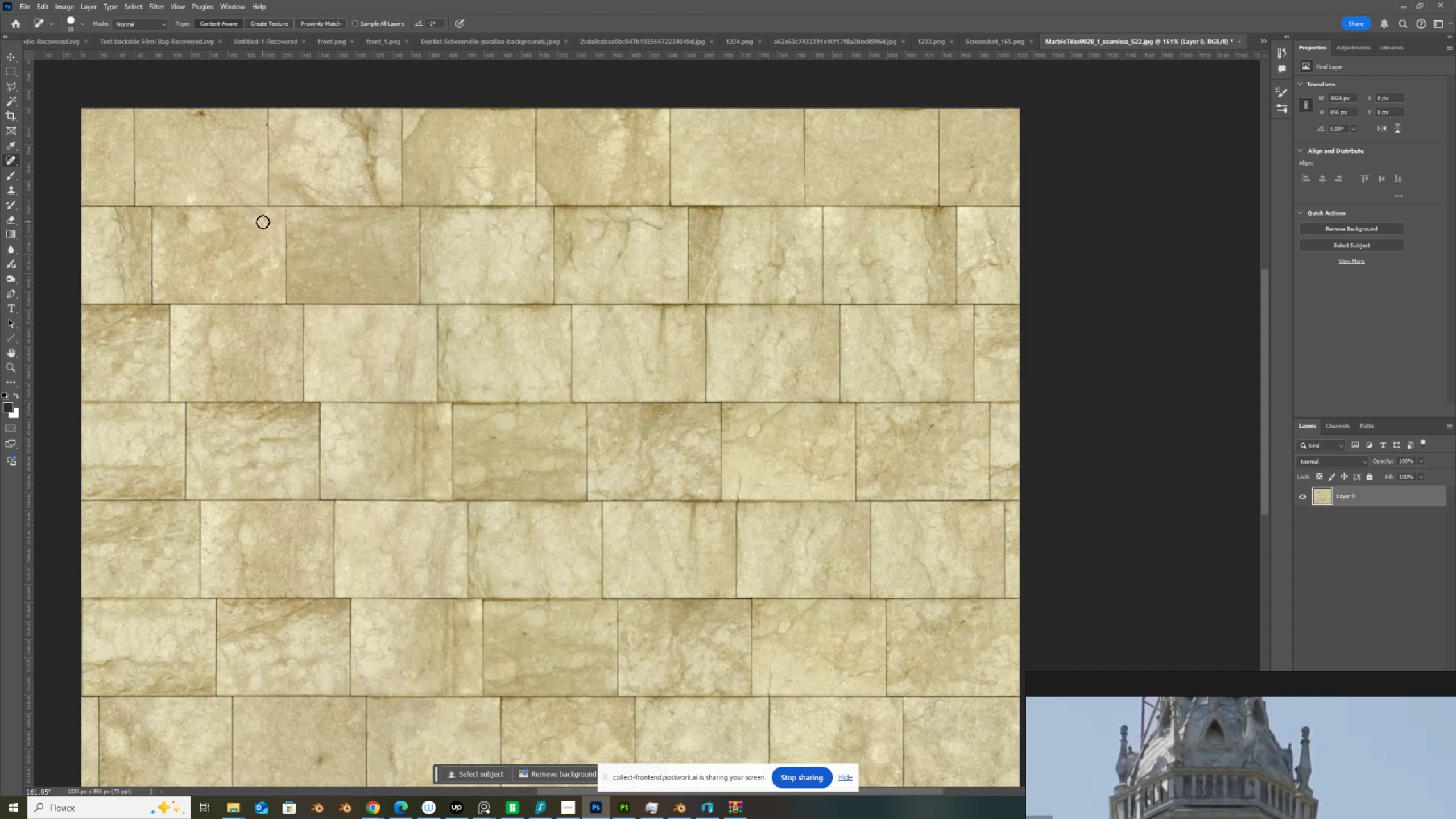 
left_click([263, 222])
 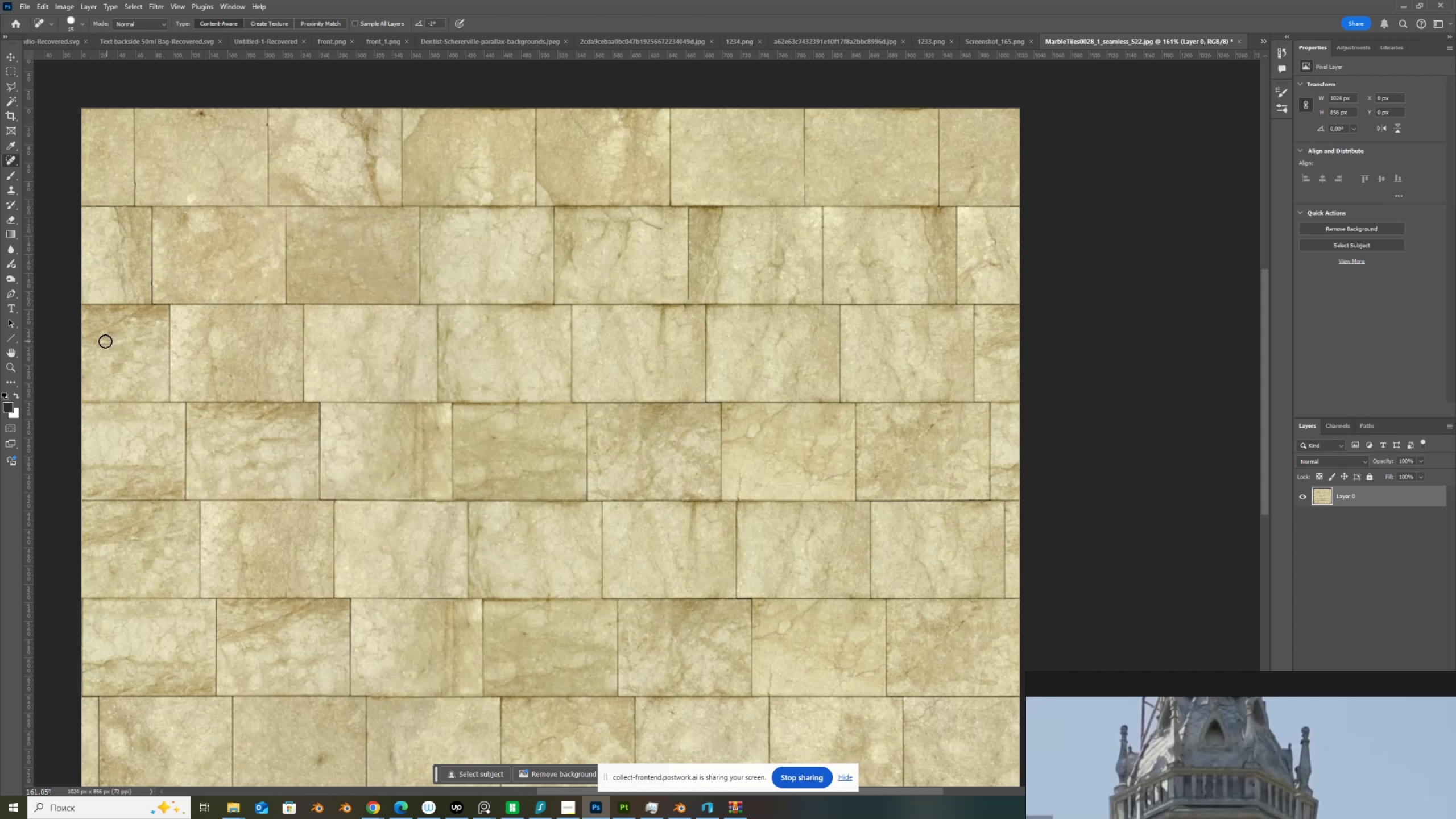 
left_click([105, 341])
 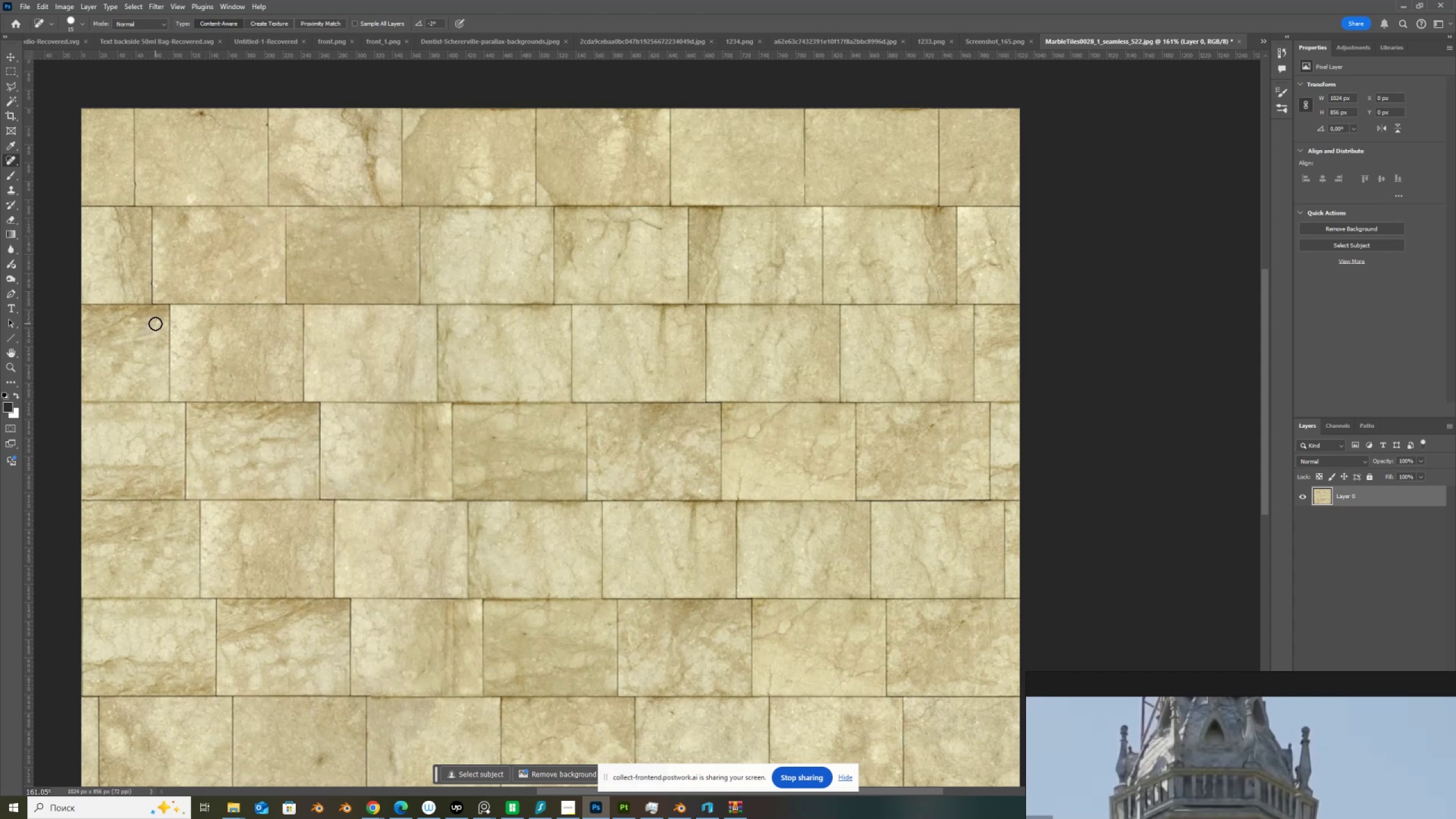 
left_click([155, 323])
 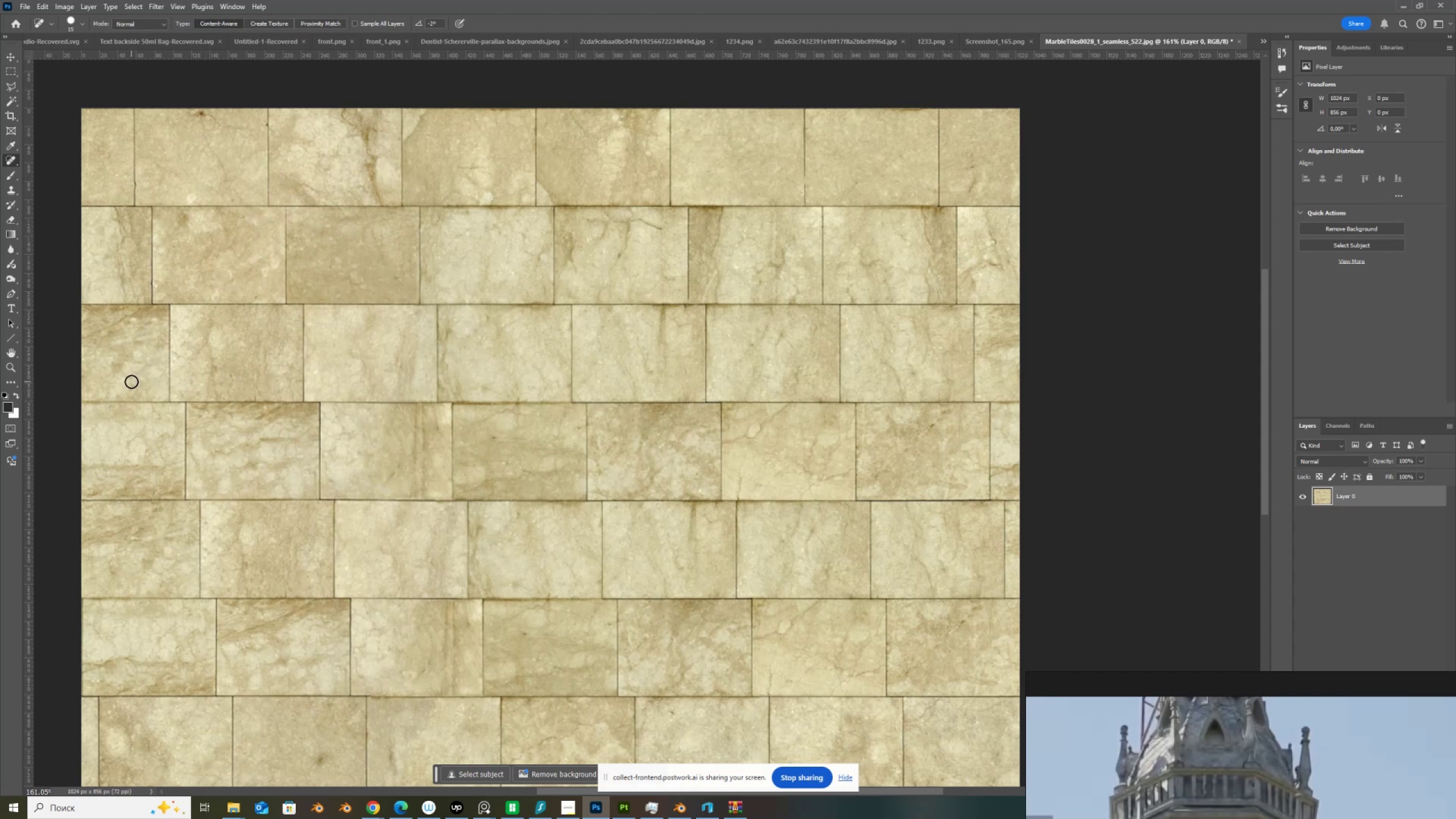 
left_click([132, 382])
 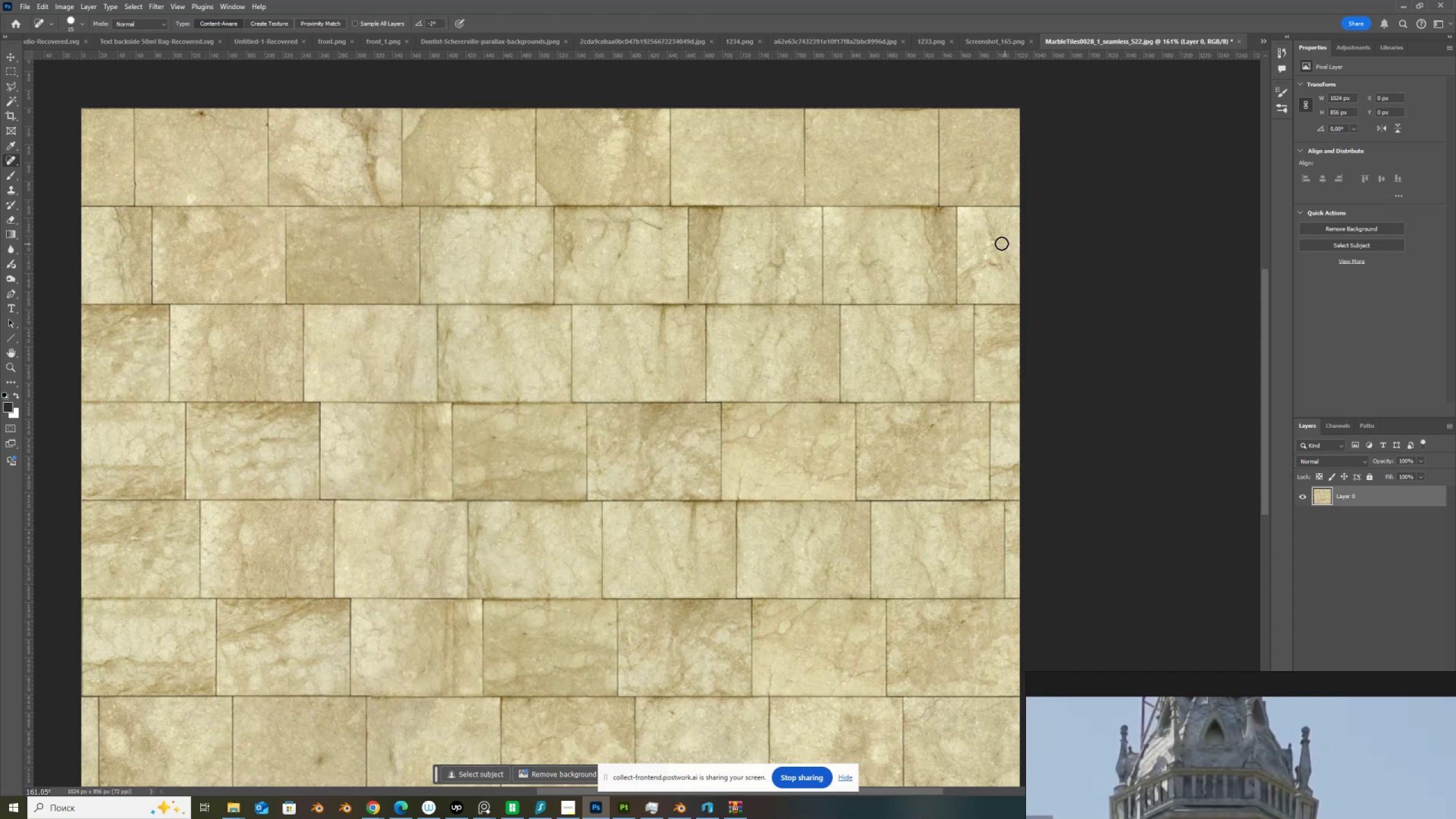 
left_click([990, 244])
 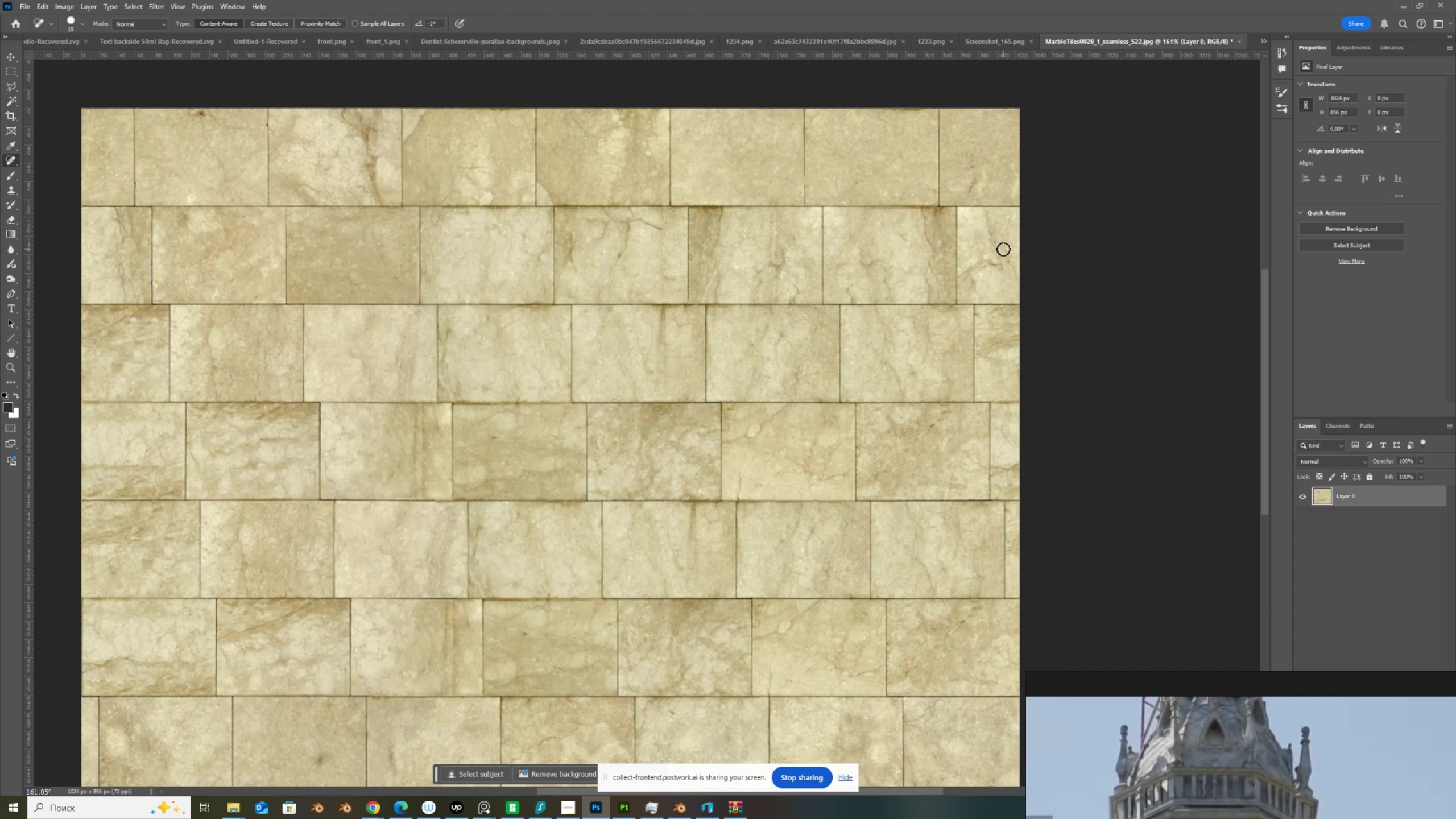 
left_click([1004, 249])
 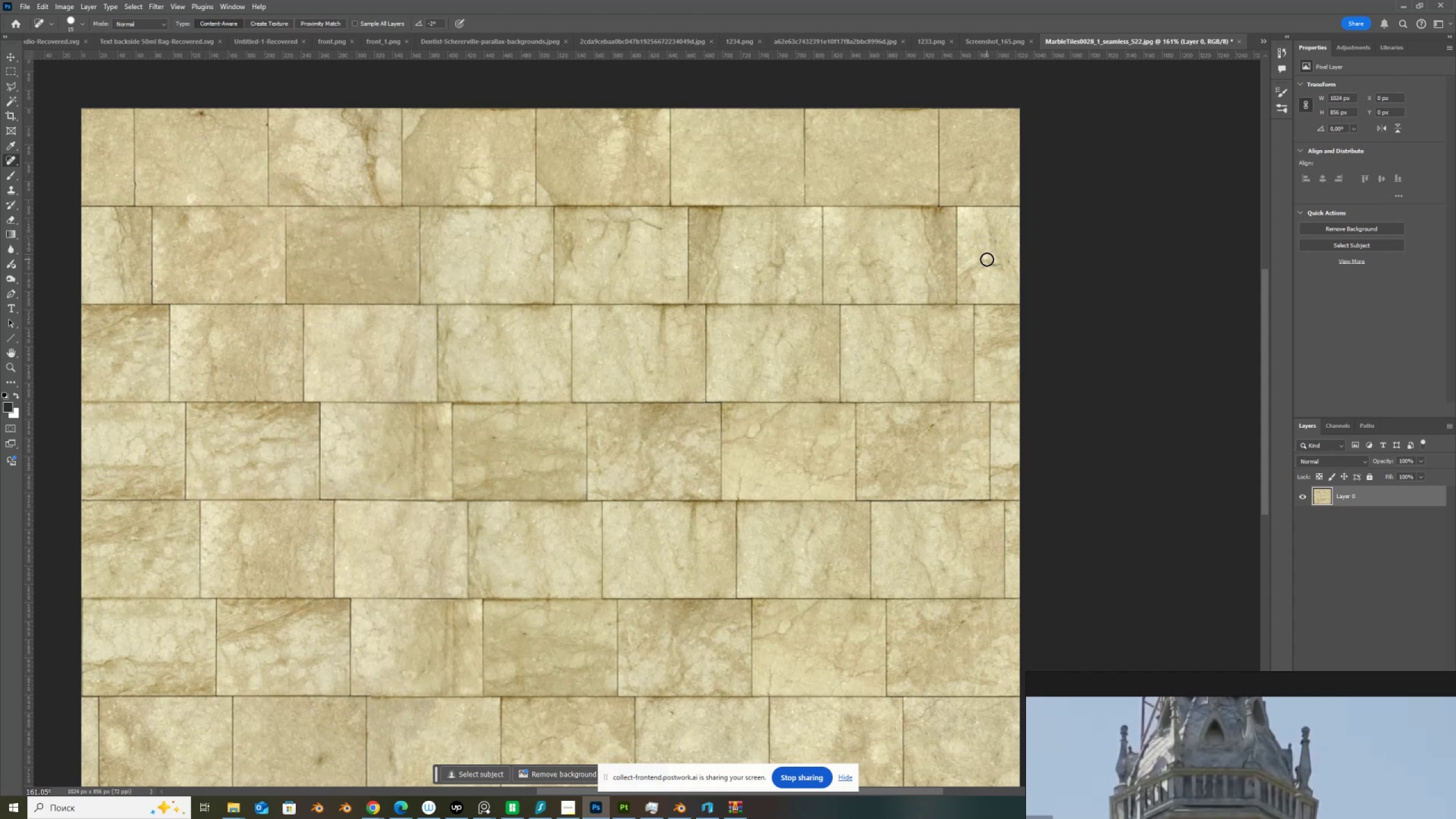 
left_click([987, 259])
 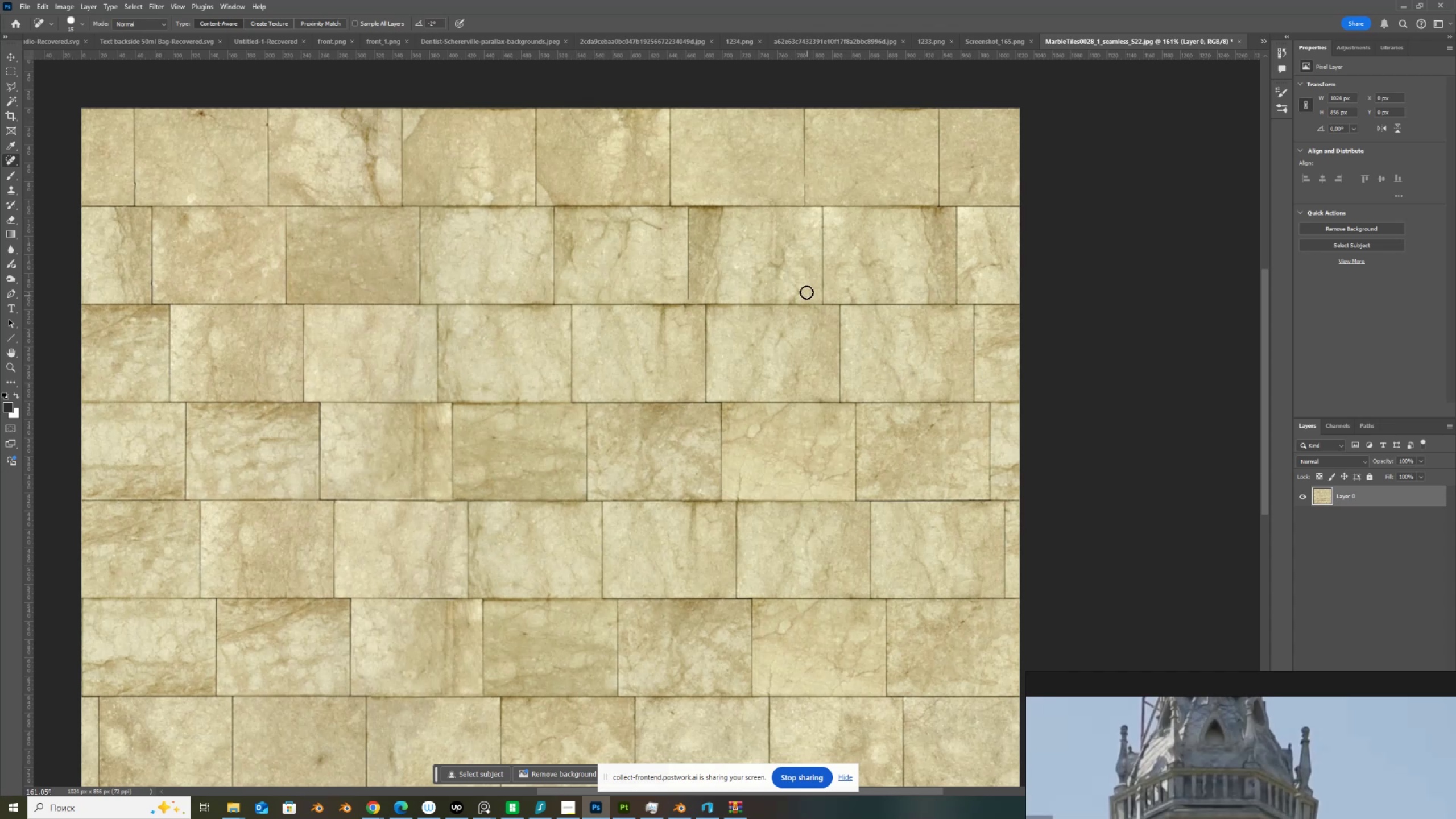 
left_click([807, 288])
 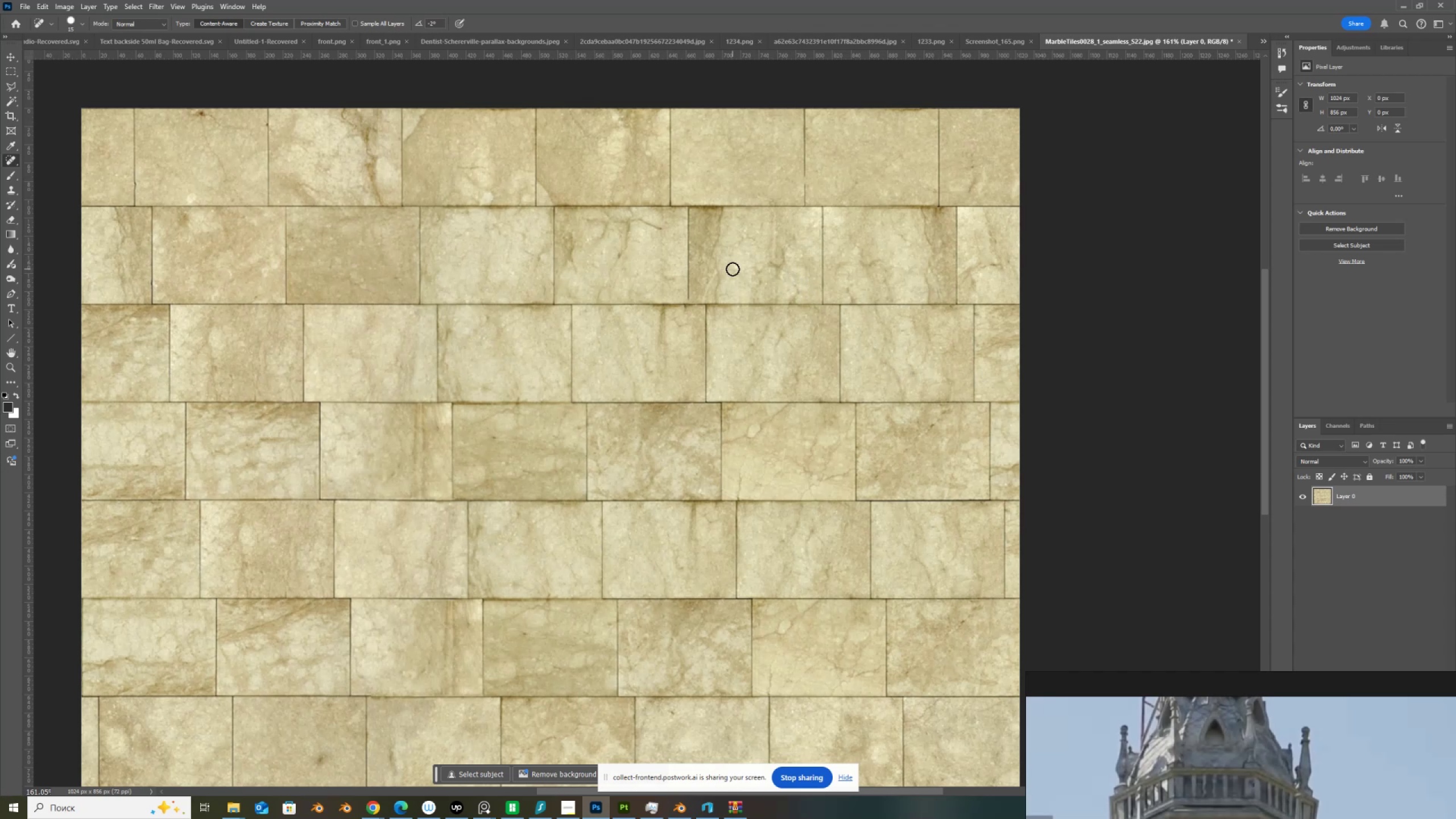 
left_click([733, 269])
 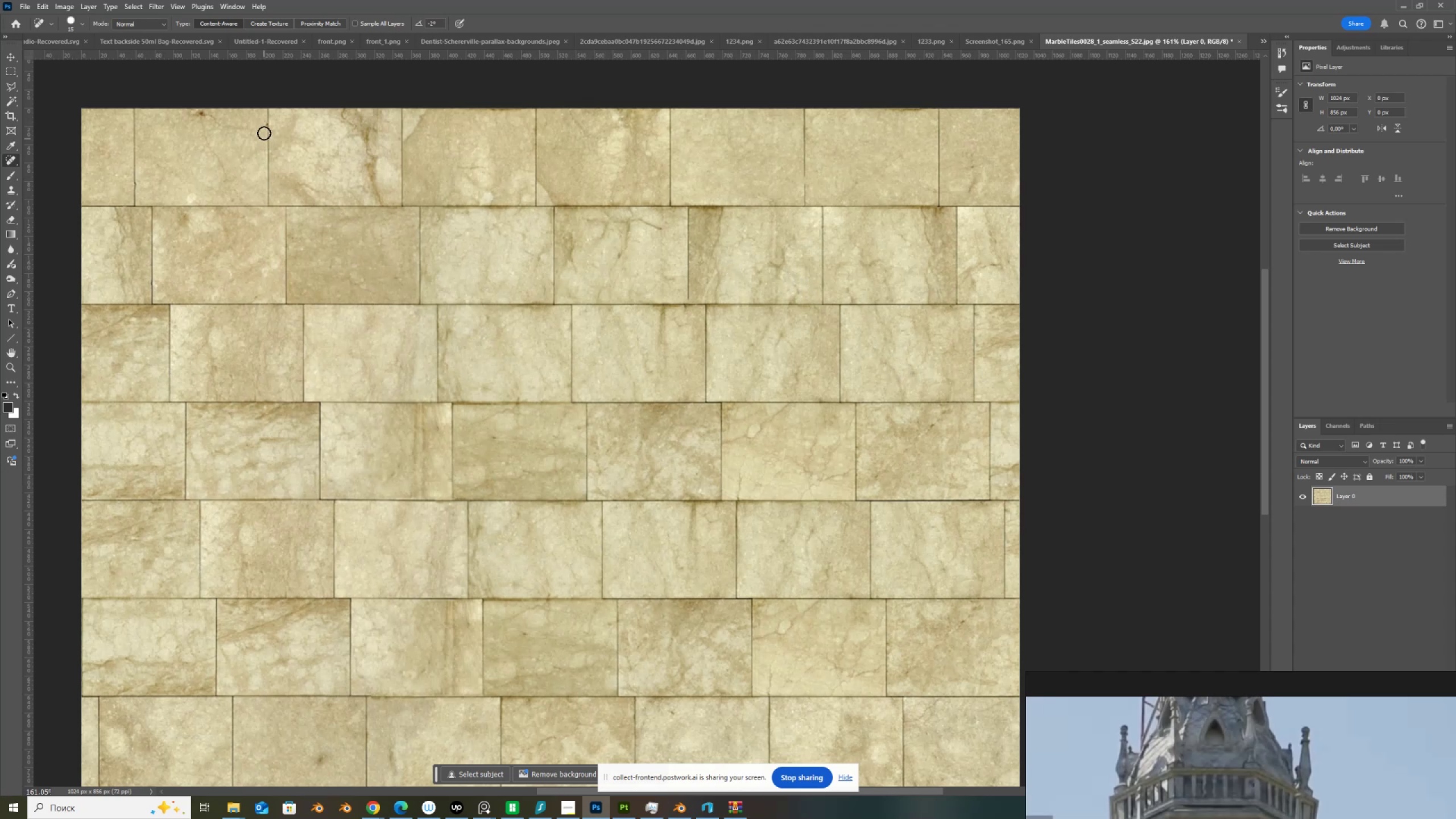 
left_click([263, 124])
 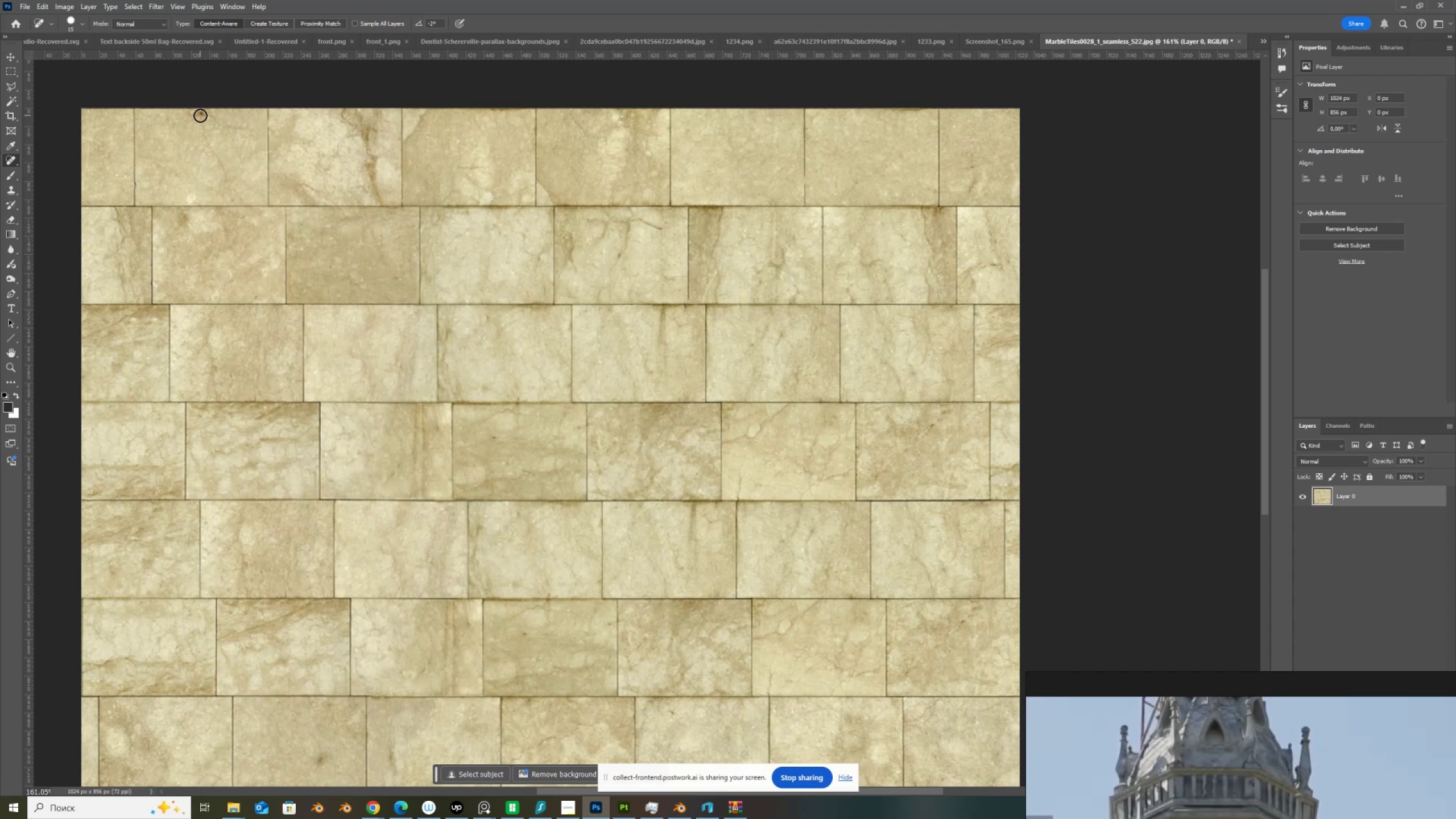 
left_click([200, 115])
 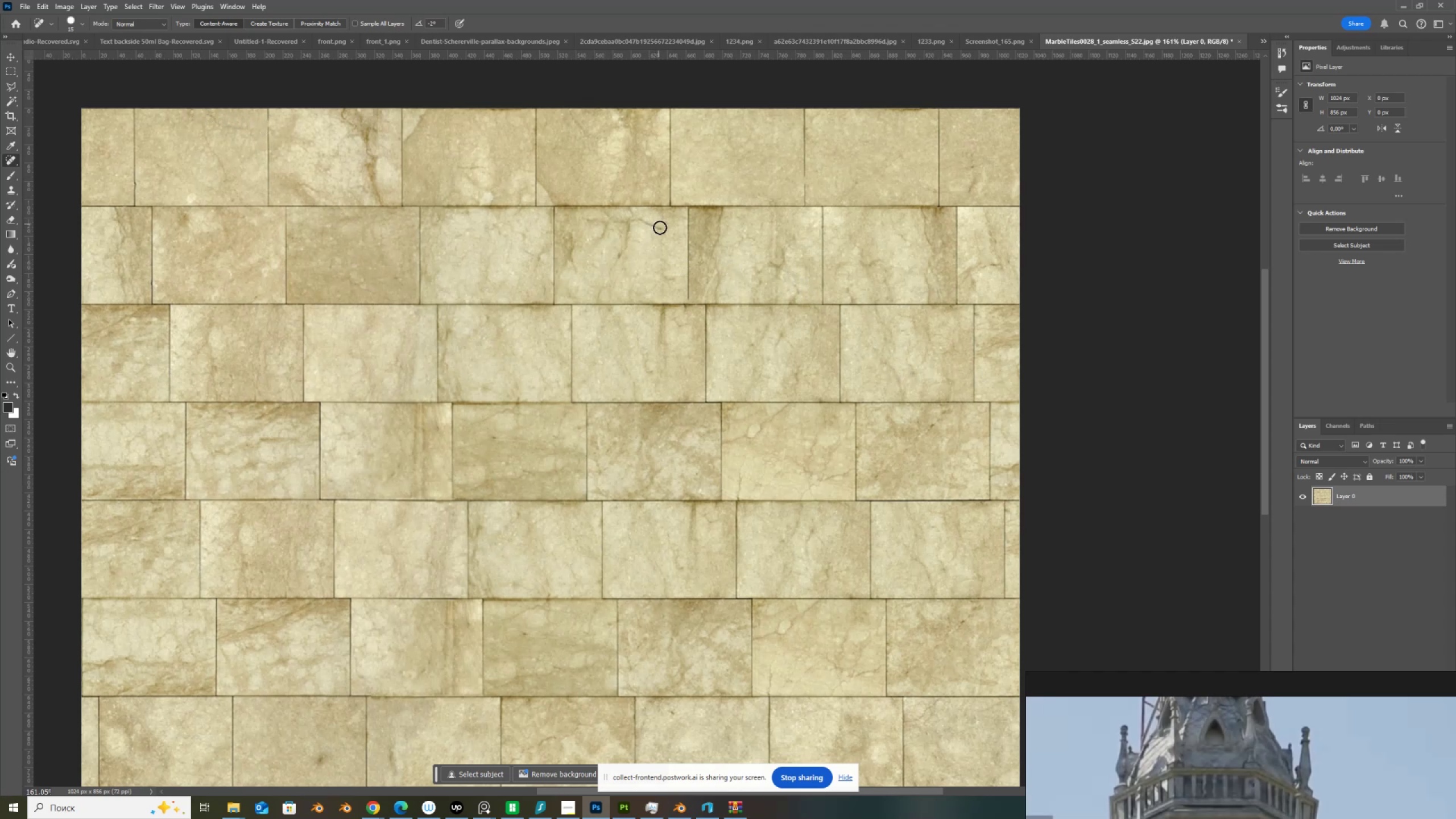 
left_click([660, 235])
 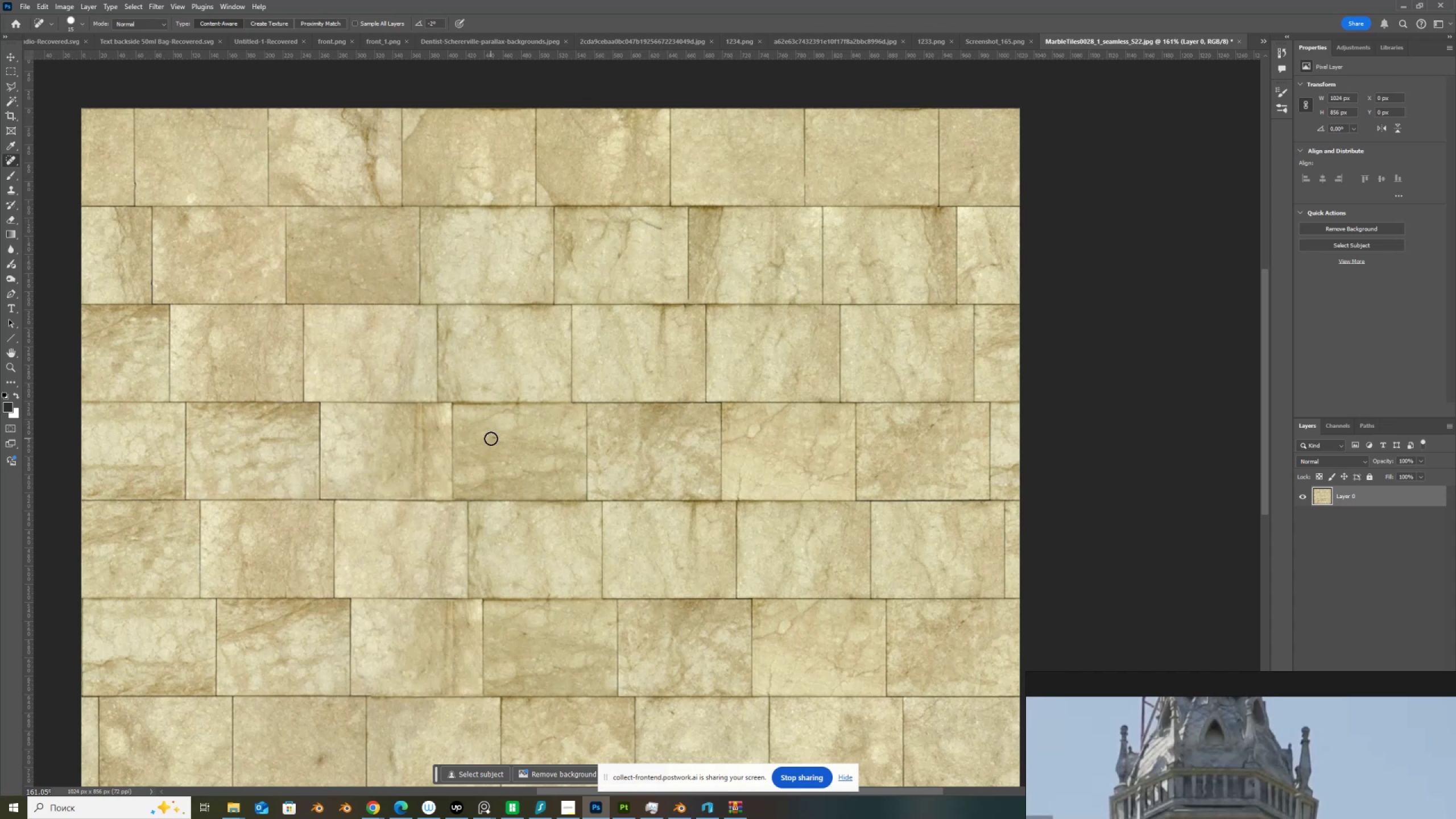 
left_click([491, 439])
 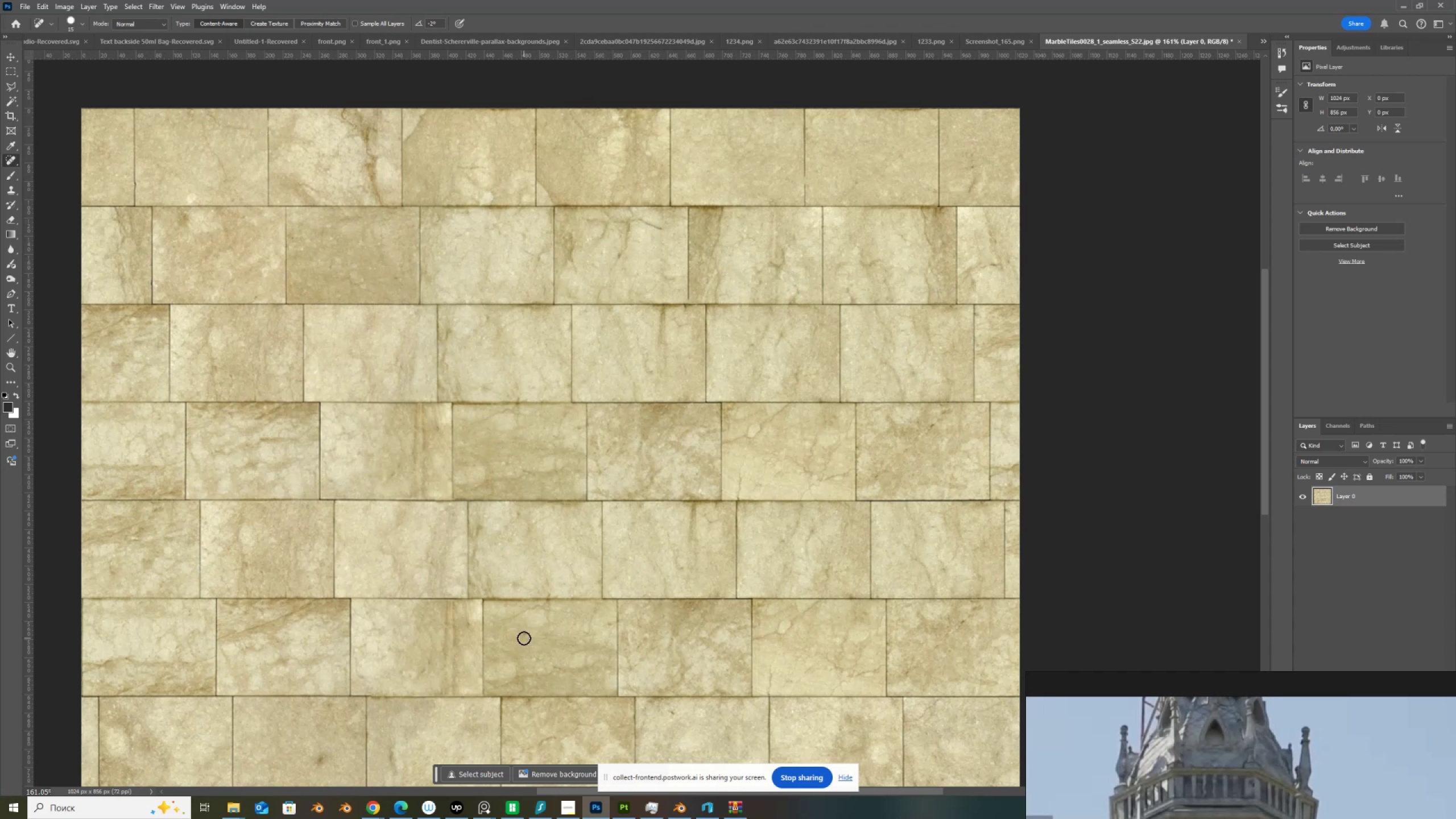 
left_click([524, 635])
 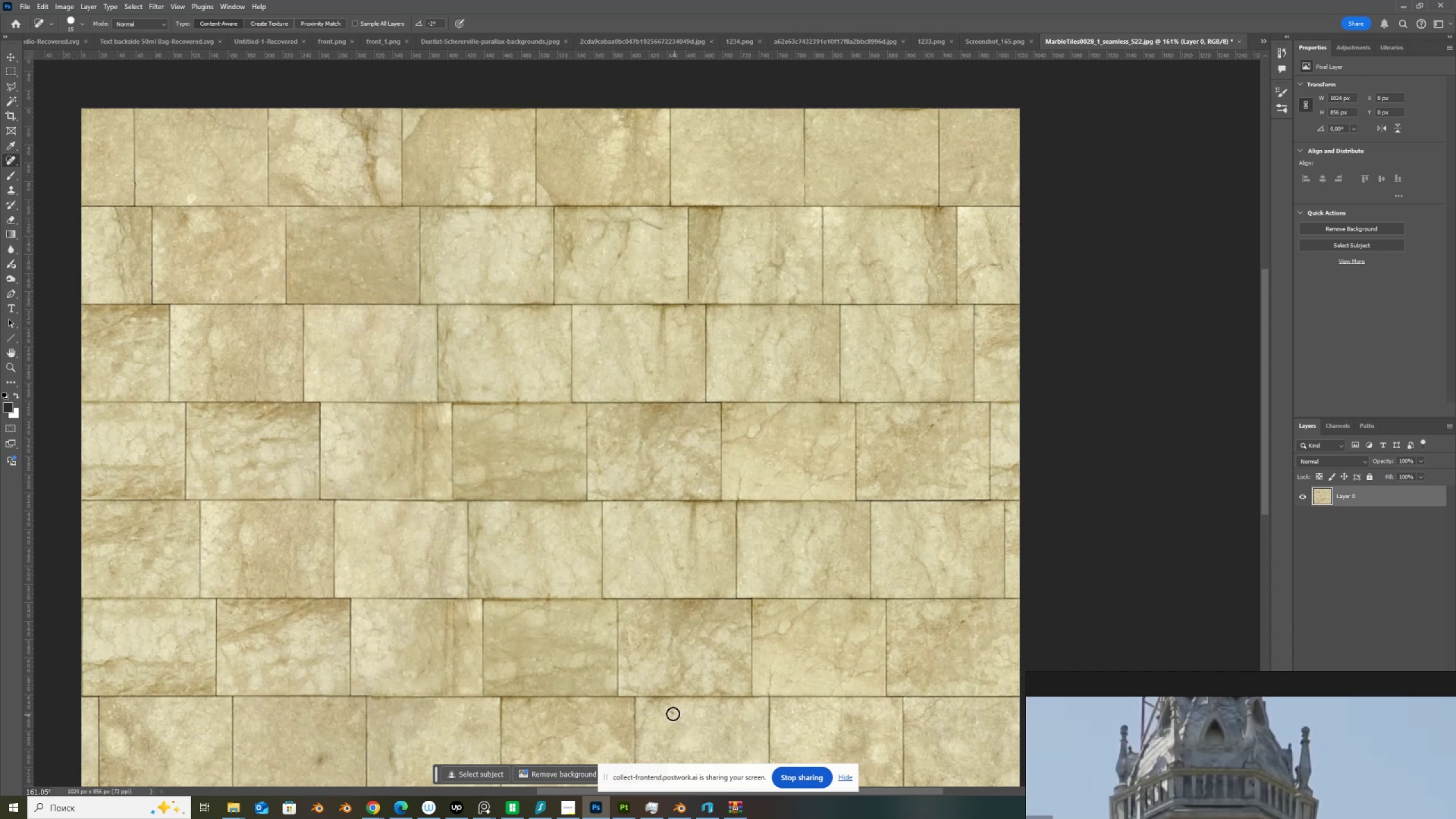 
left_click([673, 714])
 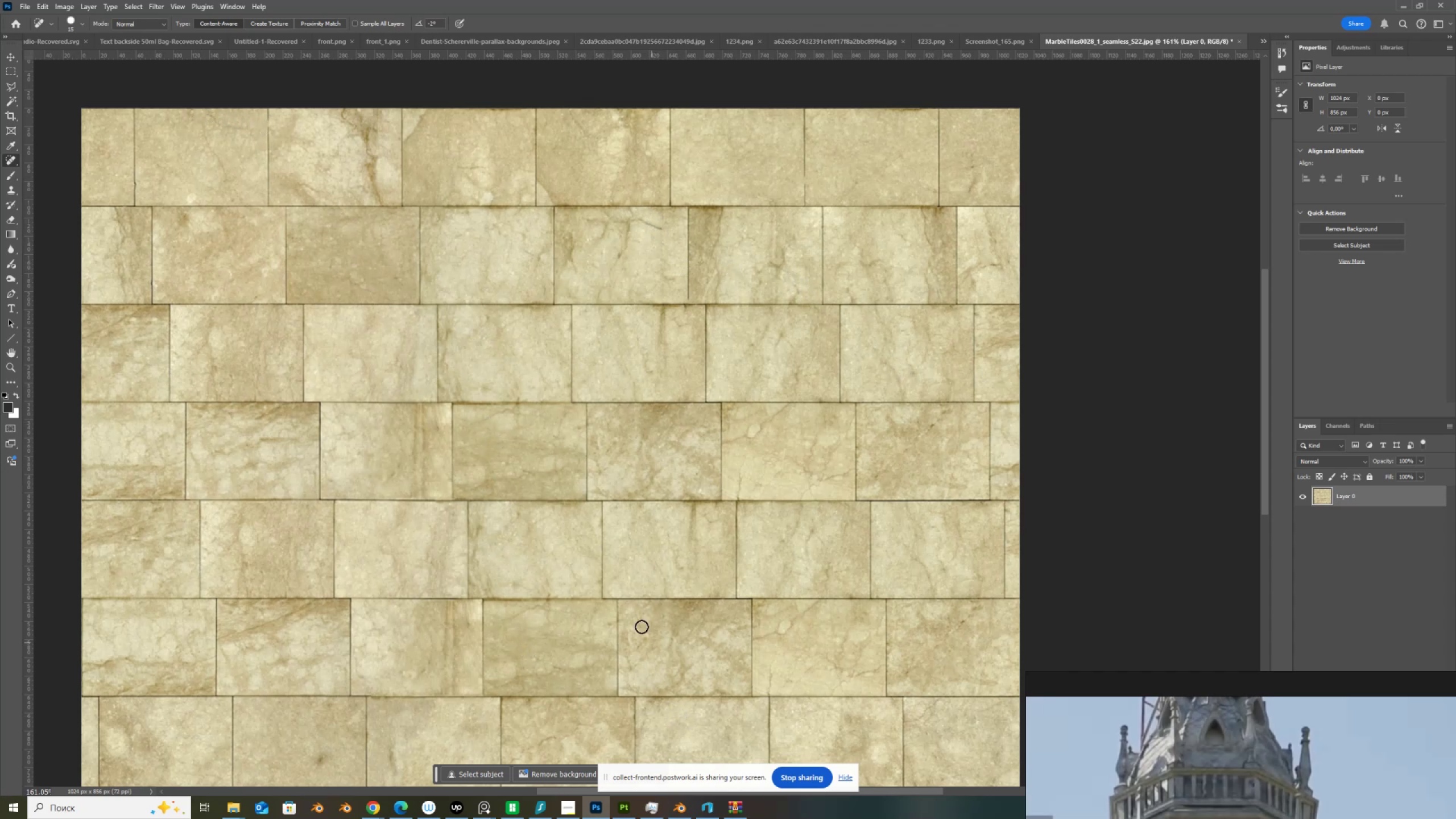 
scroll: coordinate [640, 599], scroll_direction: down, amount: 22.0
 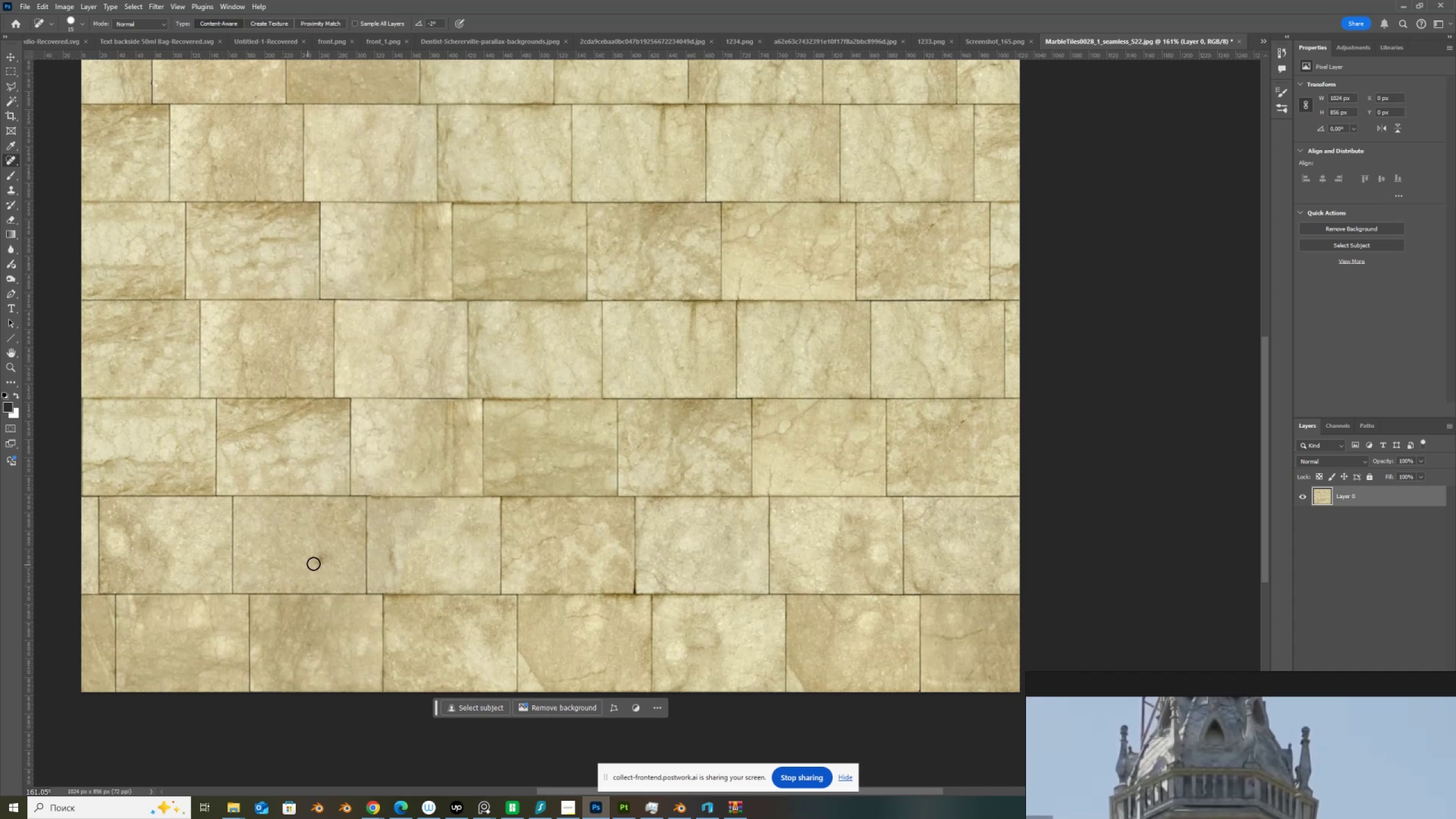 
left_click([320, 559])
 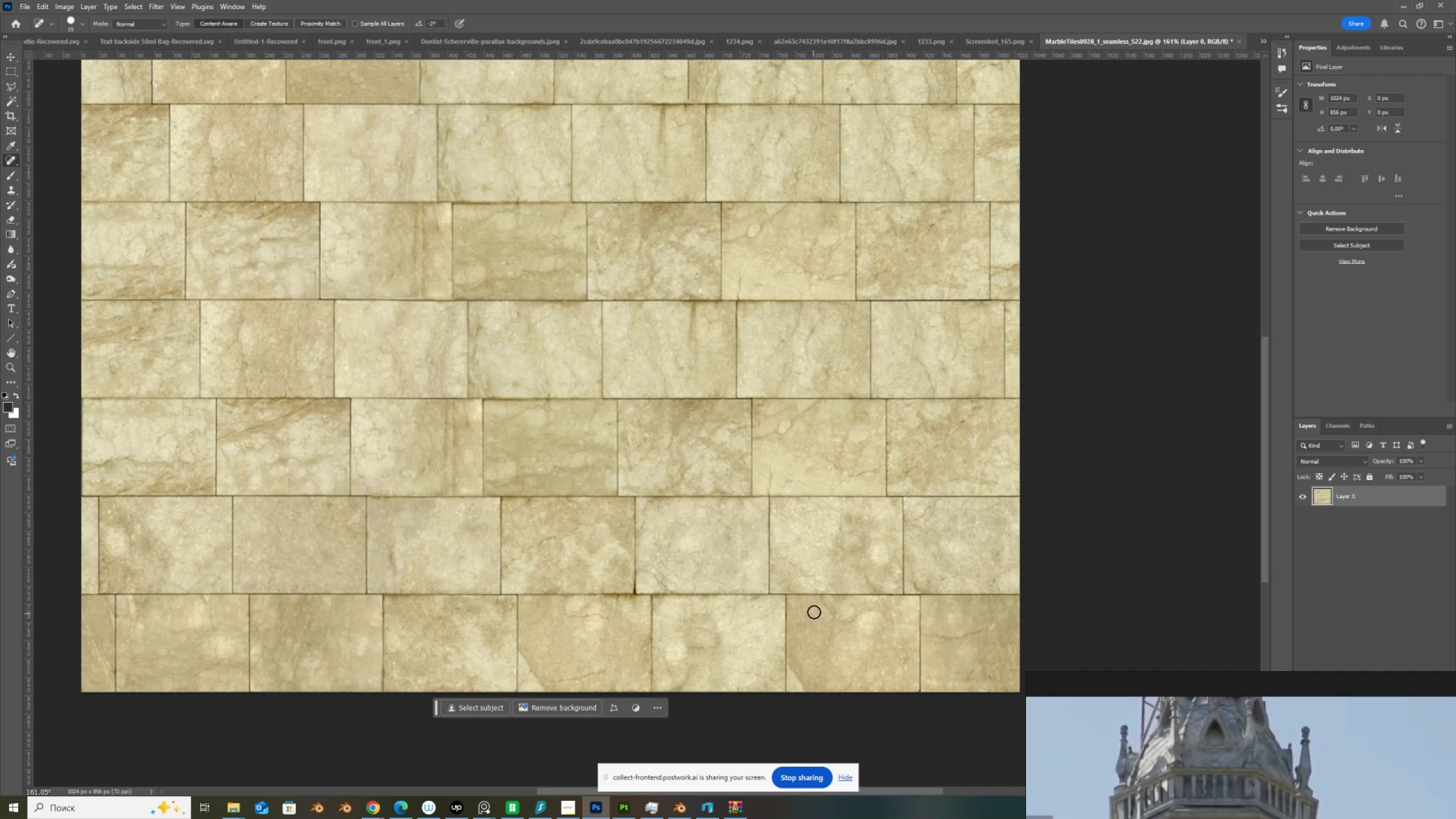 
left_click([817, 609])
 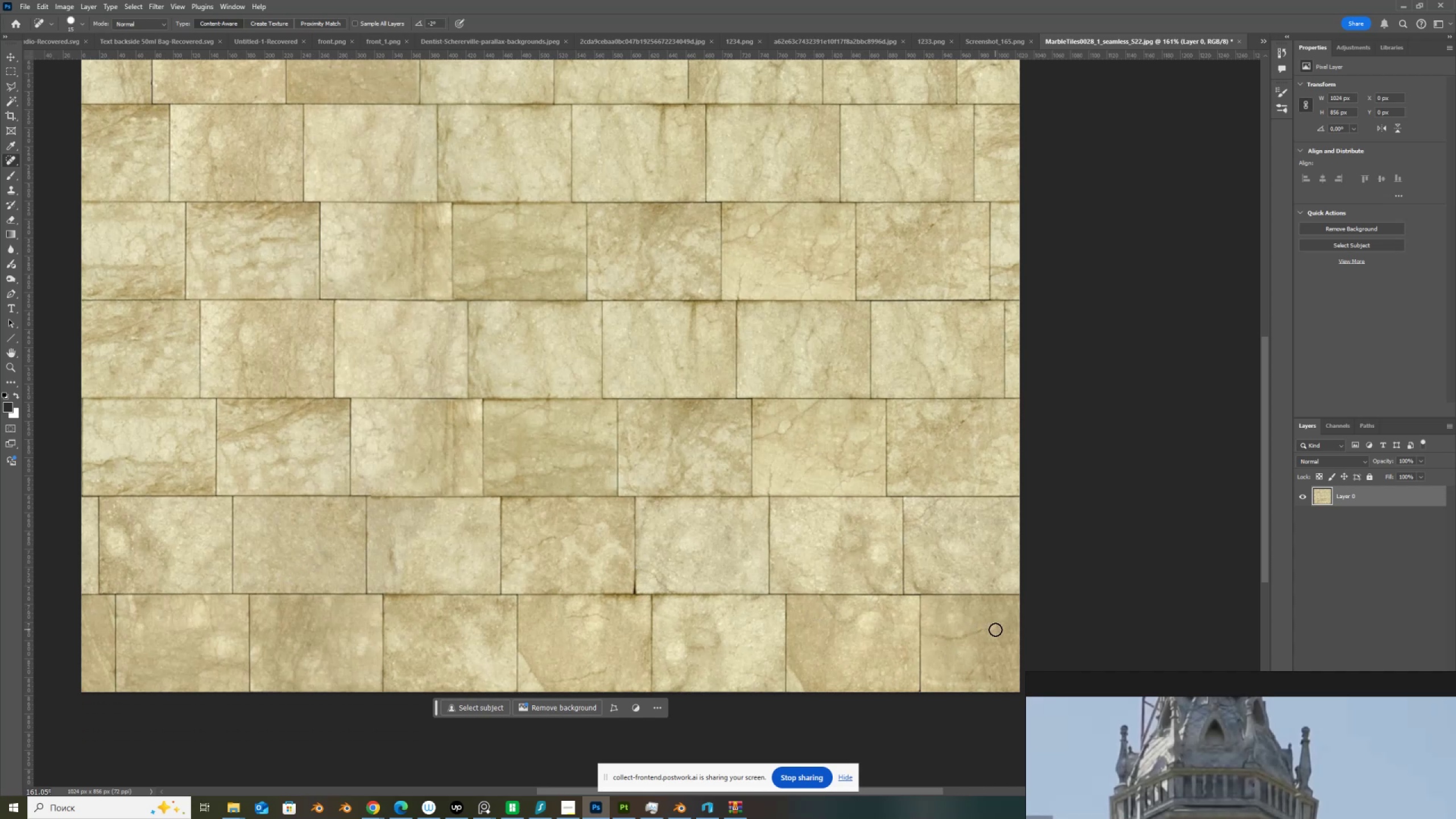 
left_click([995, 630])
 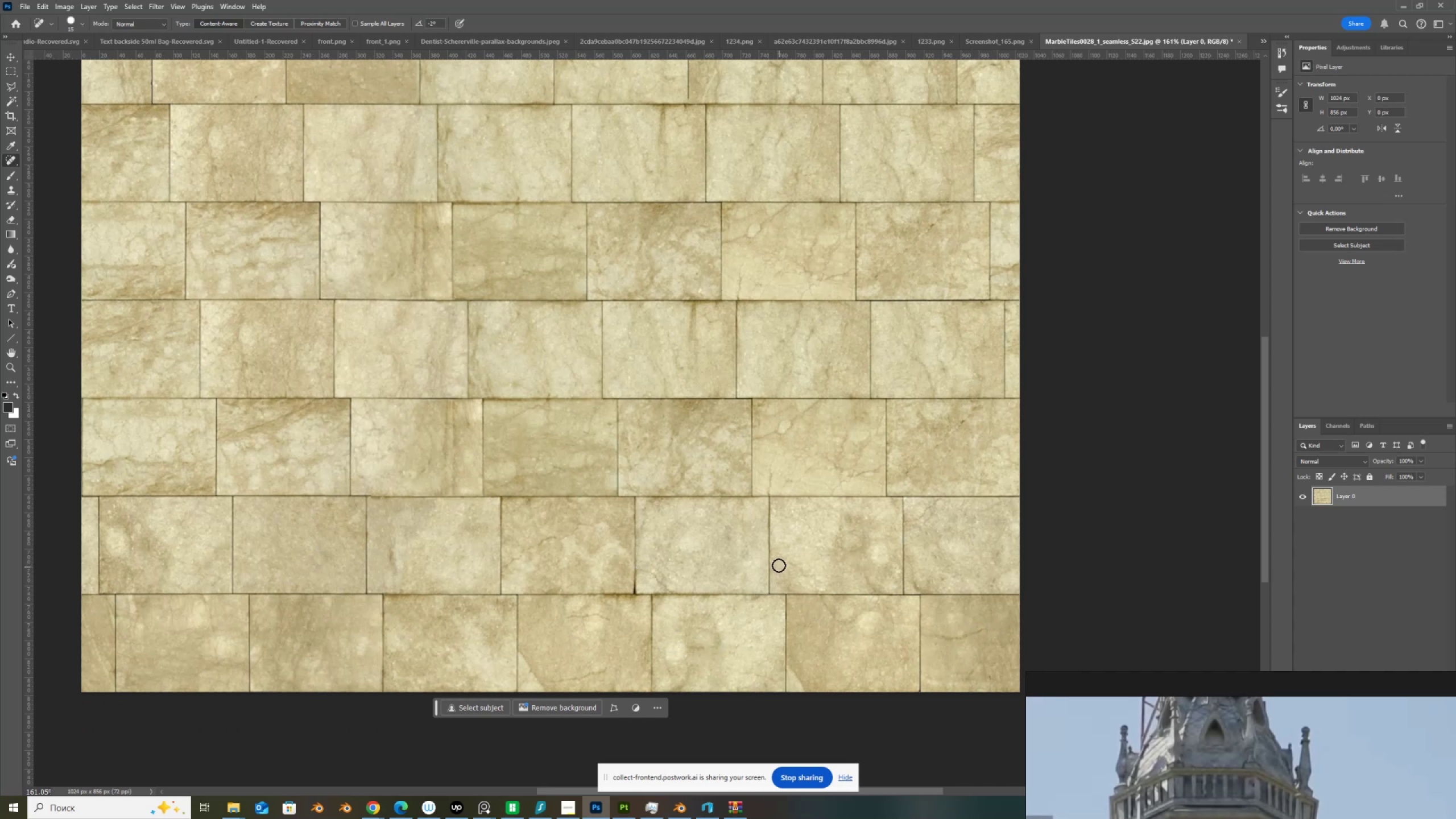 
left_click([775, 560])
 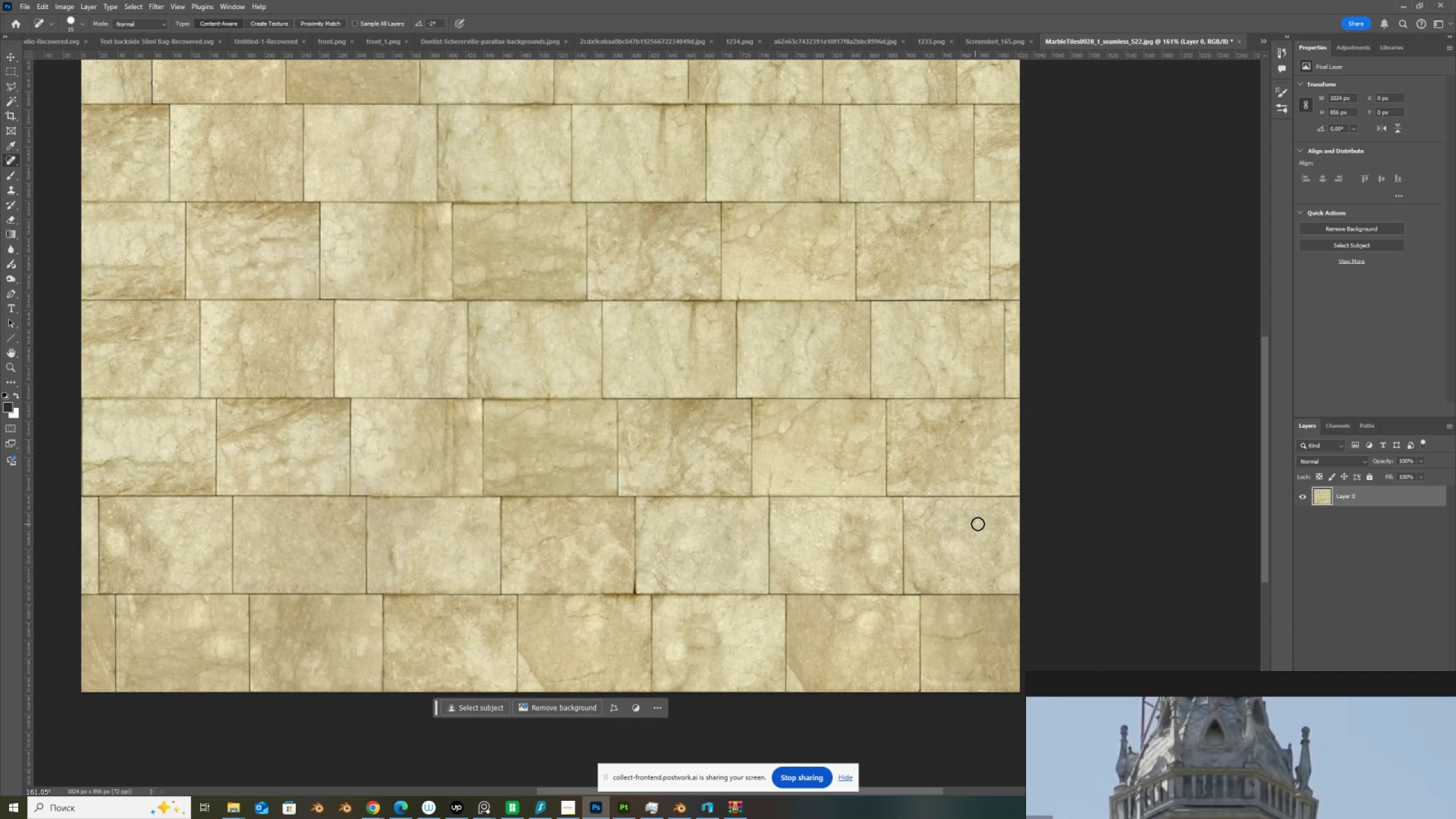 
left_click([978, 523])
 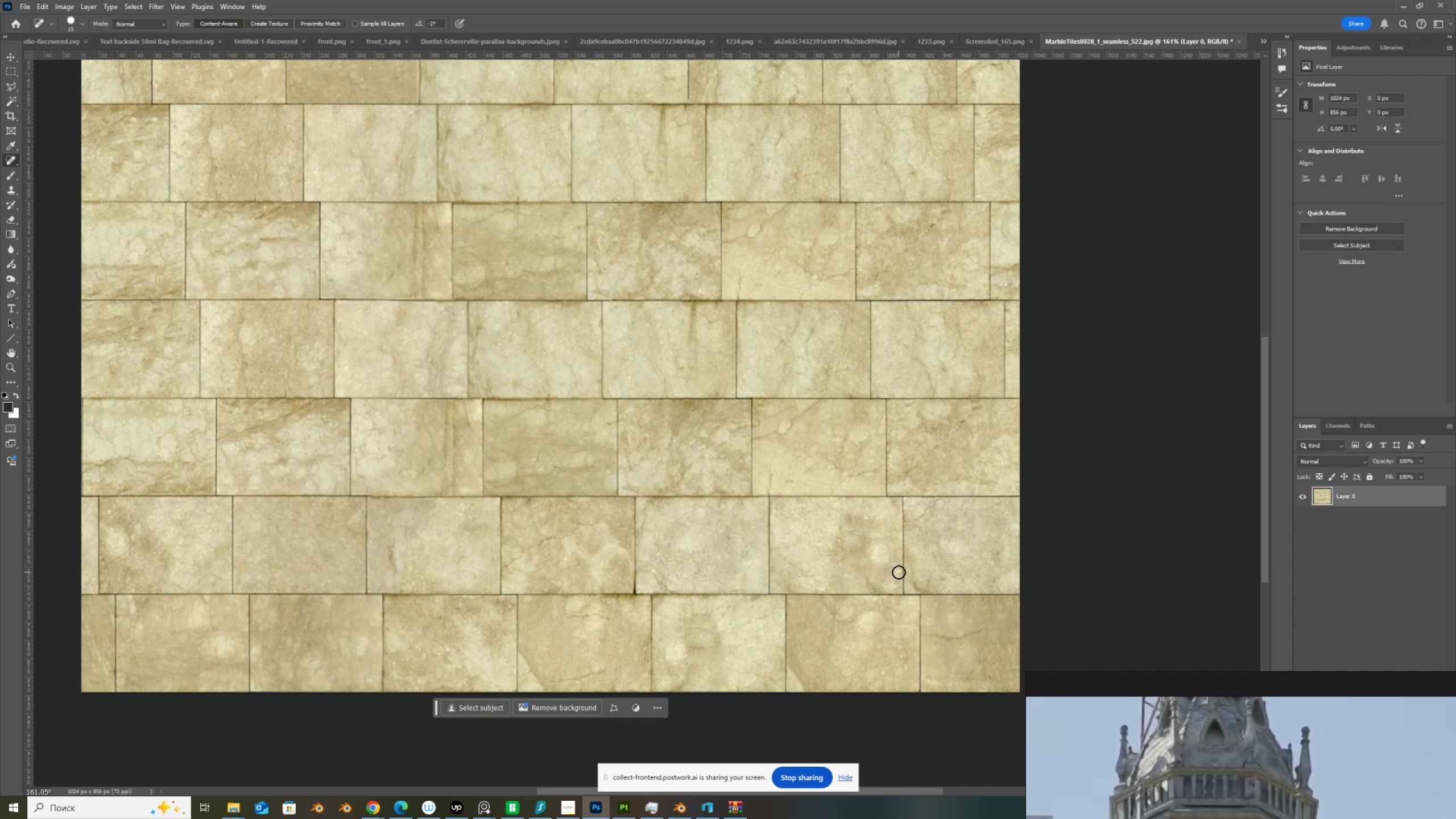 
left_click([899, 572])
 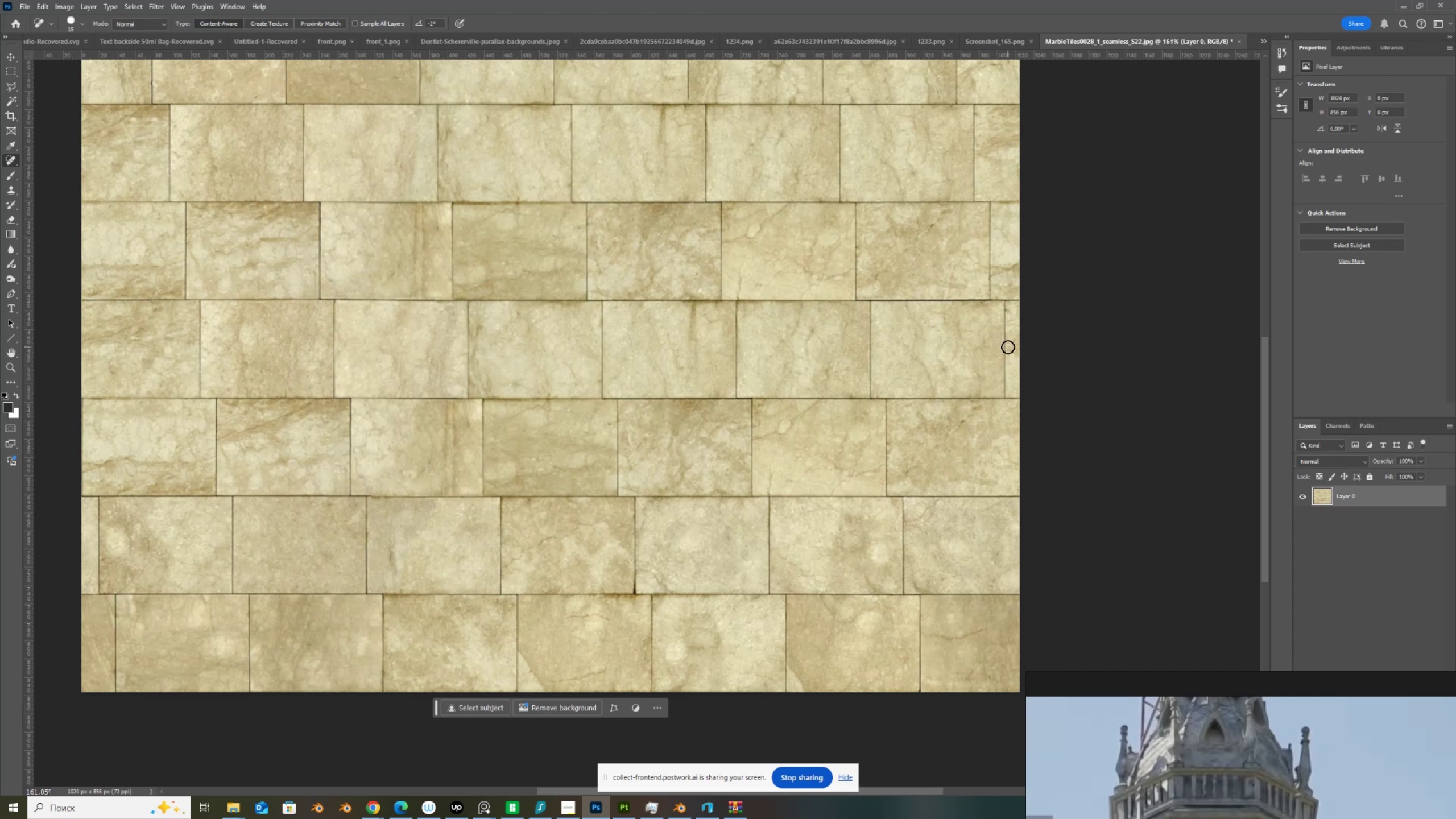 
left_click([1006, 347])
 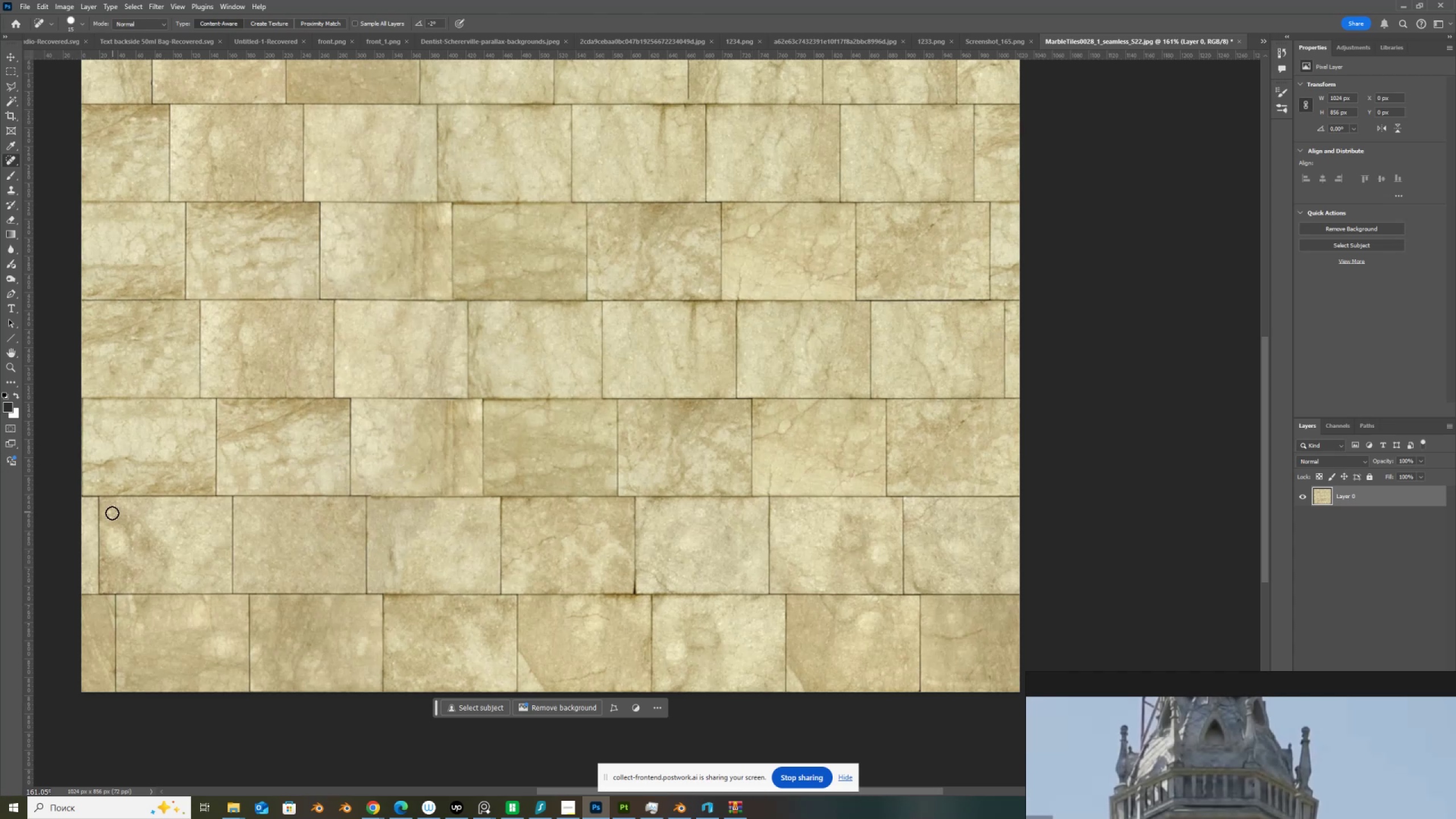 
double_click([111, 506])
 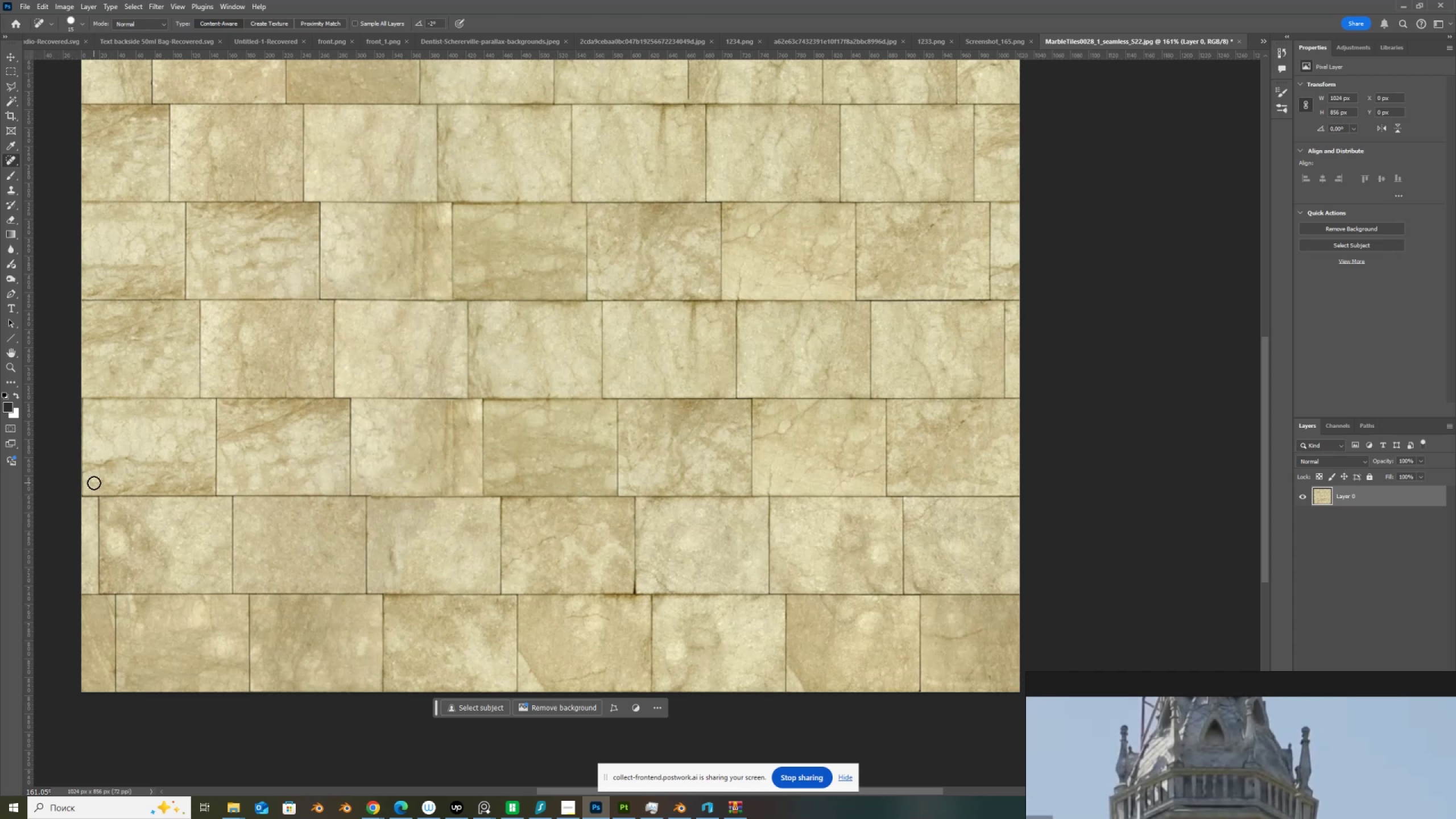 
left_click([94, 483])
 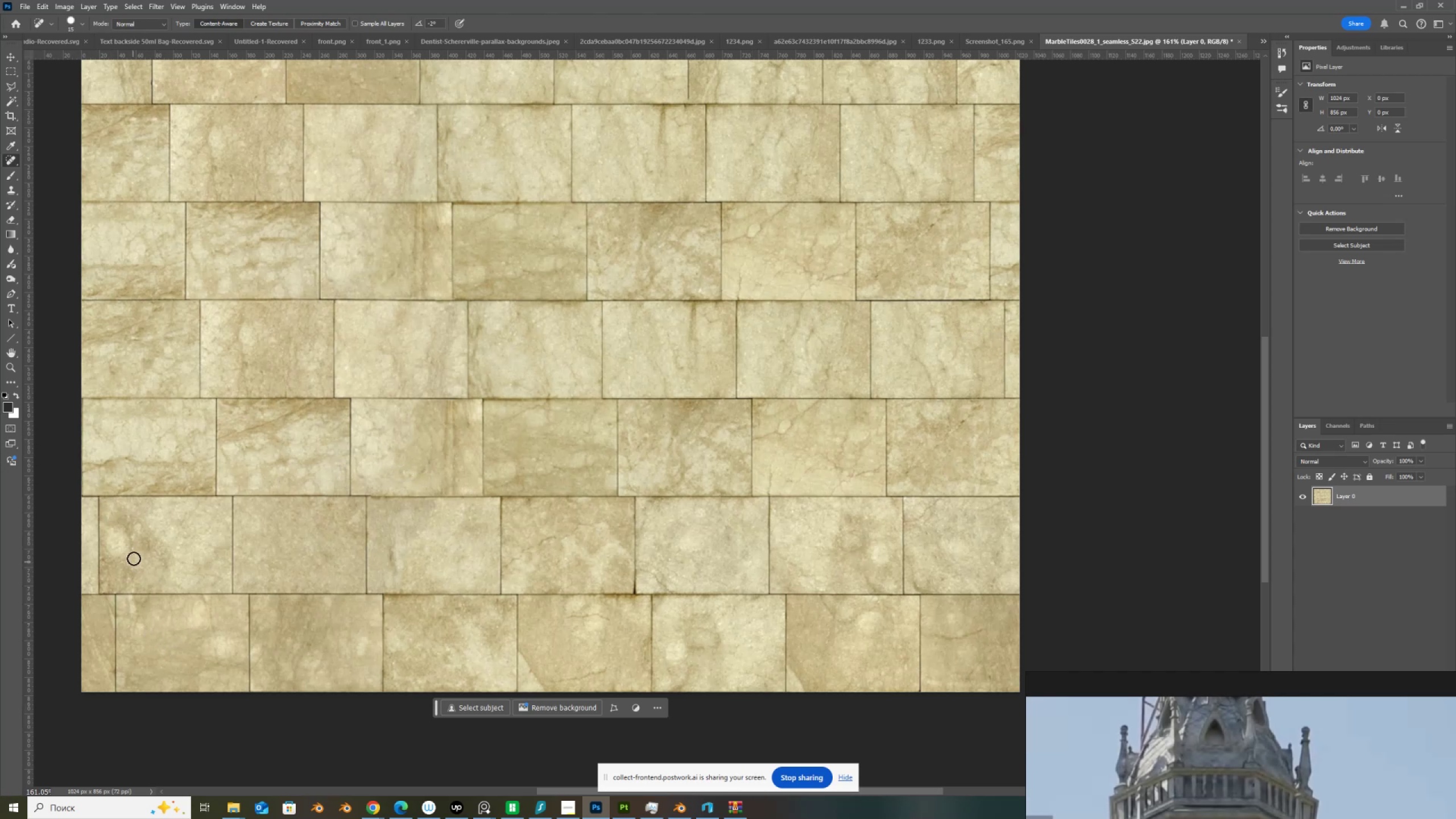 
left_click([135, 550])
 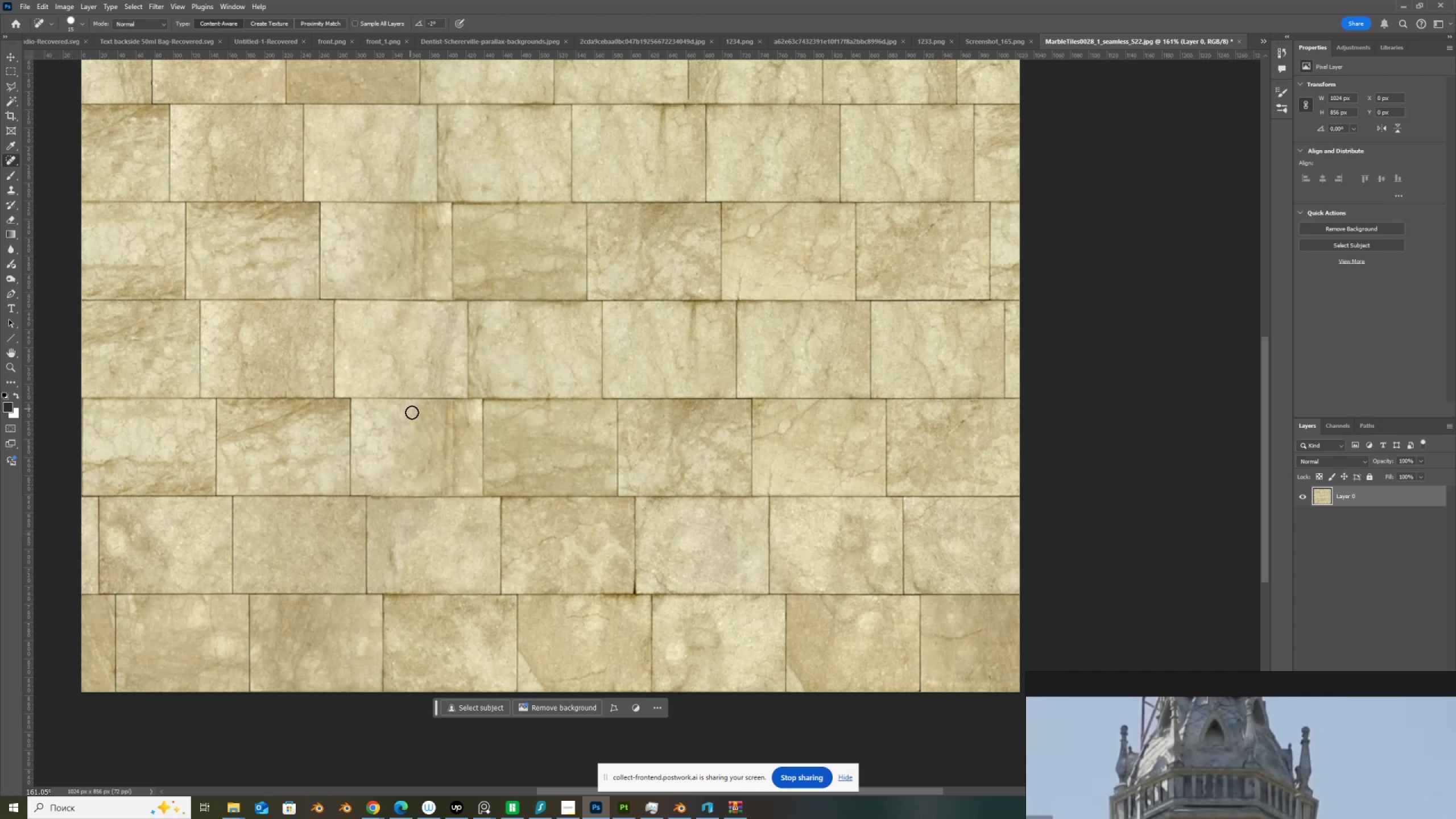 
scroll: coordinate [363, 358], scroll_direction: up, amount: 24.0
 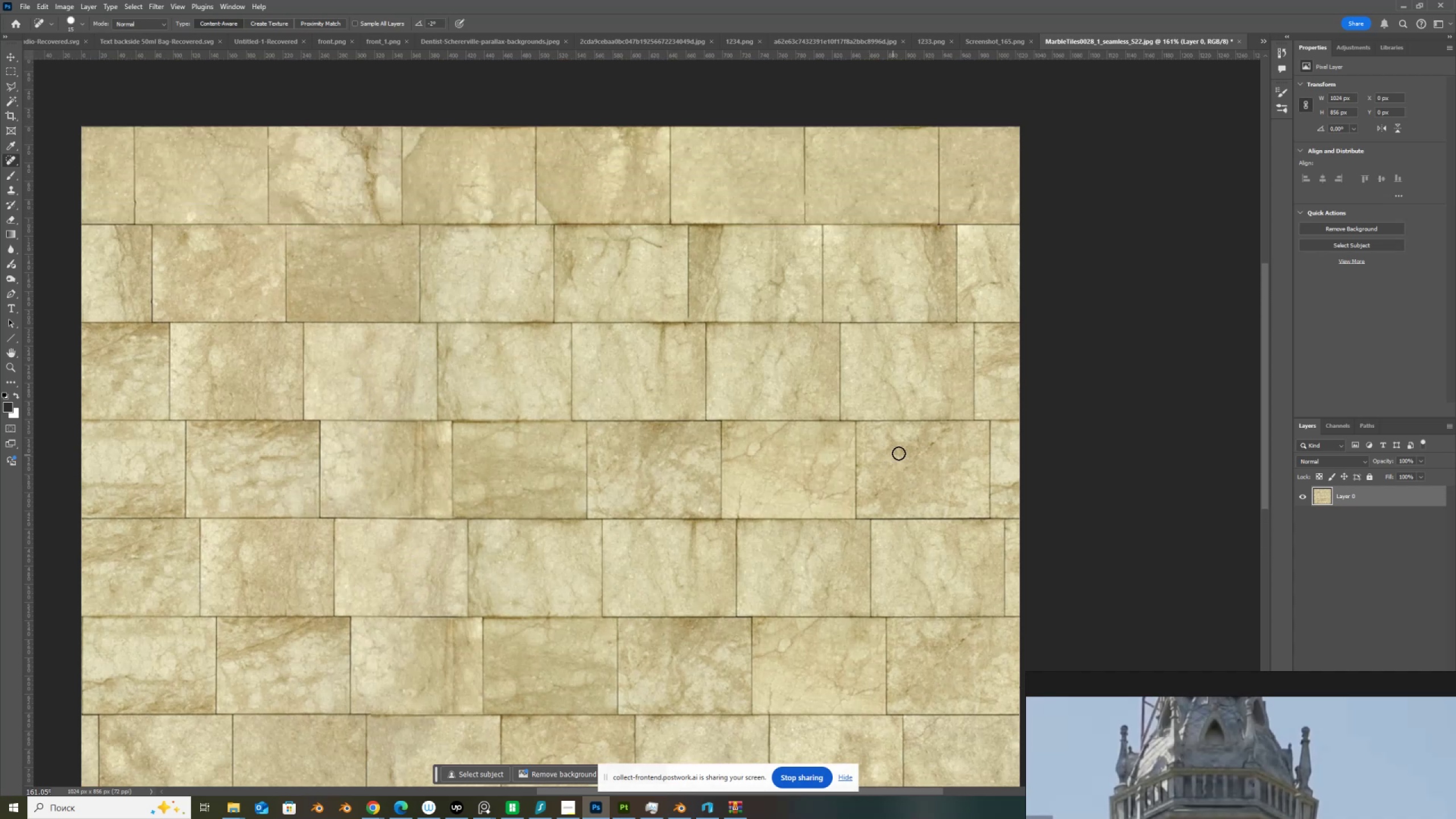 
left_click([929, 445])
 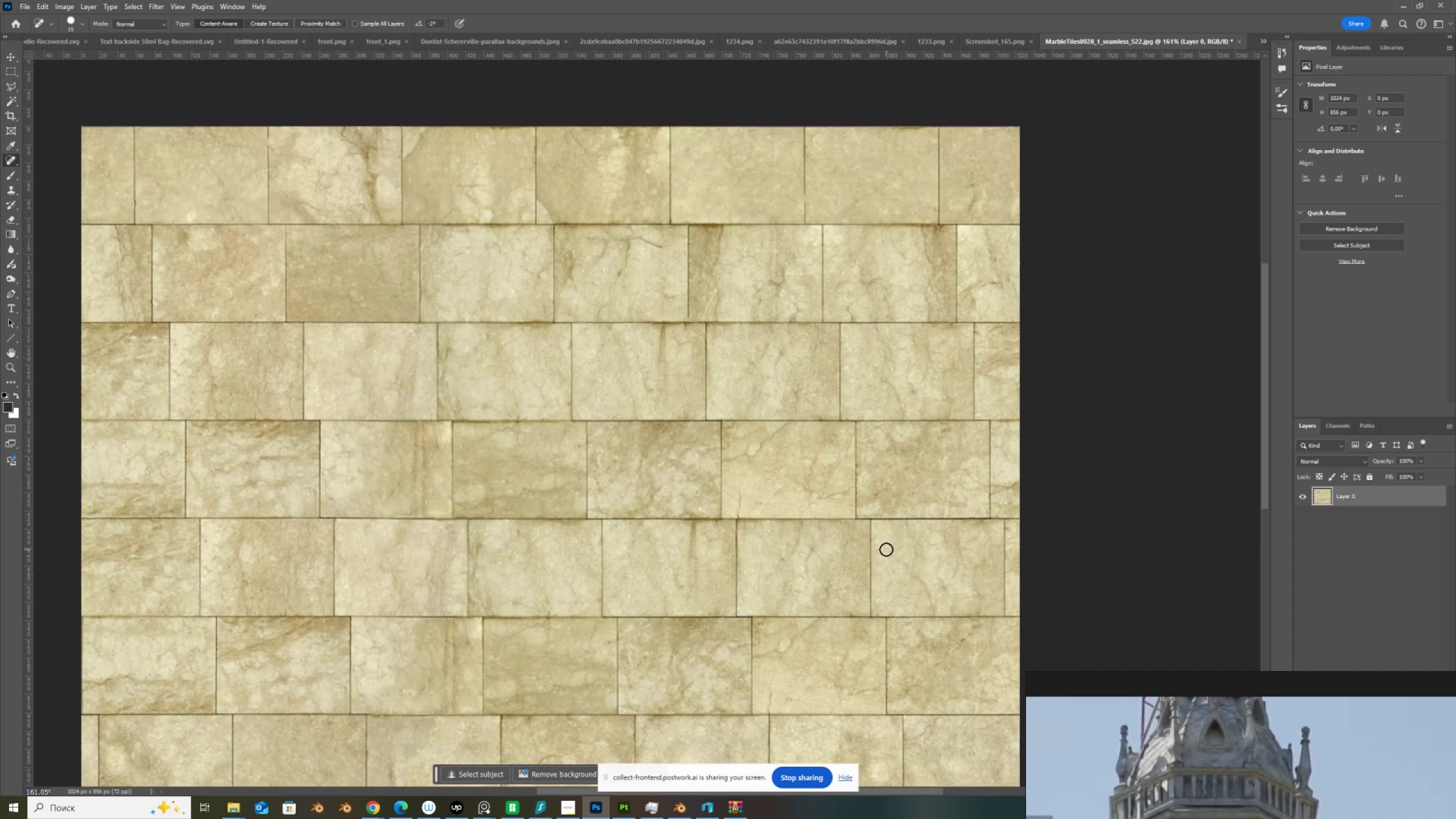 
left_click([595, 400])
 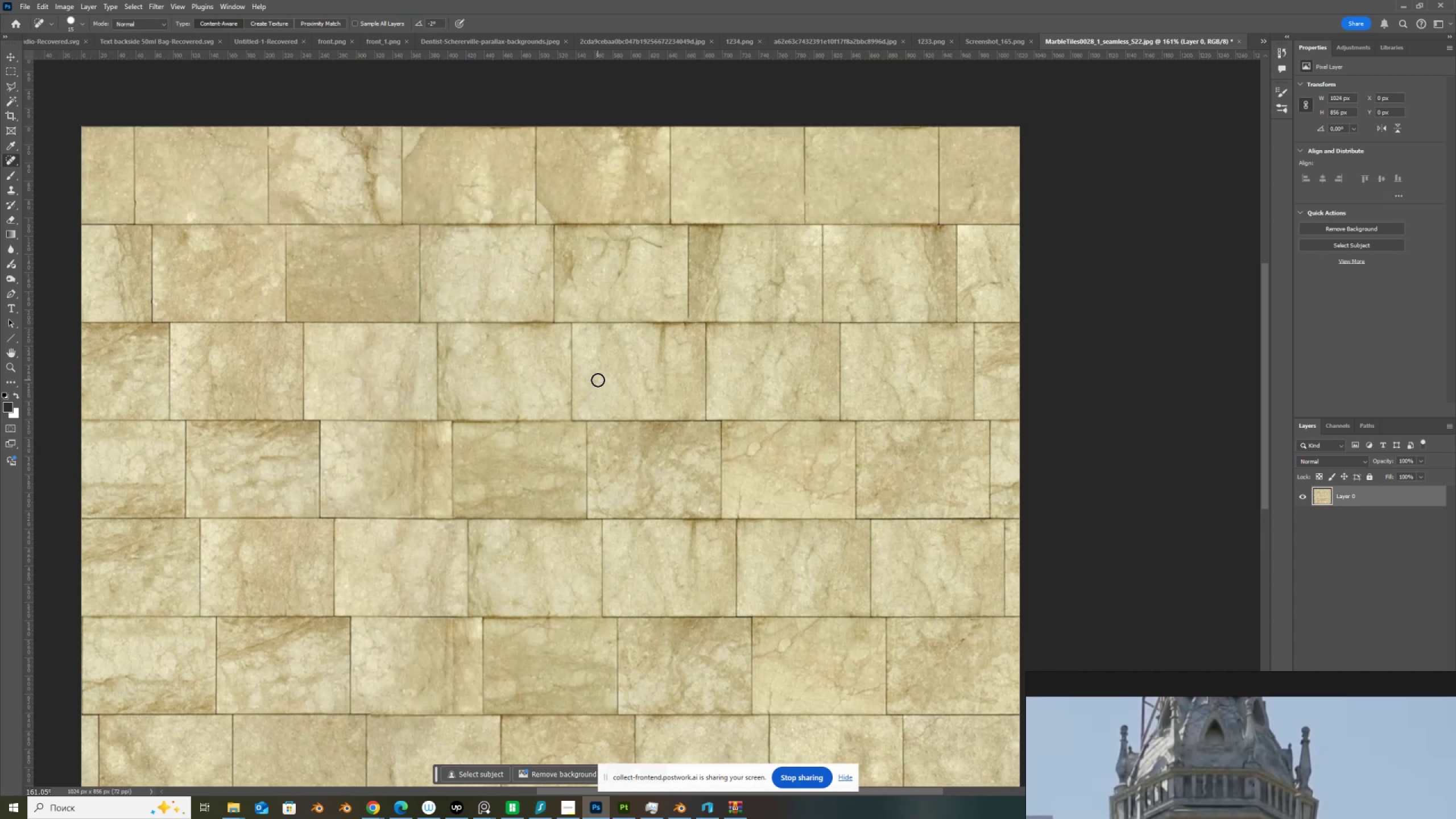 
left_click([598, 380])
 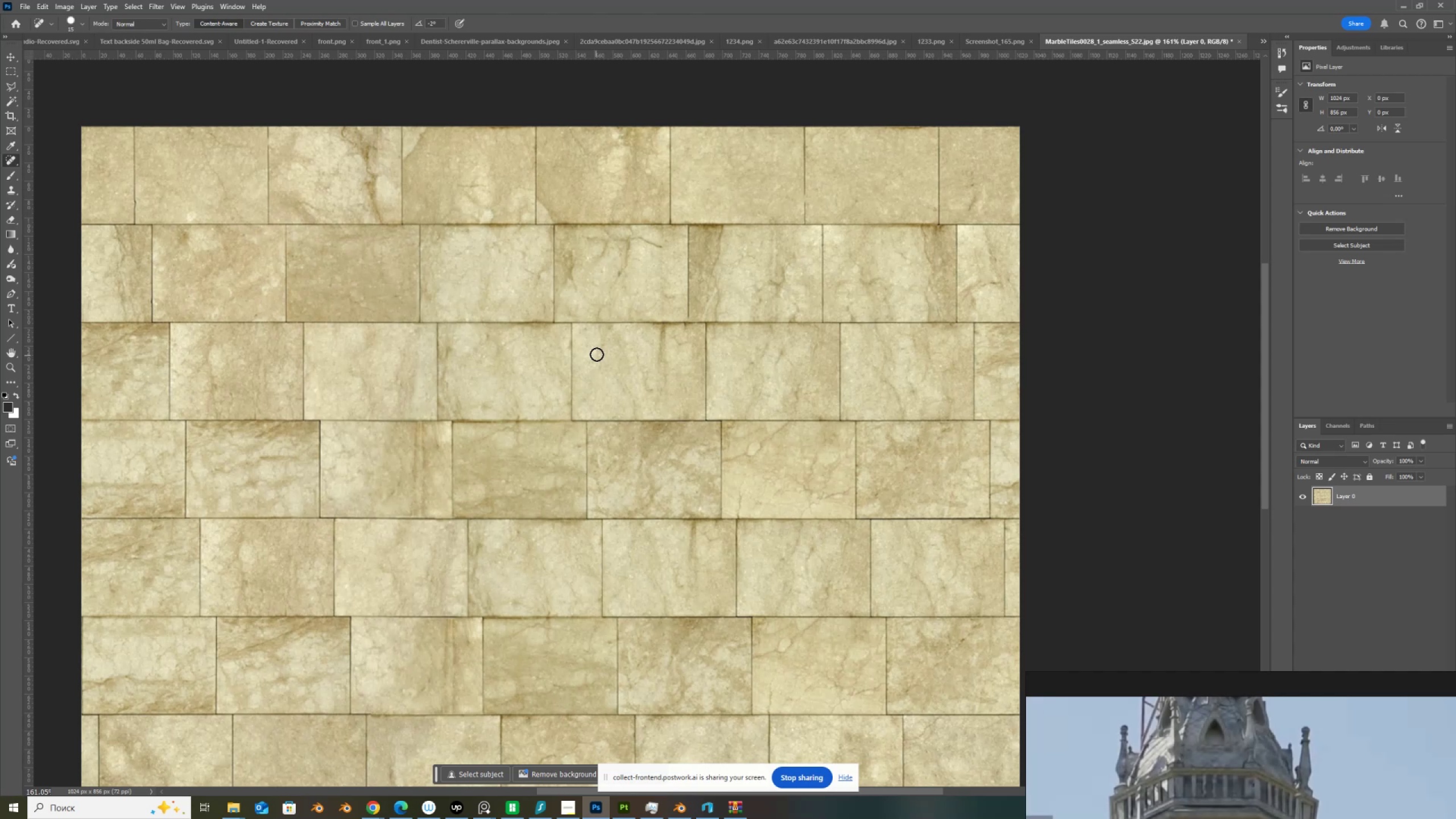 
left_click([597, 353])
 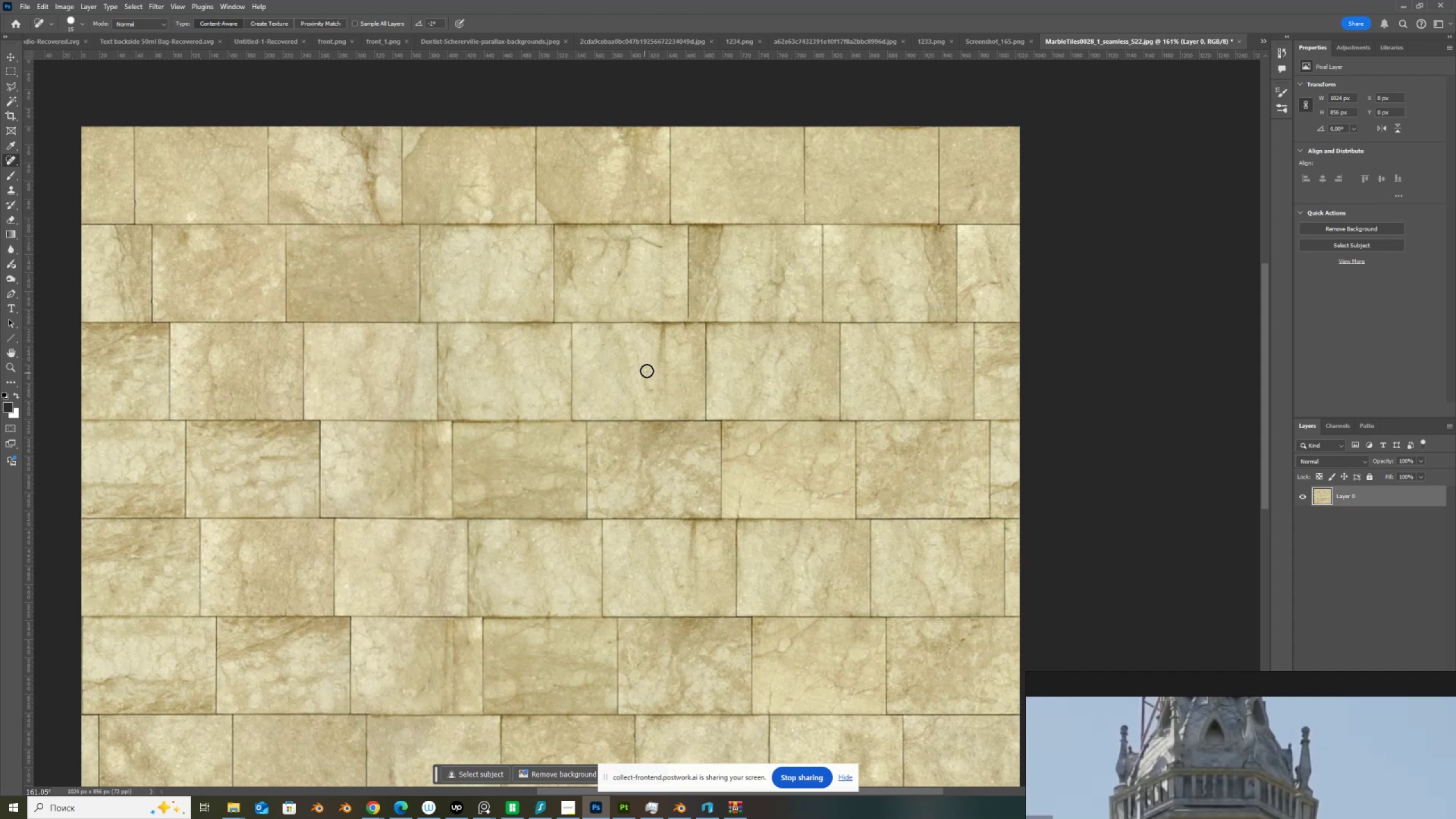 
left_click([647, 371])
 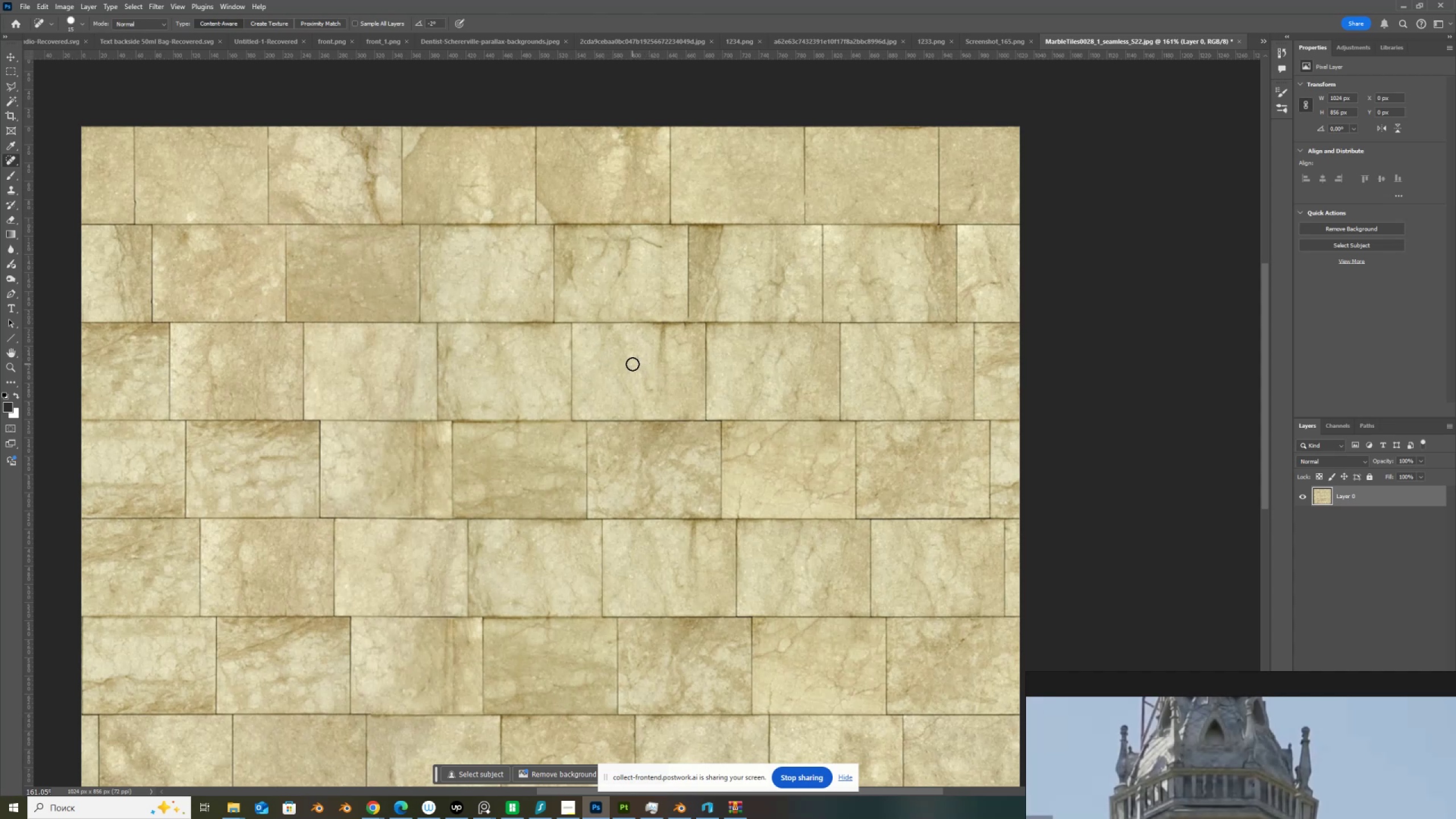 
left_click([632, 363])
 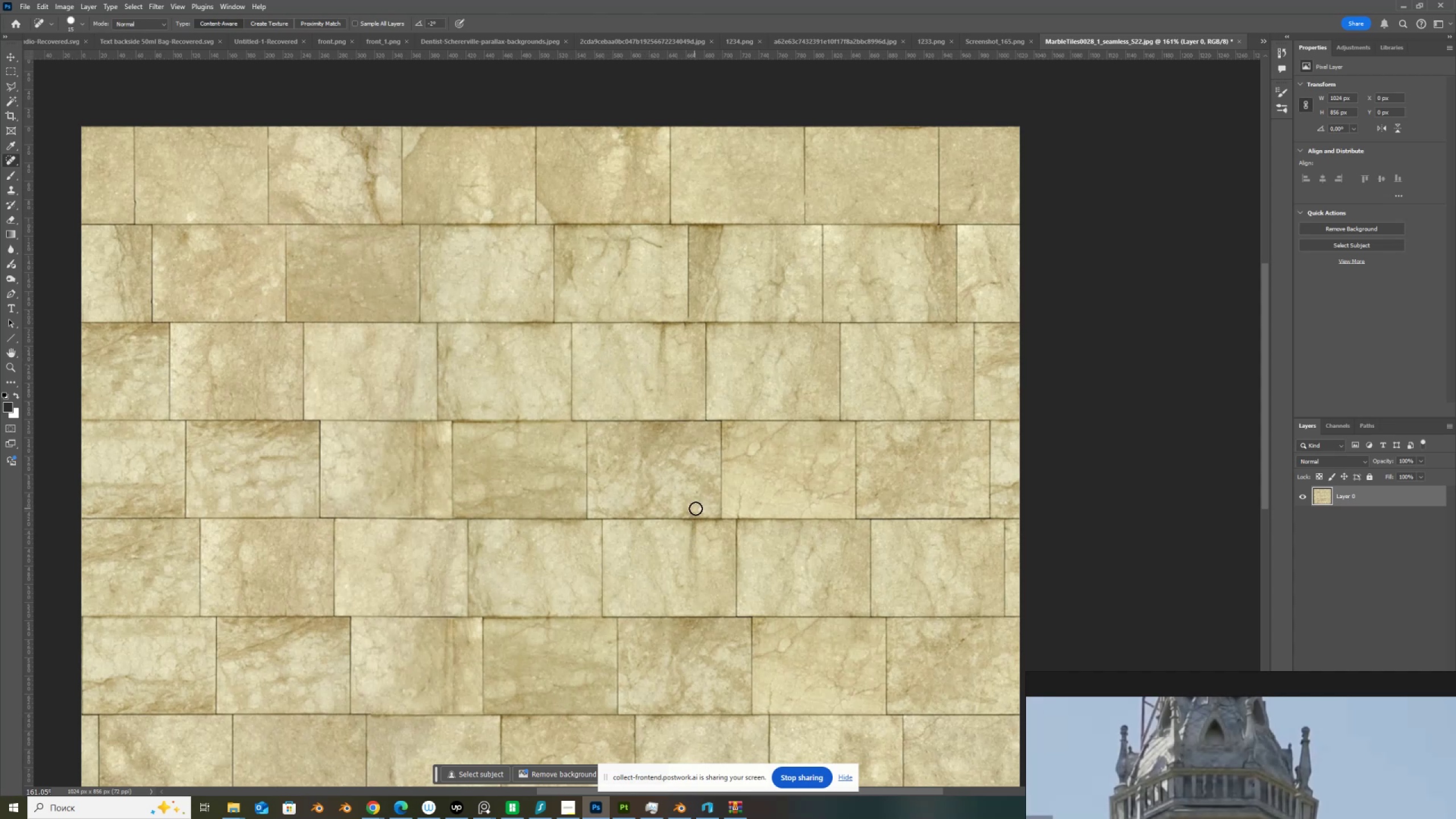 
left_click([700, 508])
 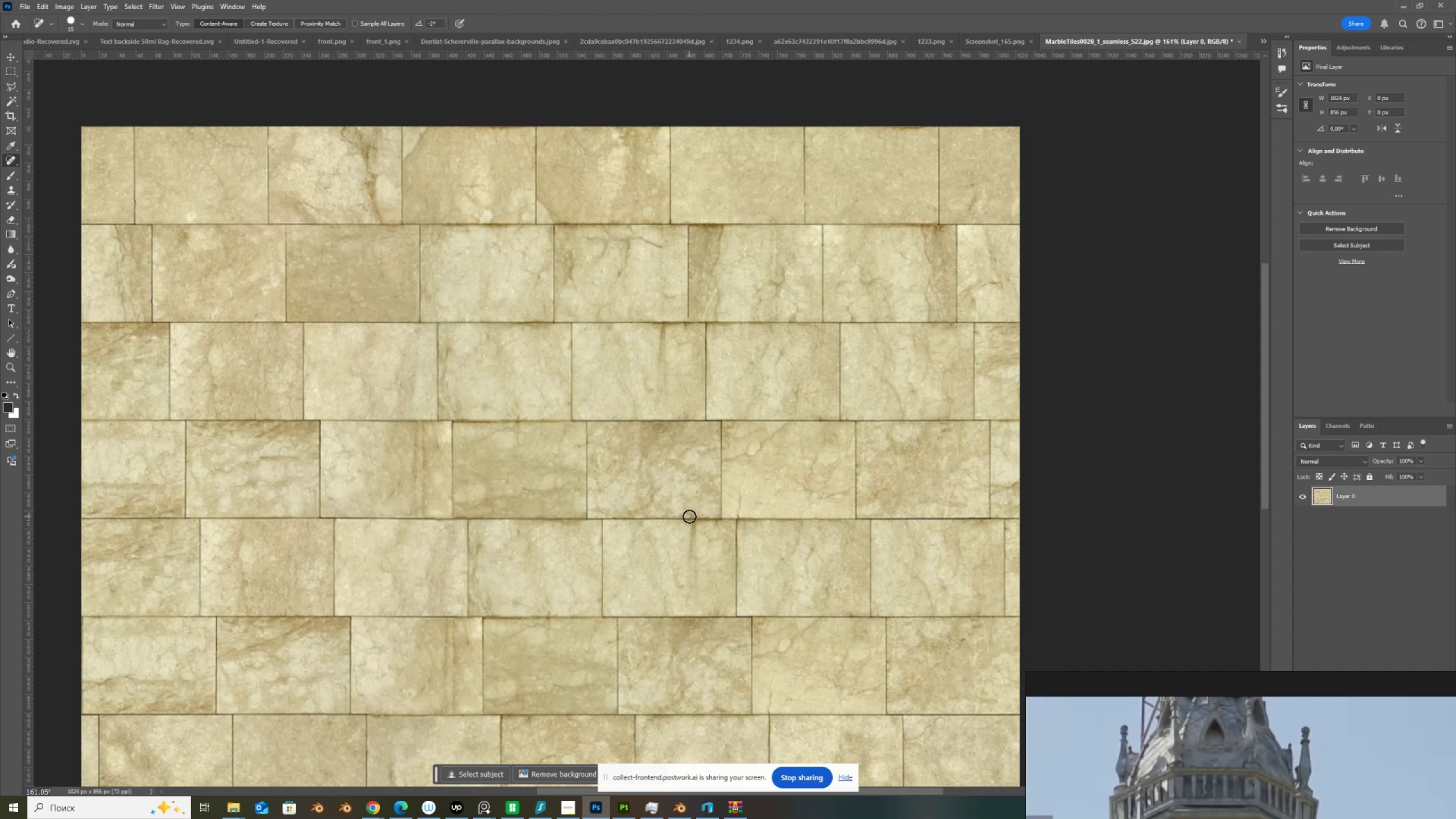 
left_click([689, 516])
 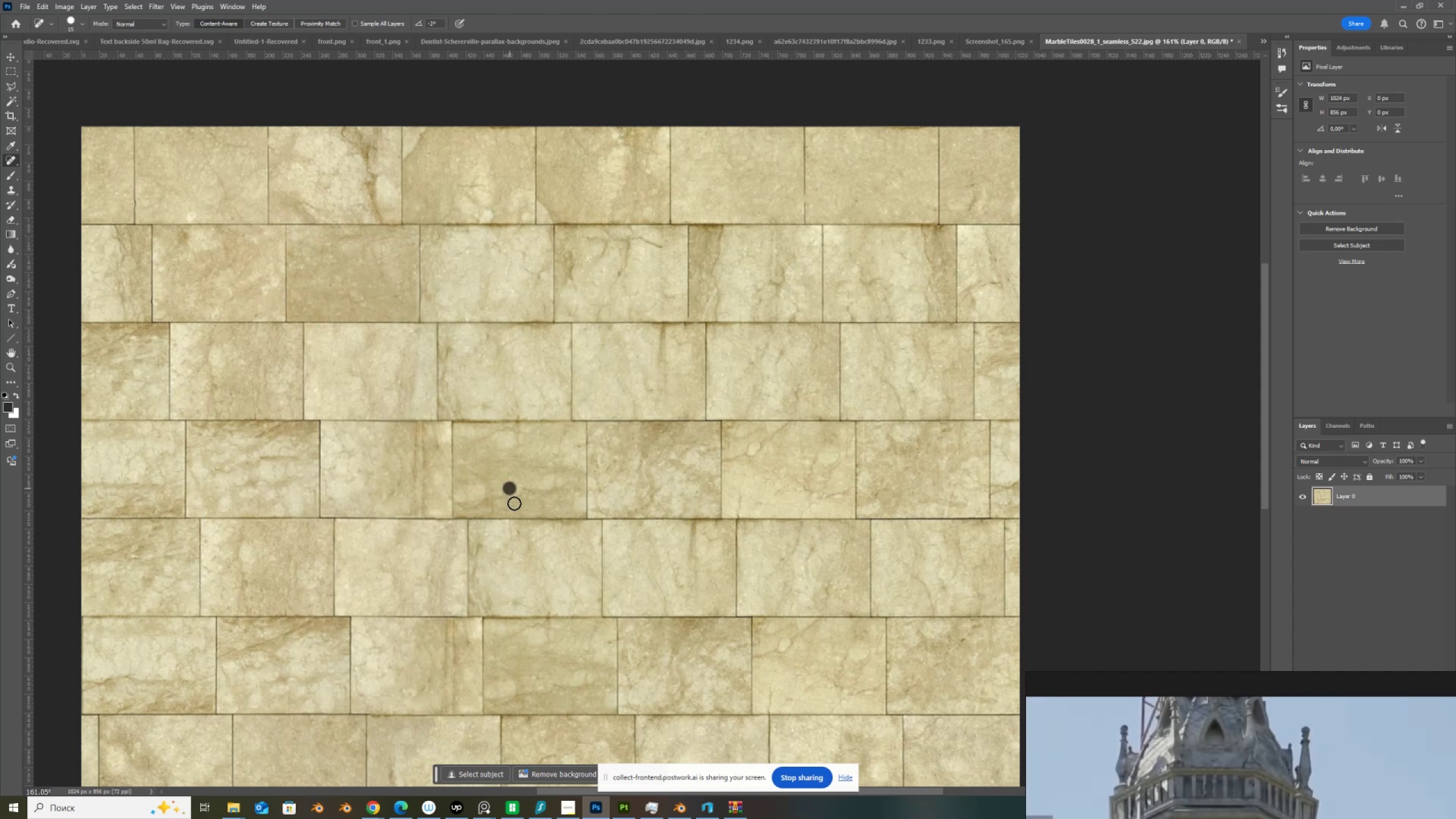 
left_click([502, 565])
 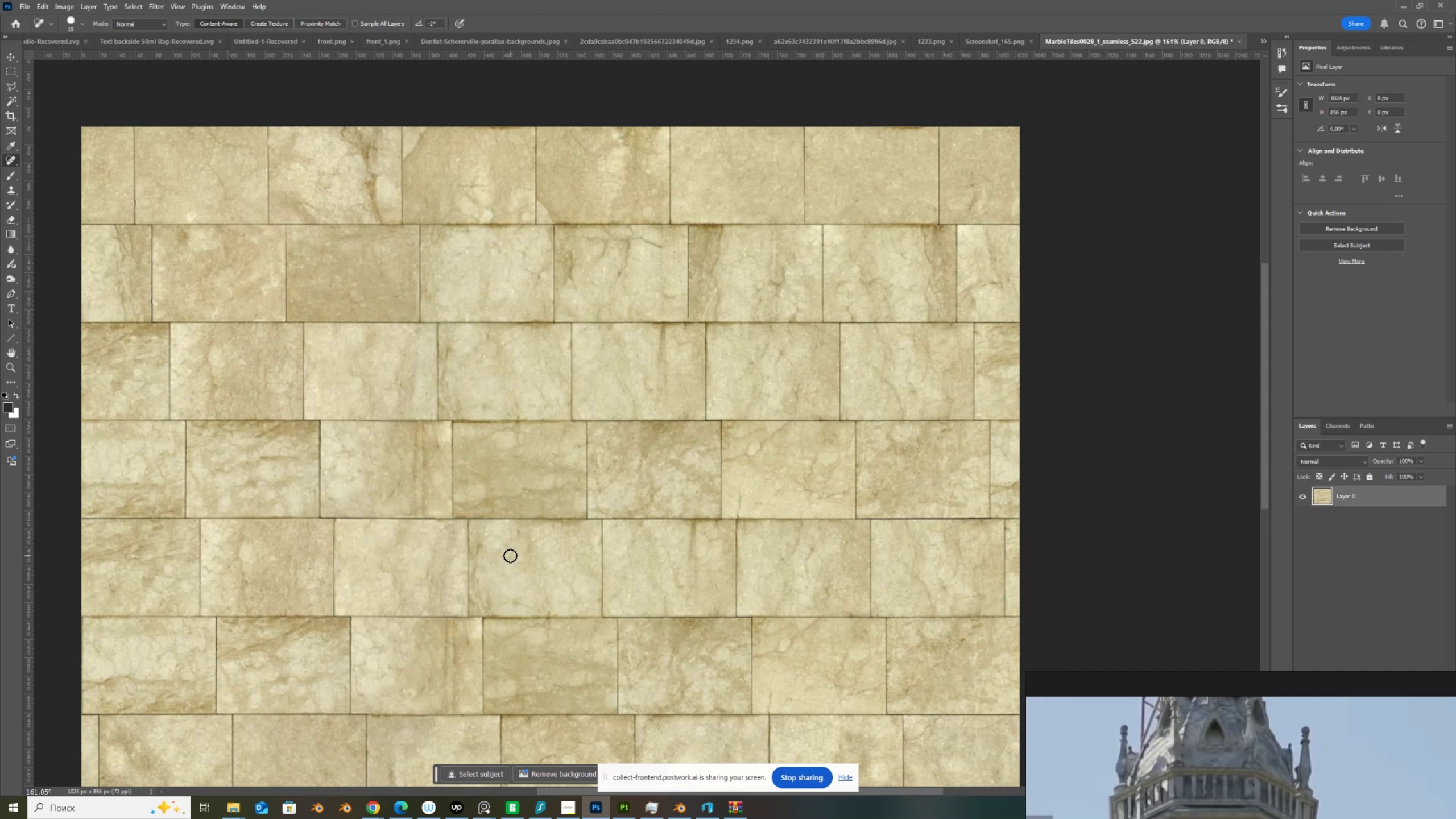 
left_click([510, 556])
 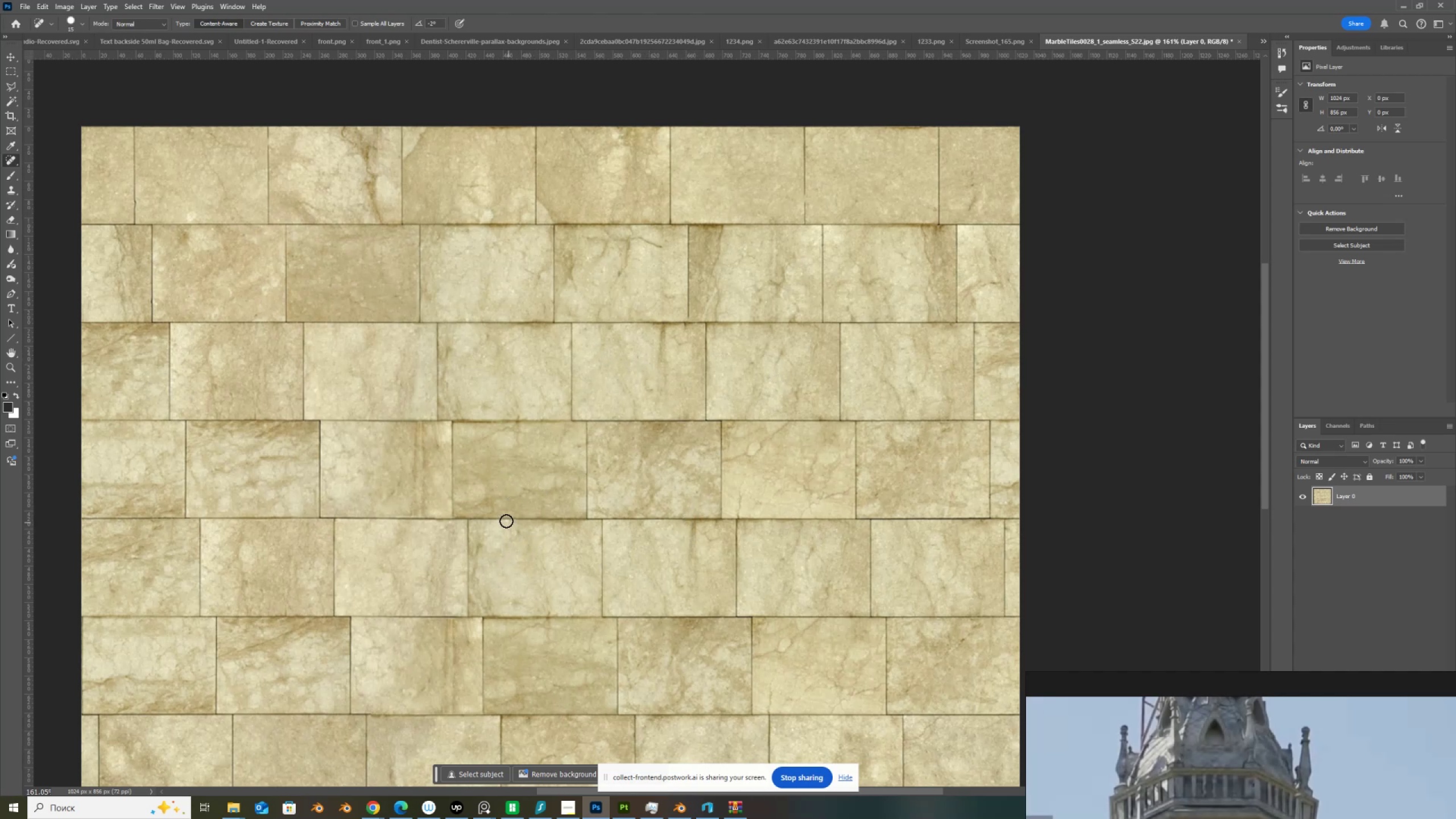 
left_click([506, 520])
 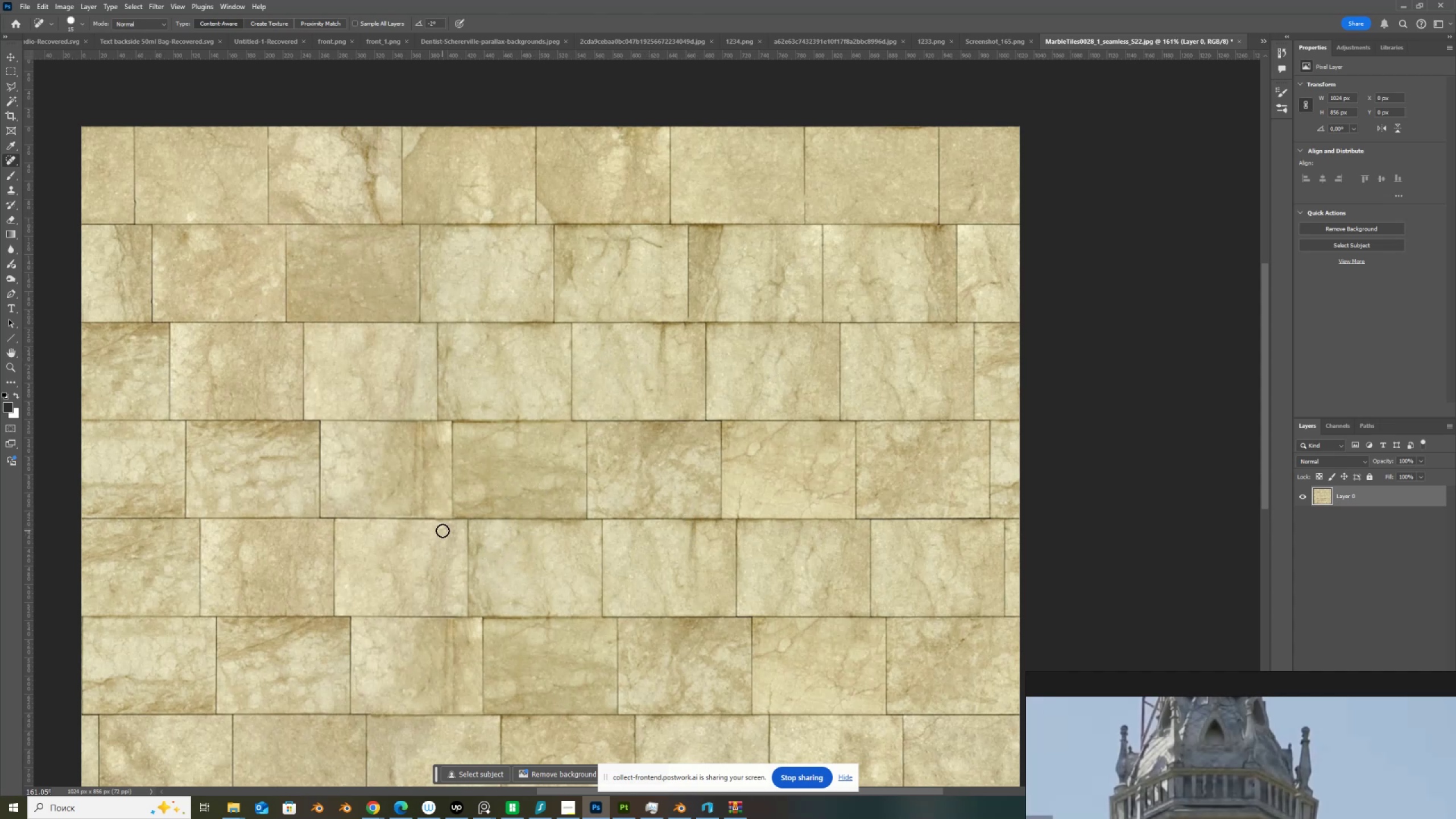 
left_click([443, 529])
 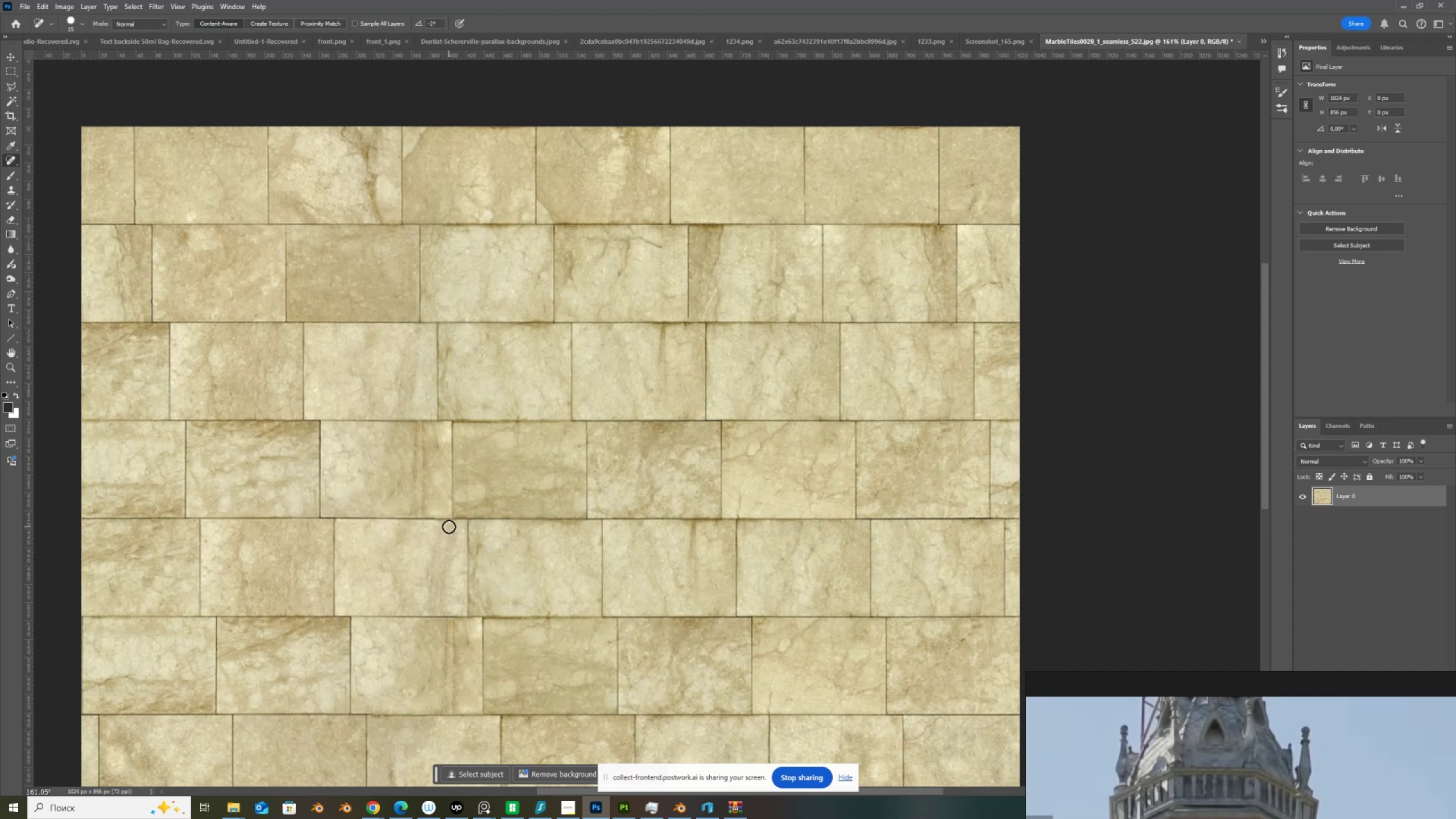 
left_click([449, 527])
 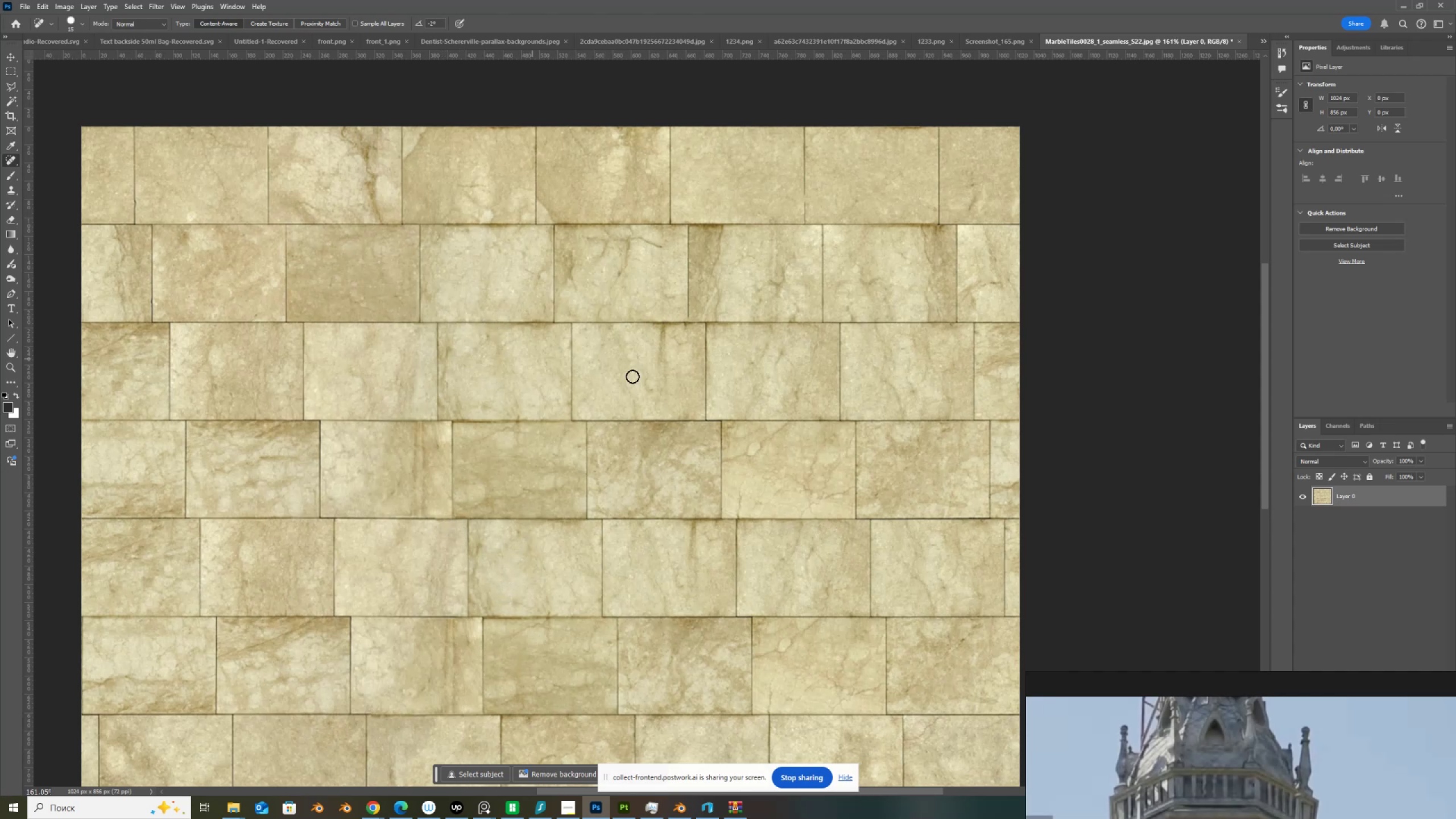 
left_click([660, 454])
 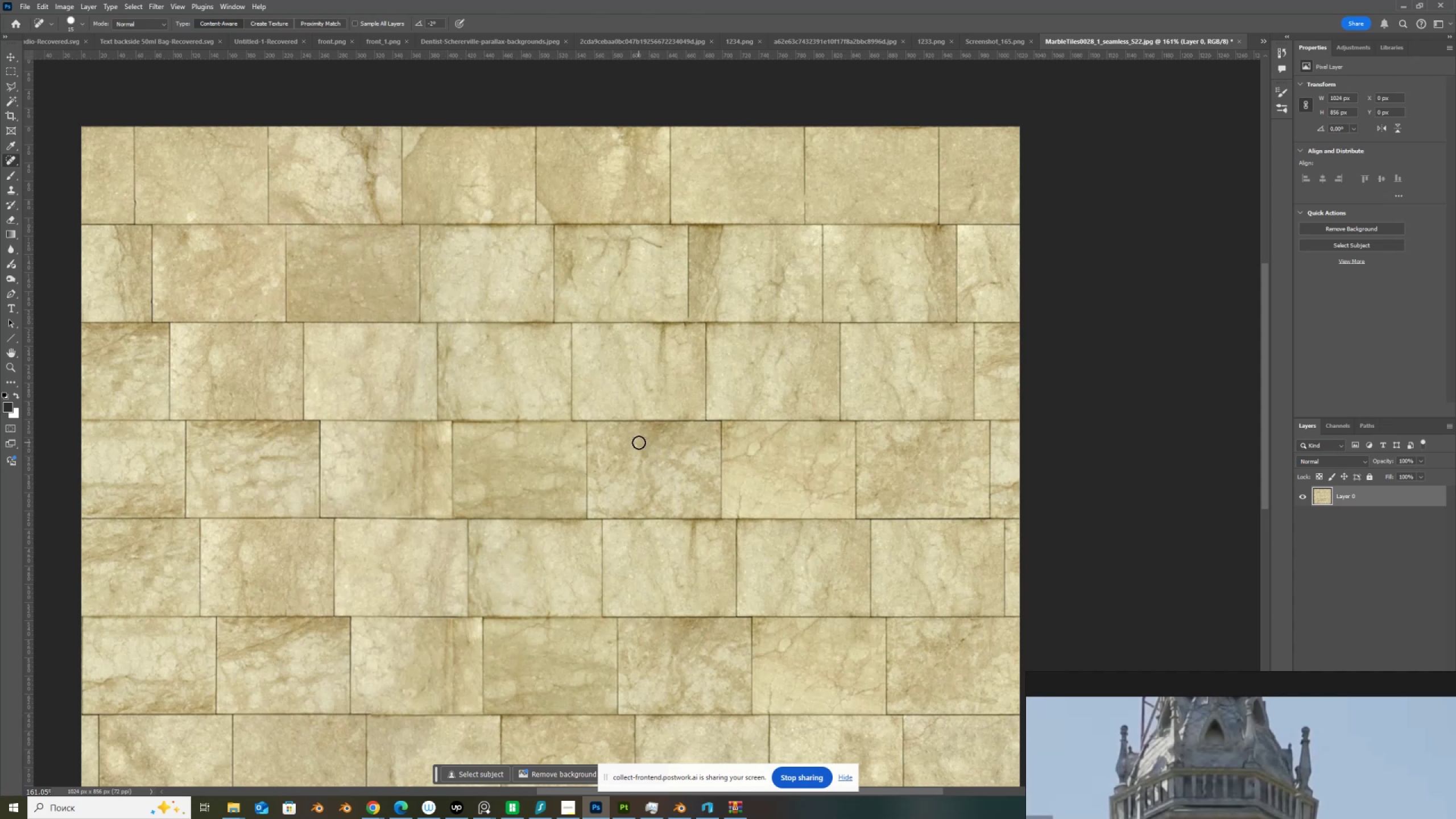 
left_click([639, 442])
 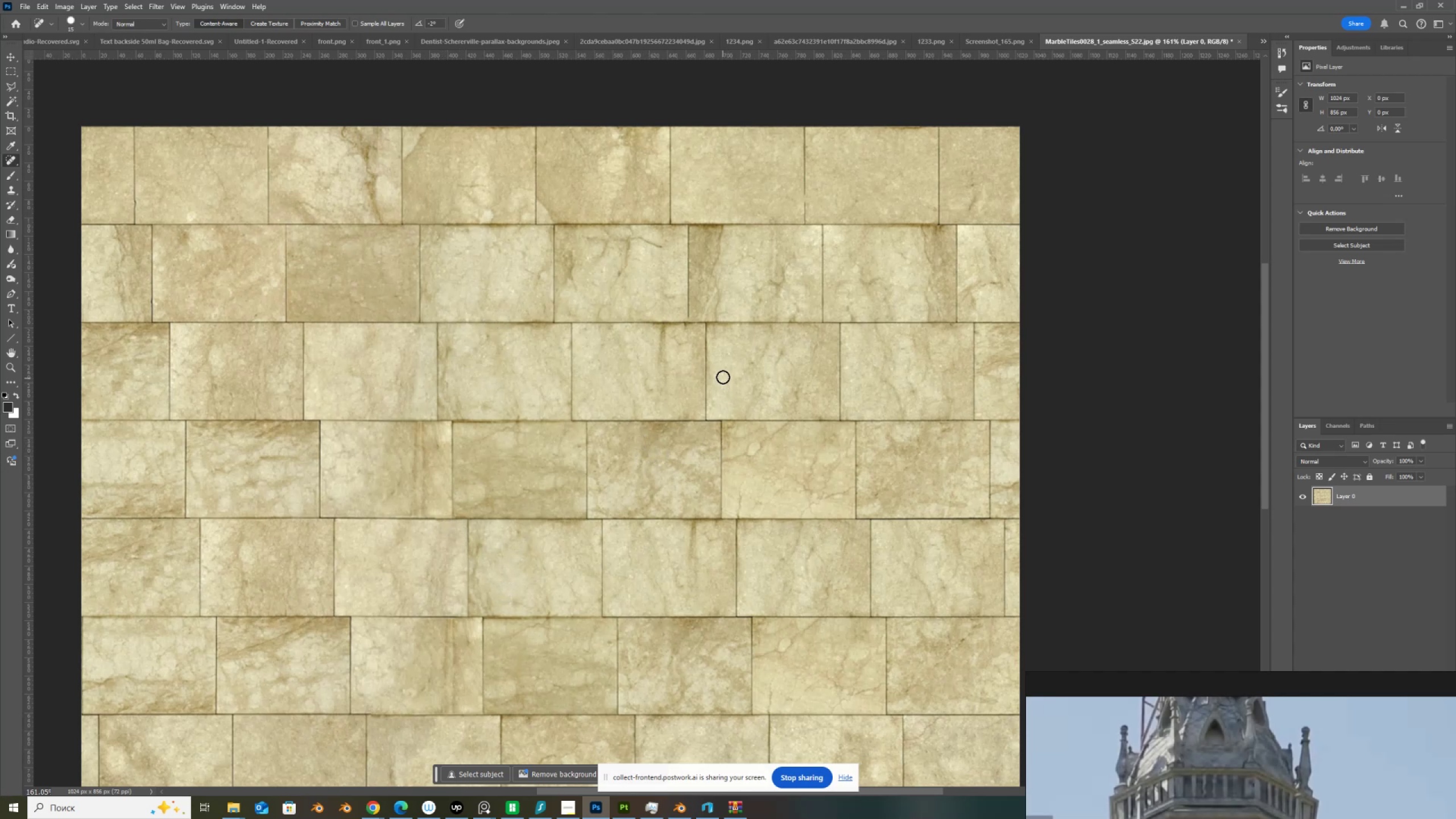 
left_click([722, 376])
 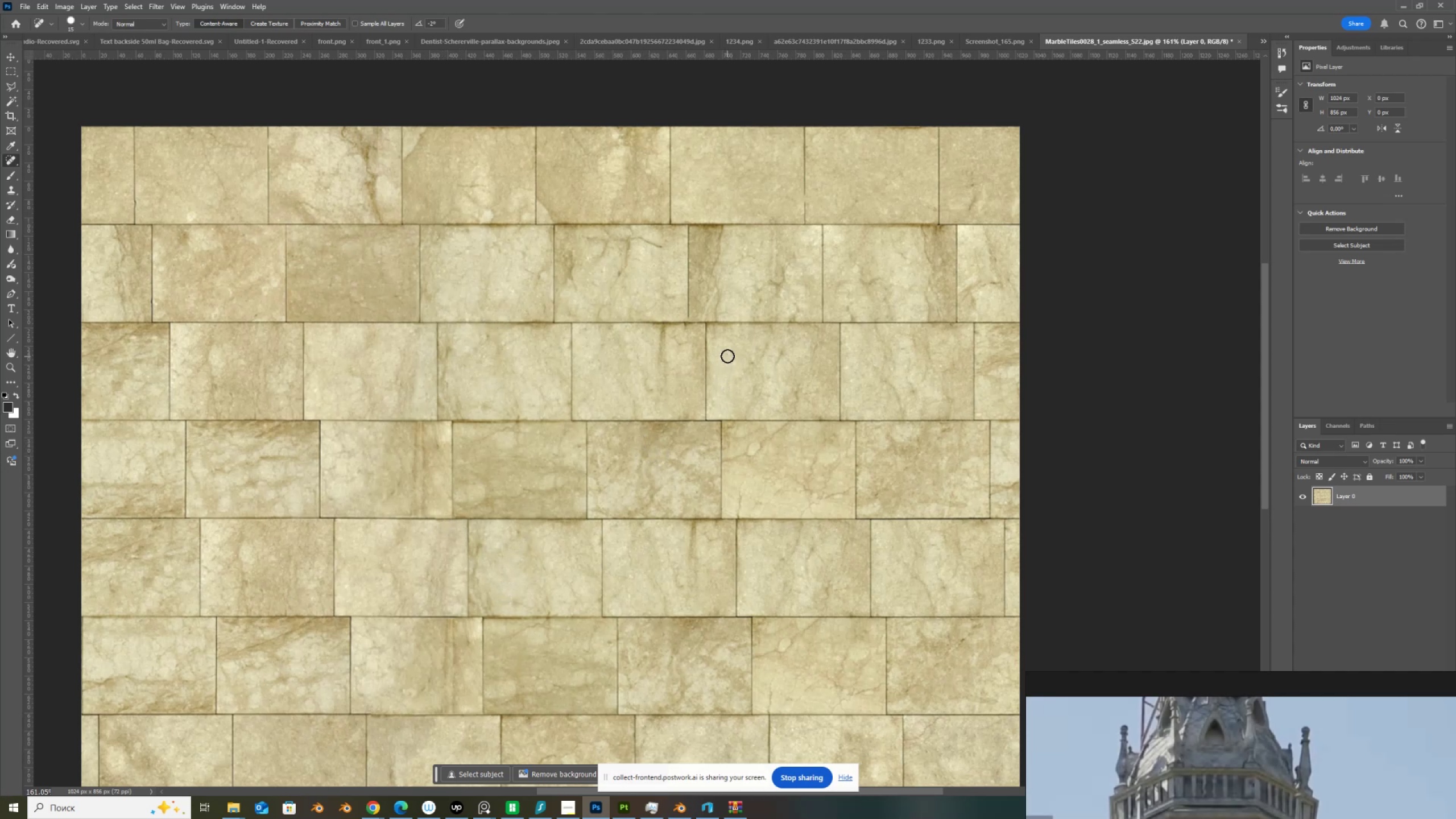 
left_click([727, 356])
 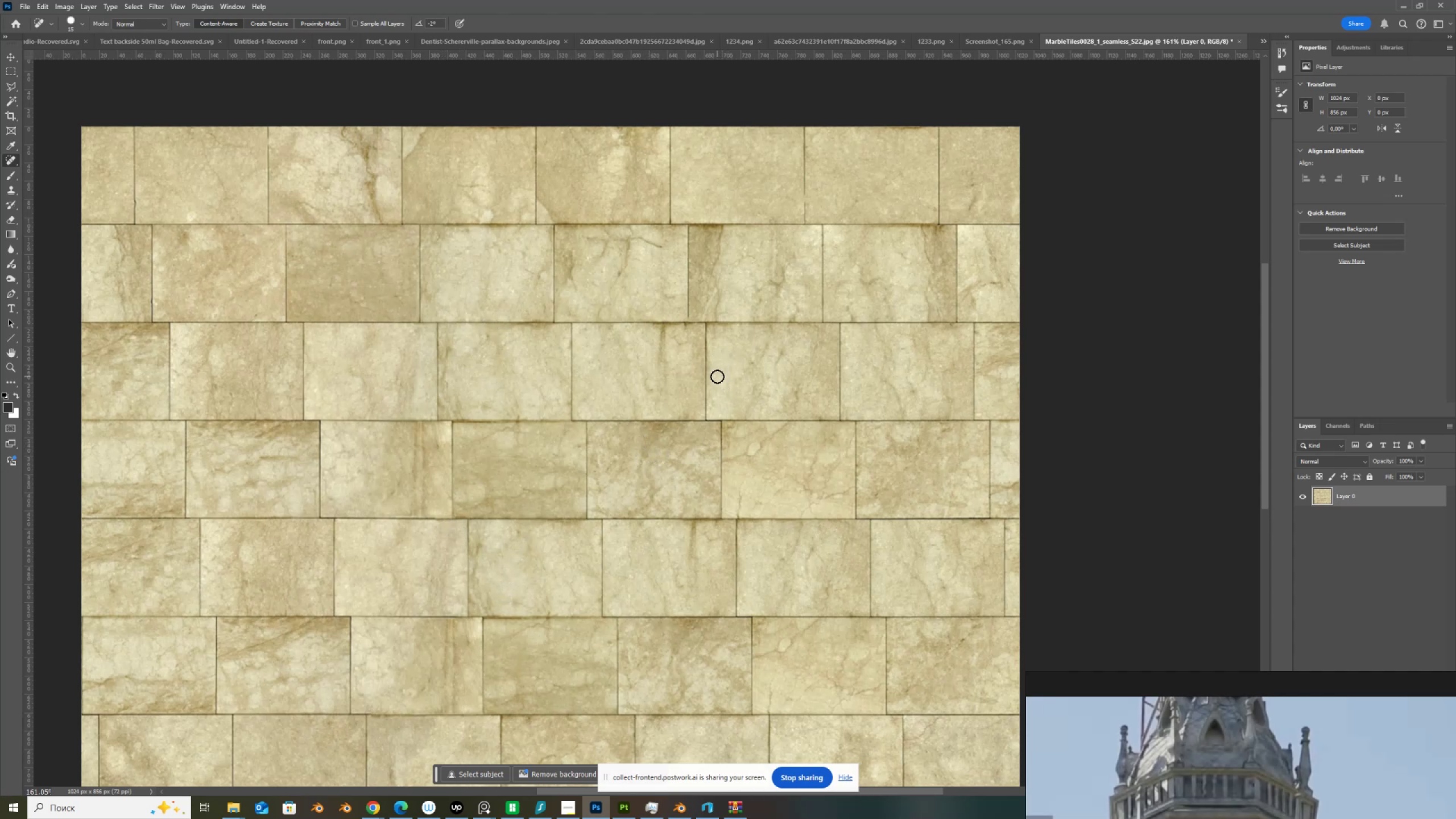 
left_click([717, 377])
 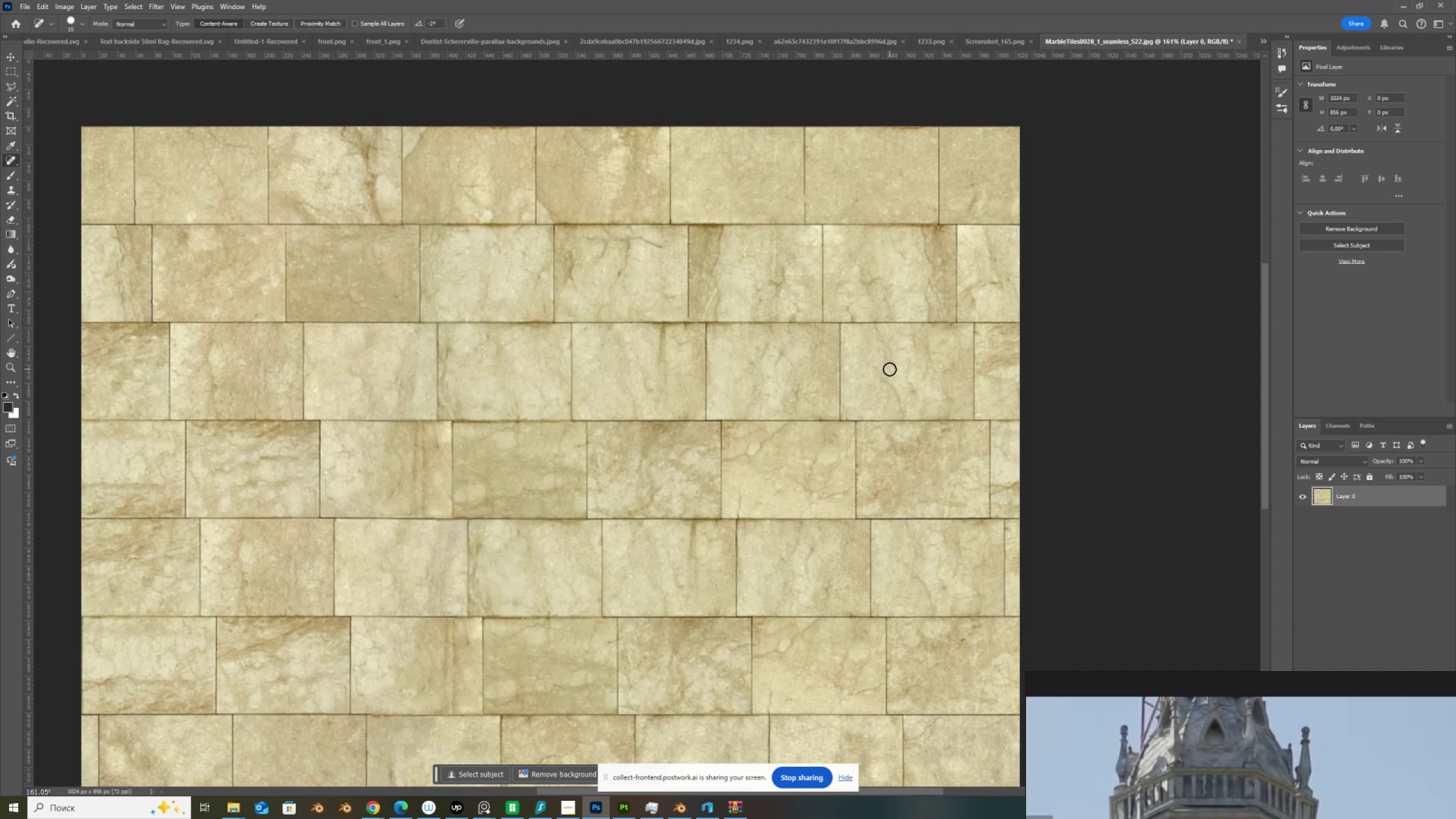 
left_click([890, 369])
 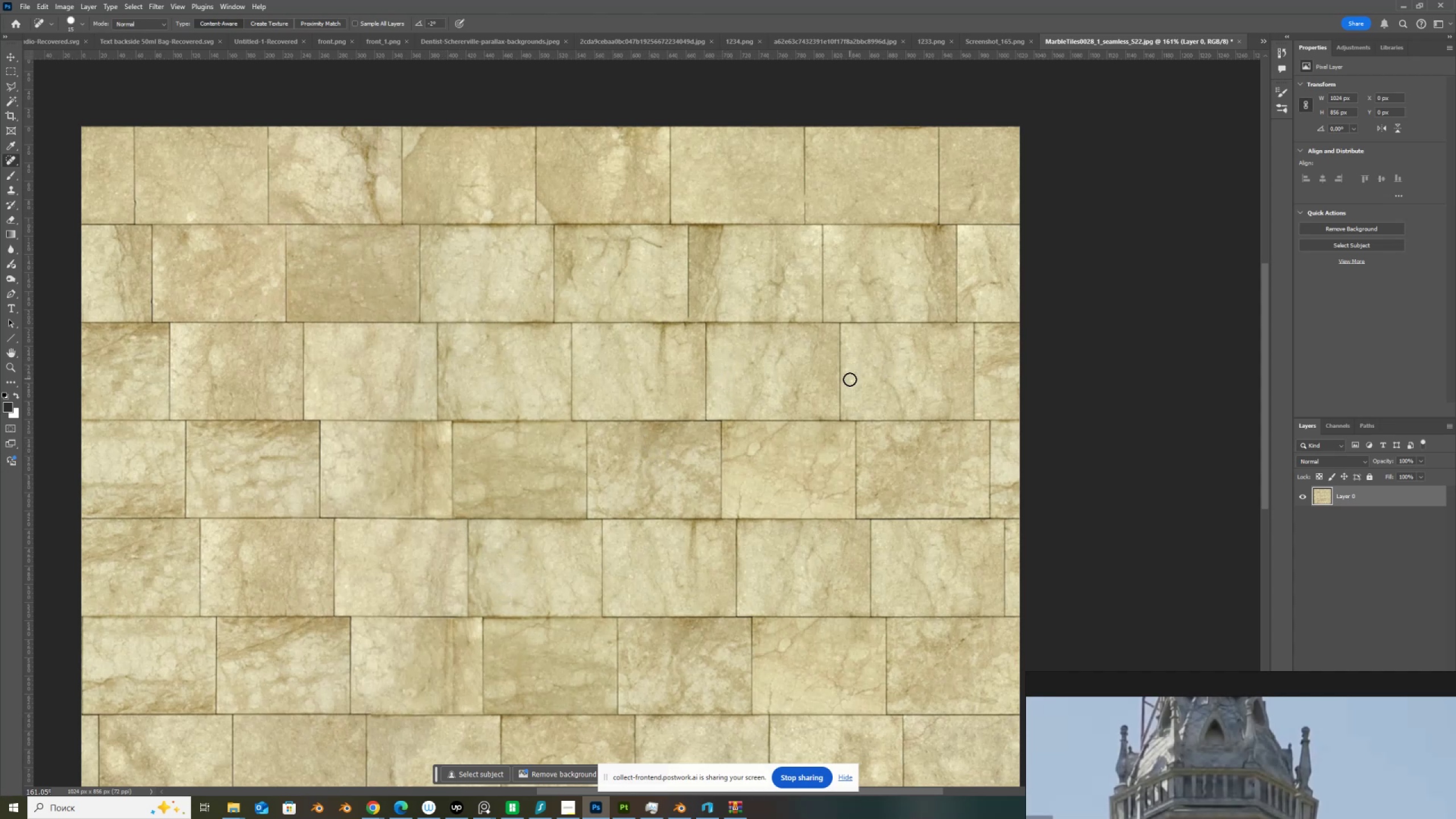 
double_click([850, 379])
 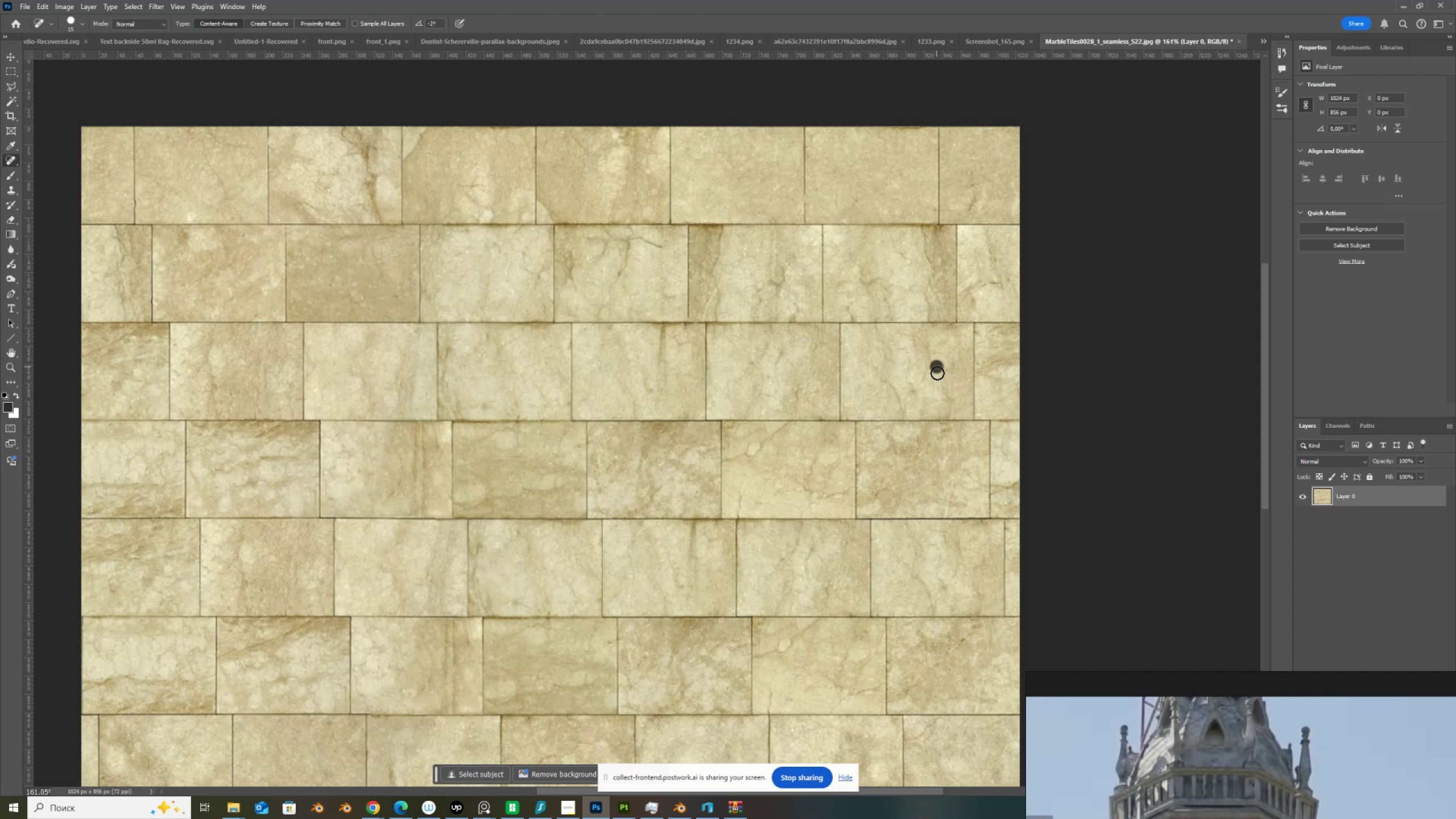 
double_click([937, 377])
 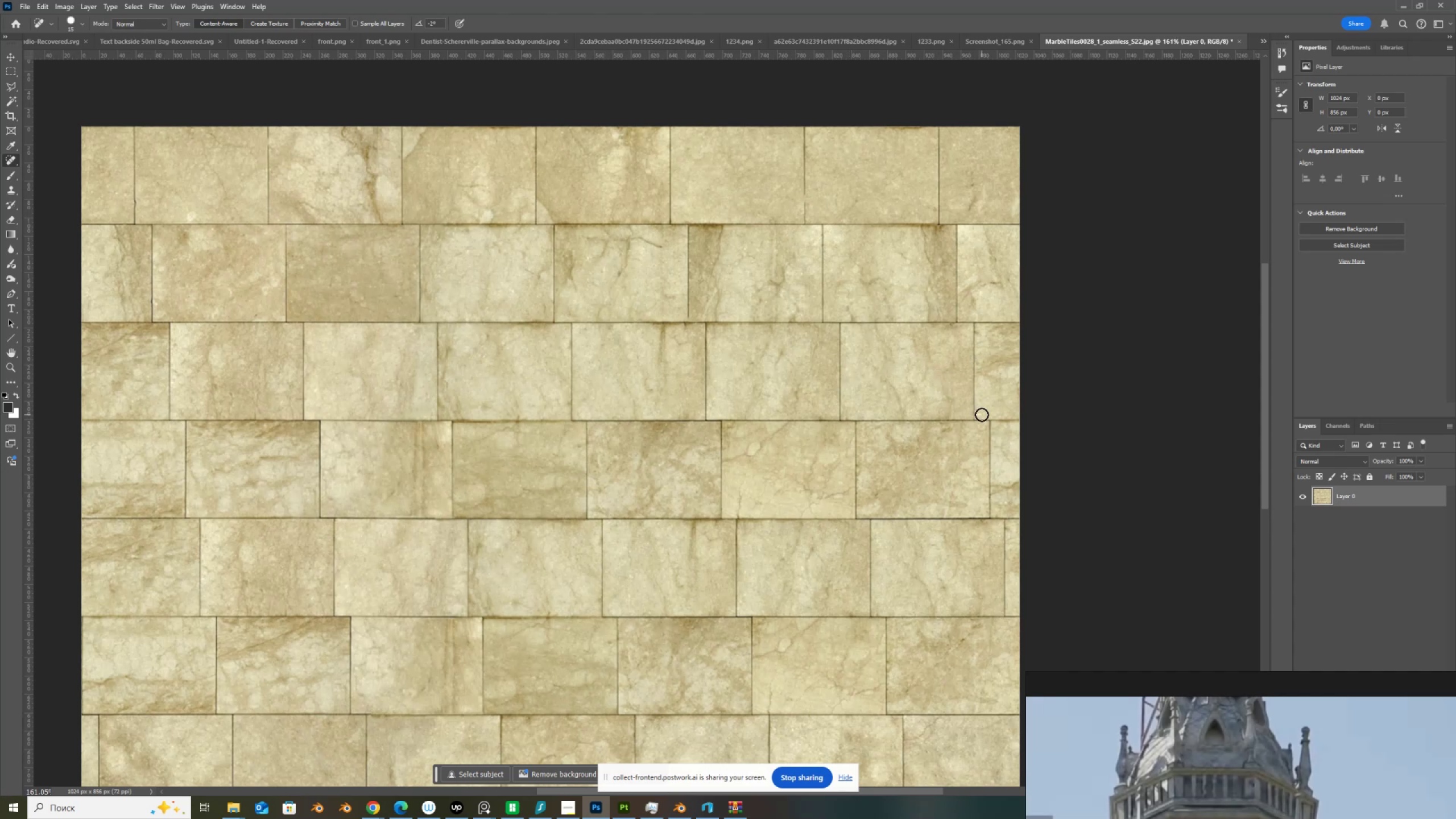 
left_click([982, 415])
 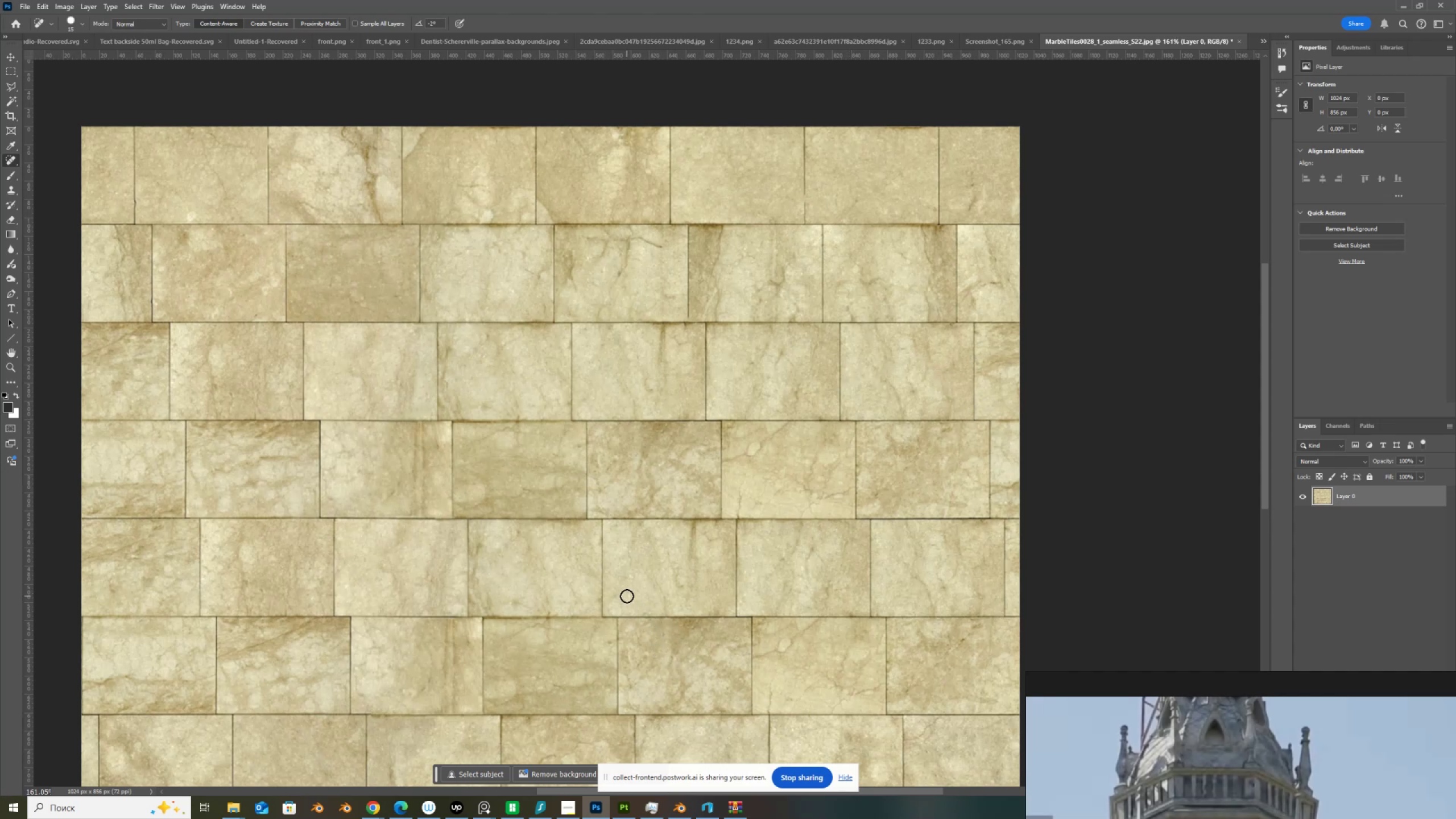 
double_click([628, 577])
 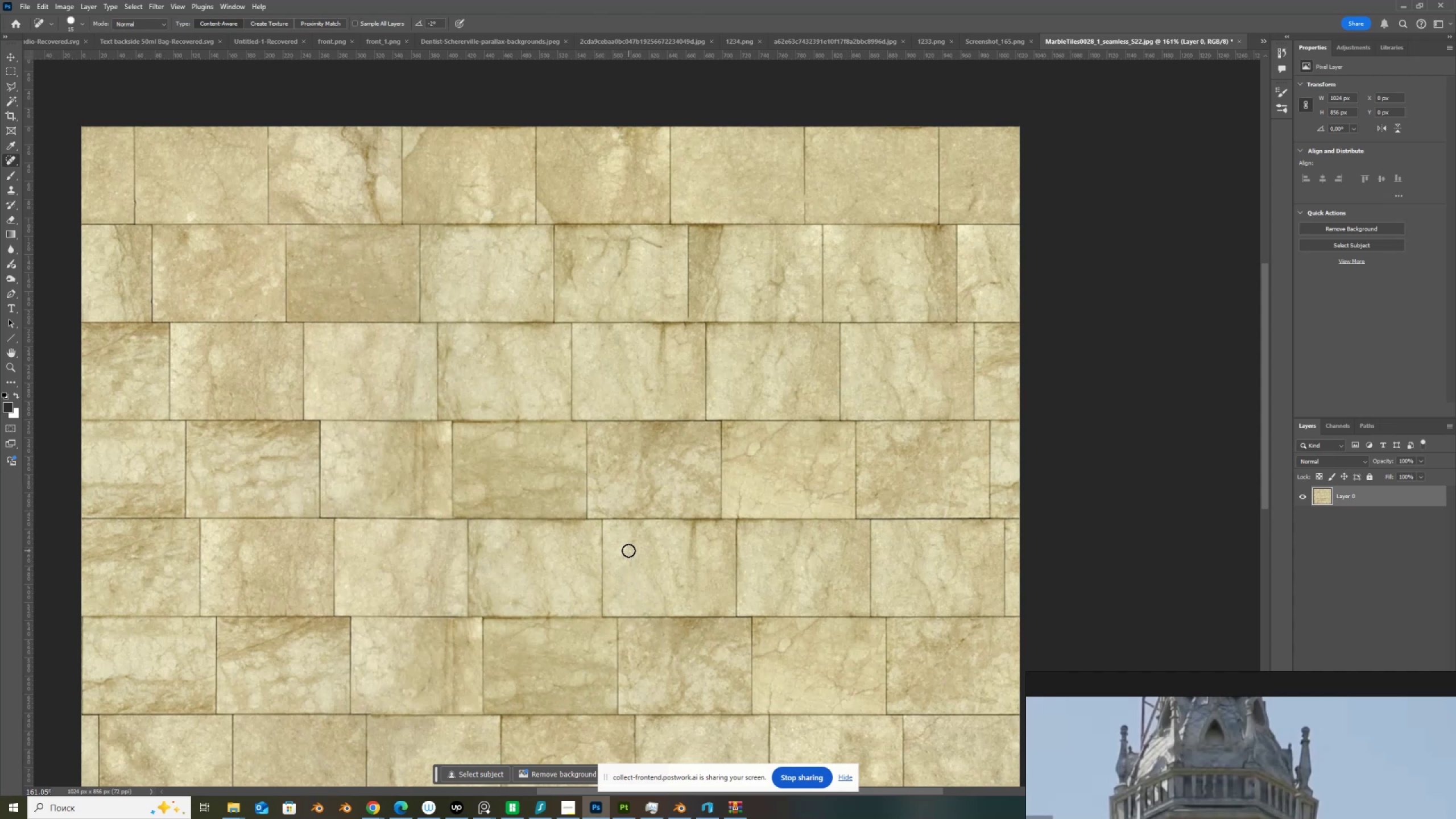 
triple_click([628, 551])
 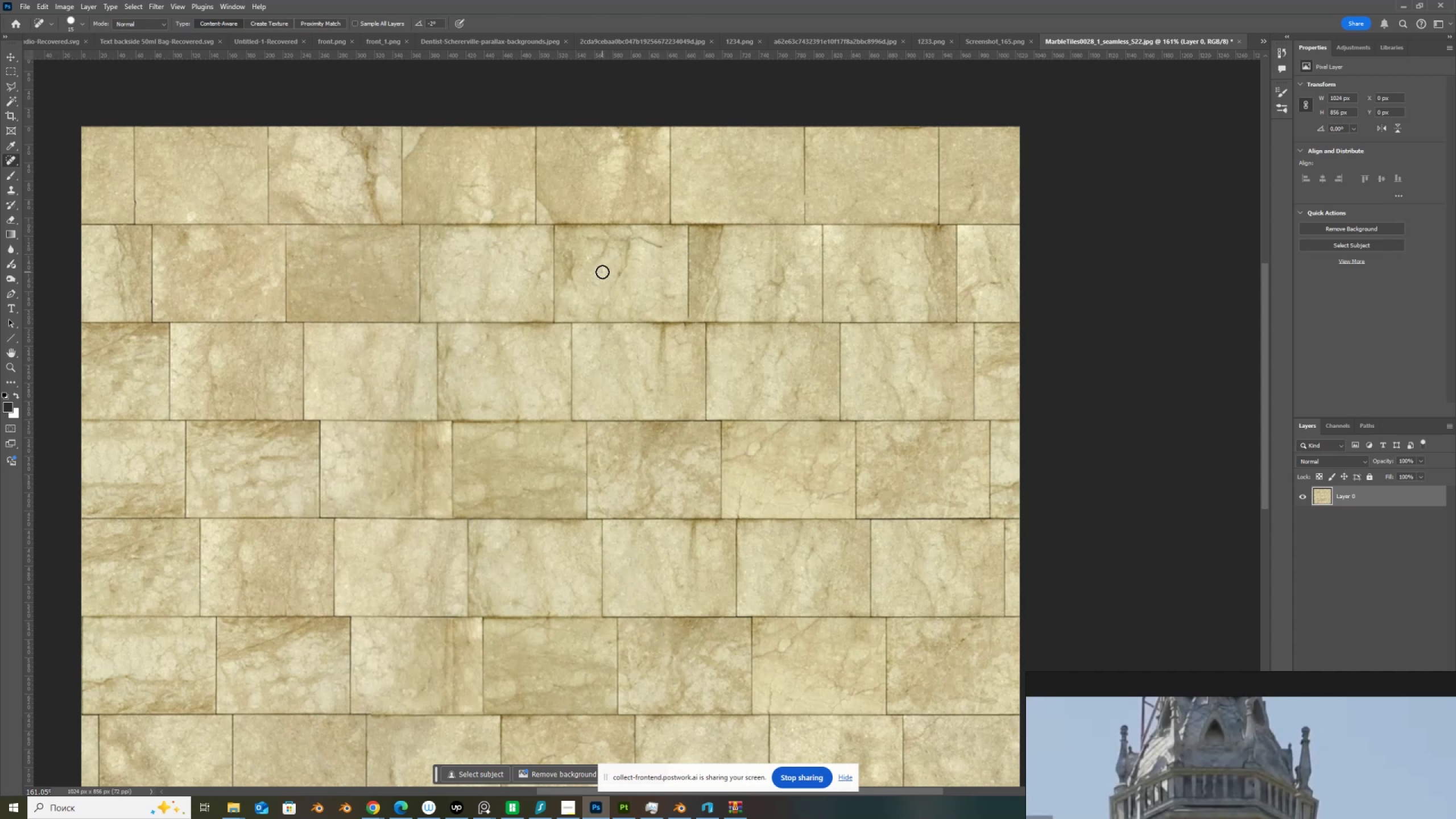 
double_click([588, 259])
 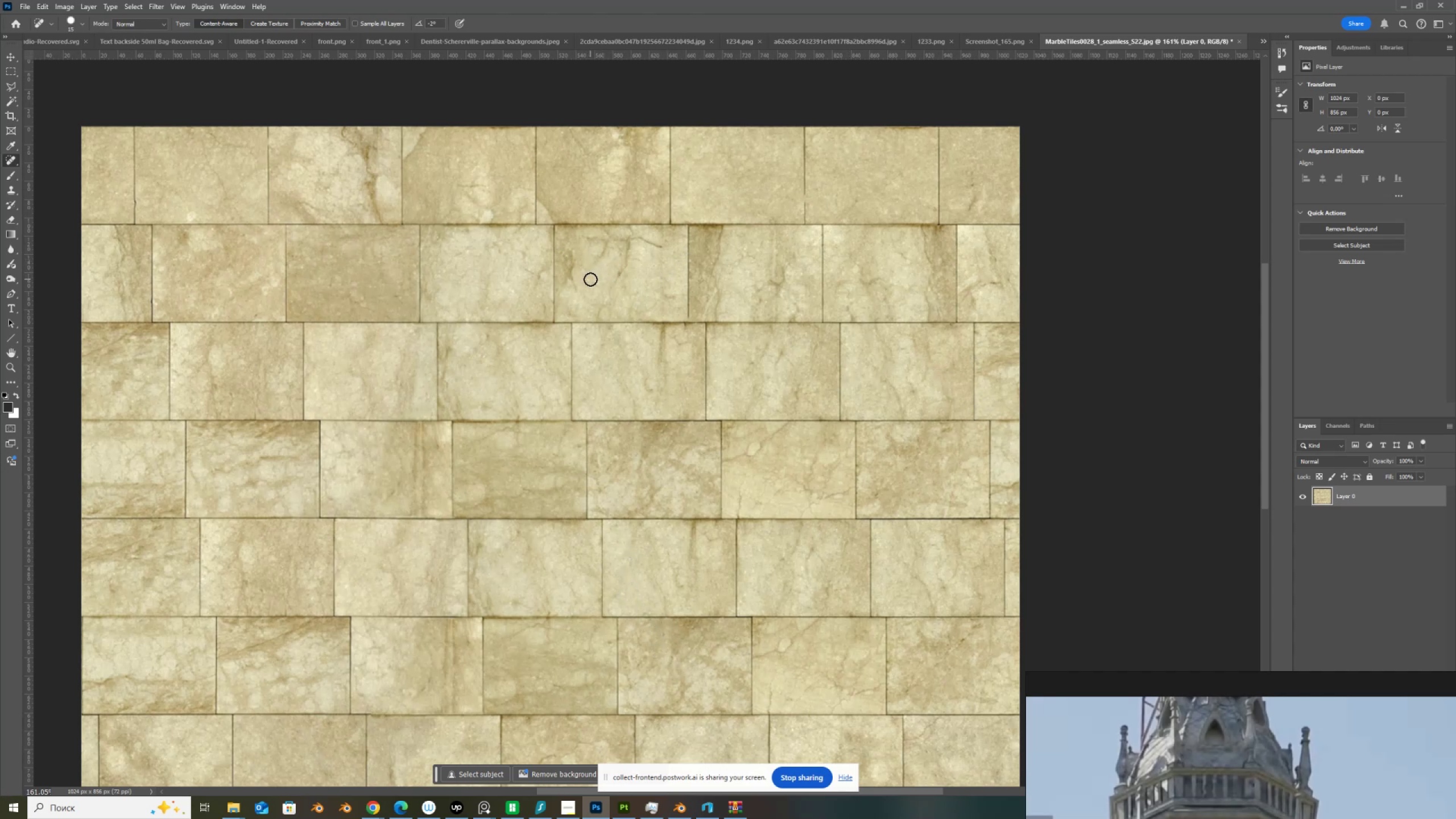 
left_click([591, 279])
 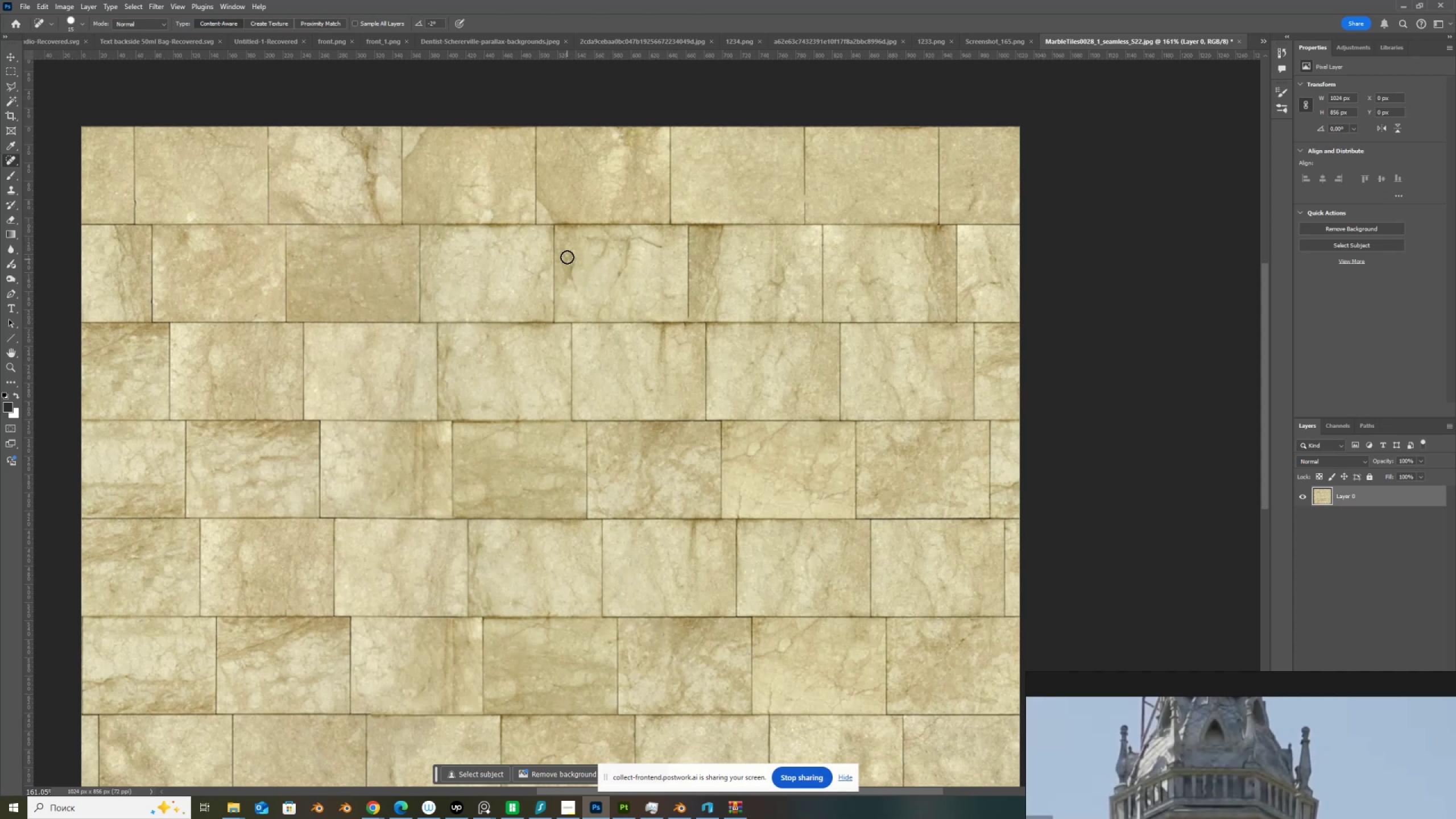 
left_click([567, 257])
 